 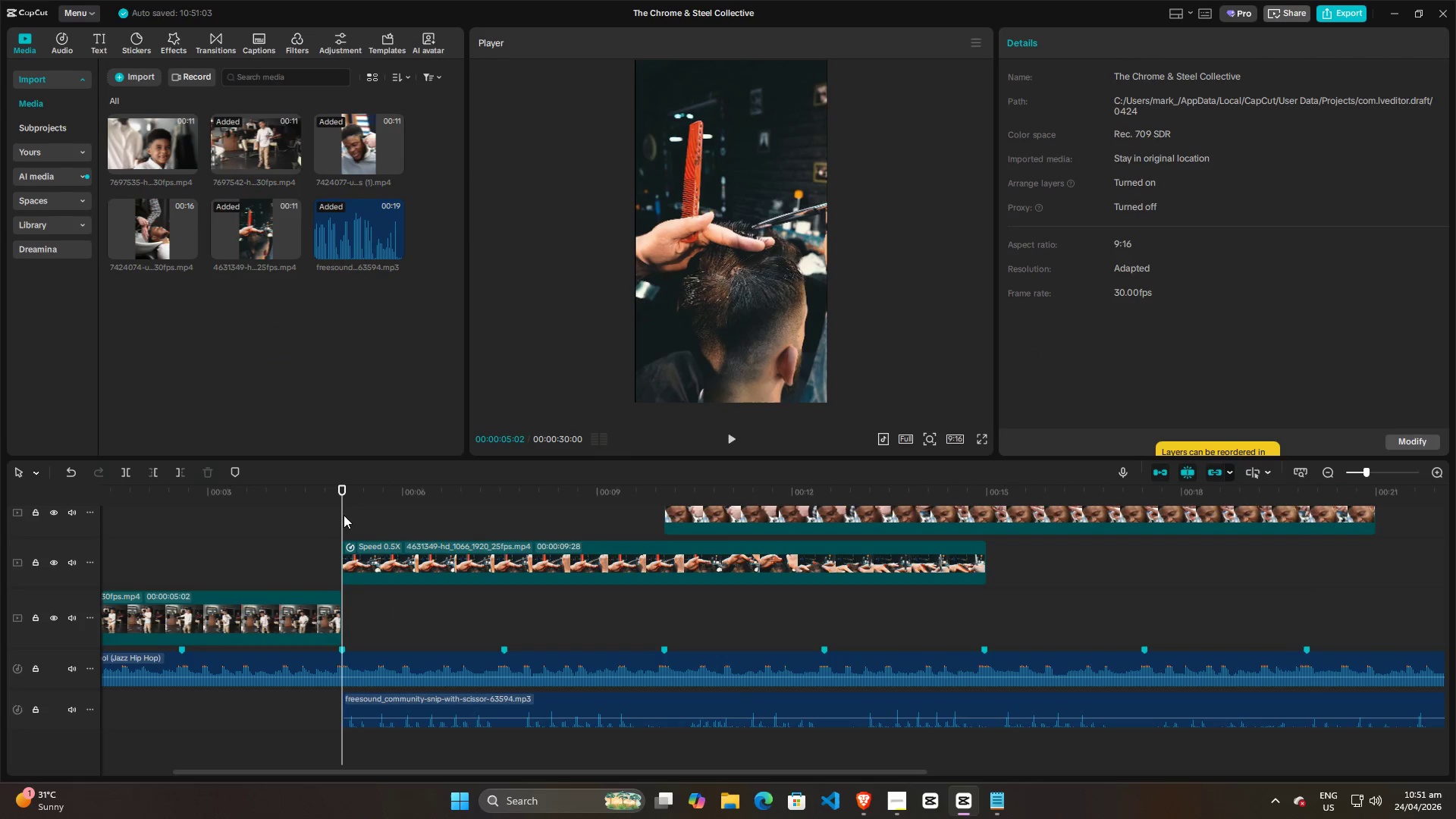 
key(Space)
 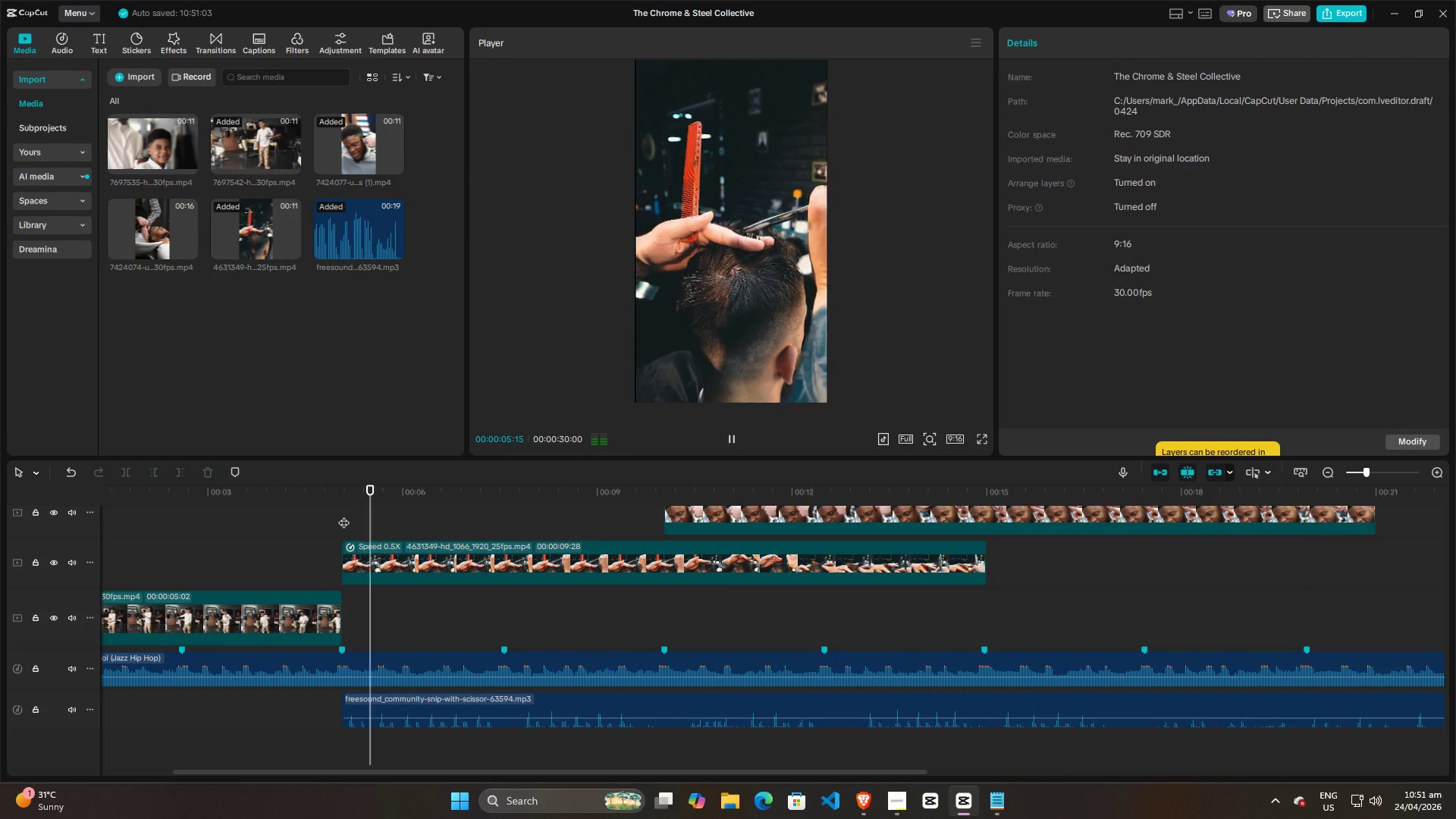 
key(Space)
 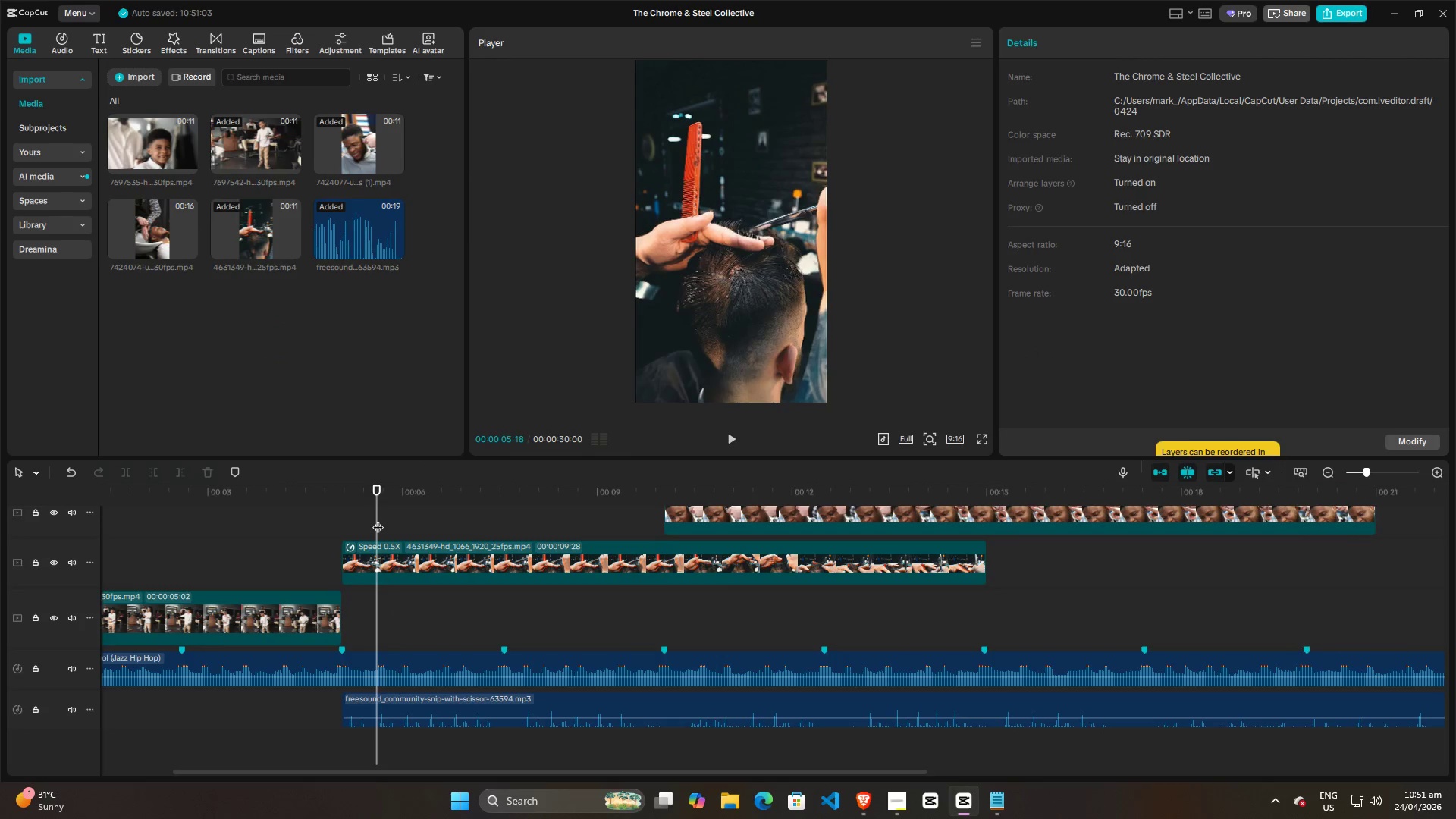 
key(Space)
 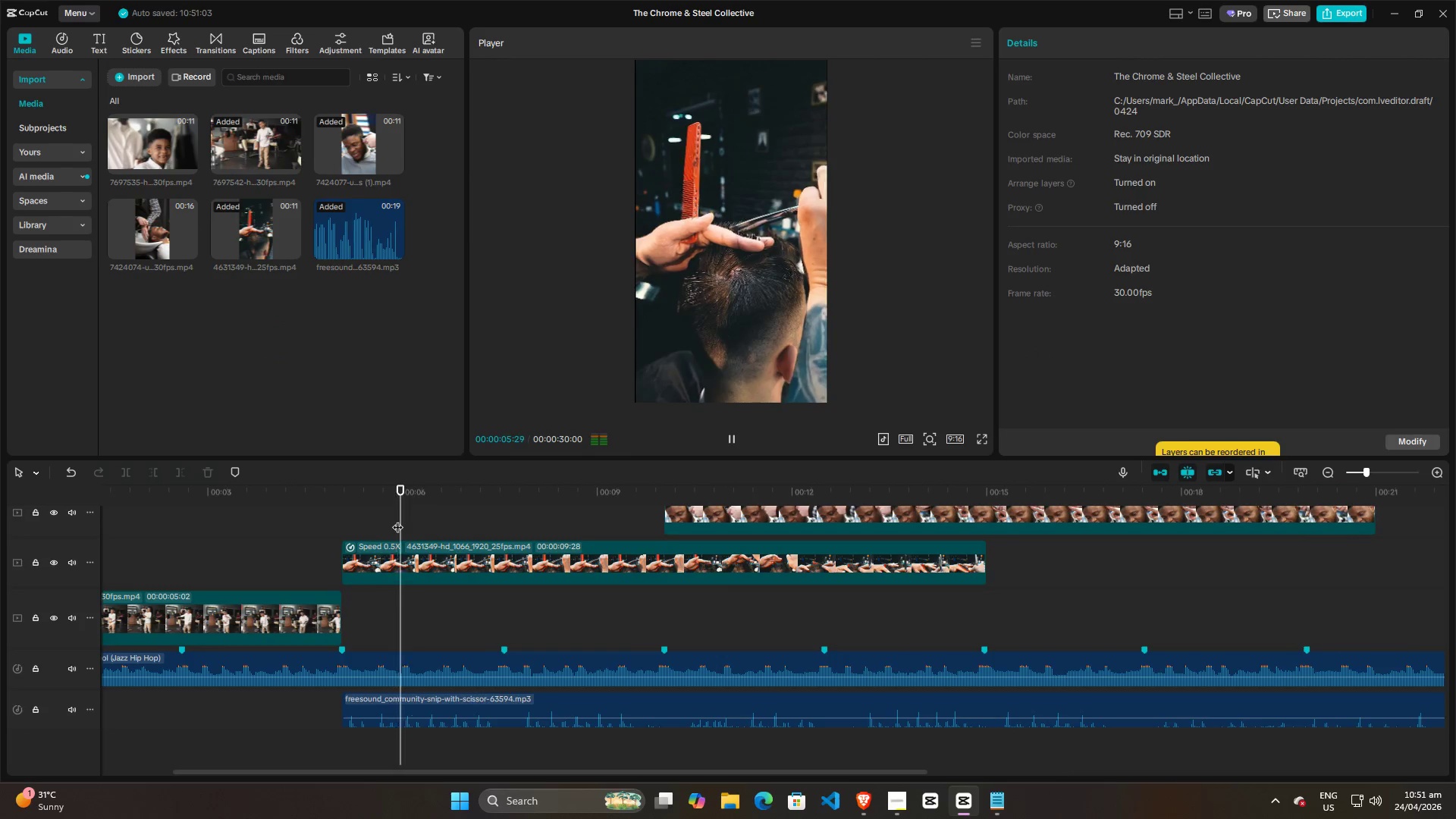 
key(Space)
 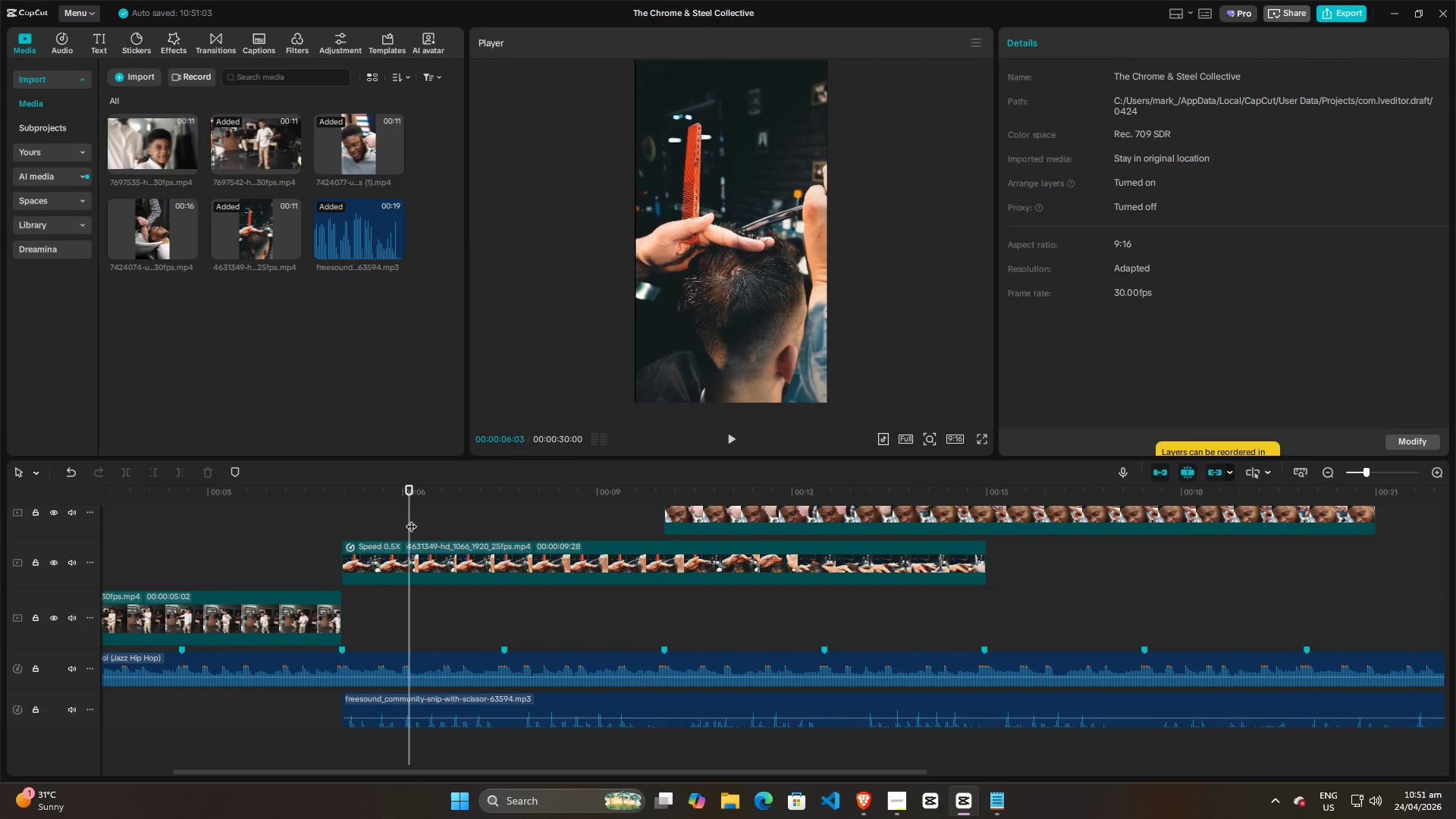 
left_click_drag(start_coordinate=[411, 519], to_coordinate=[341, 523])
 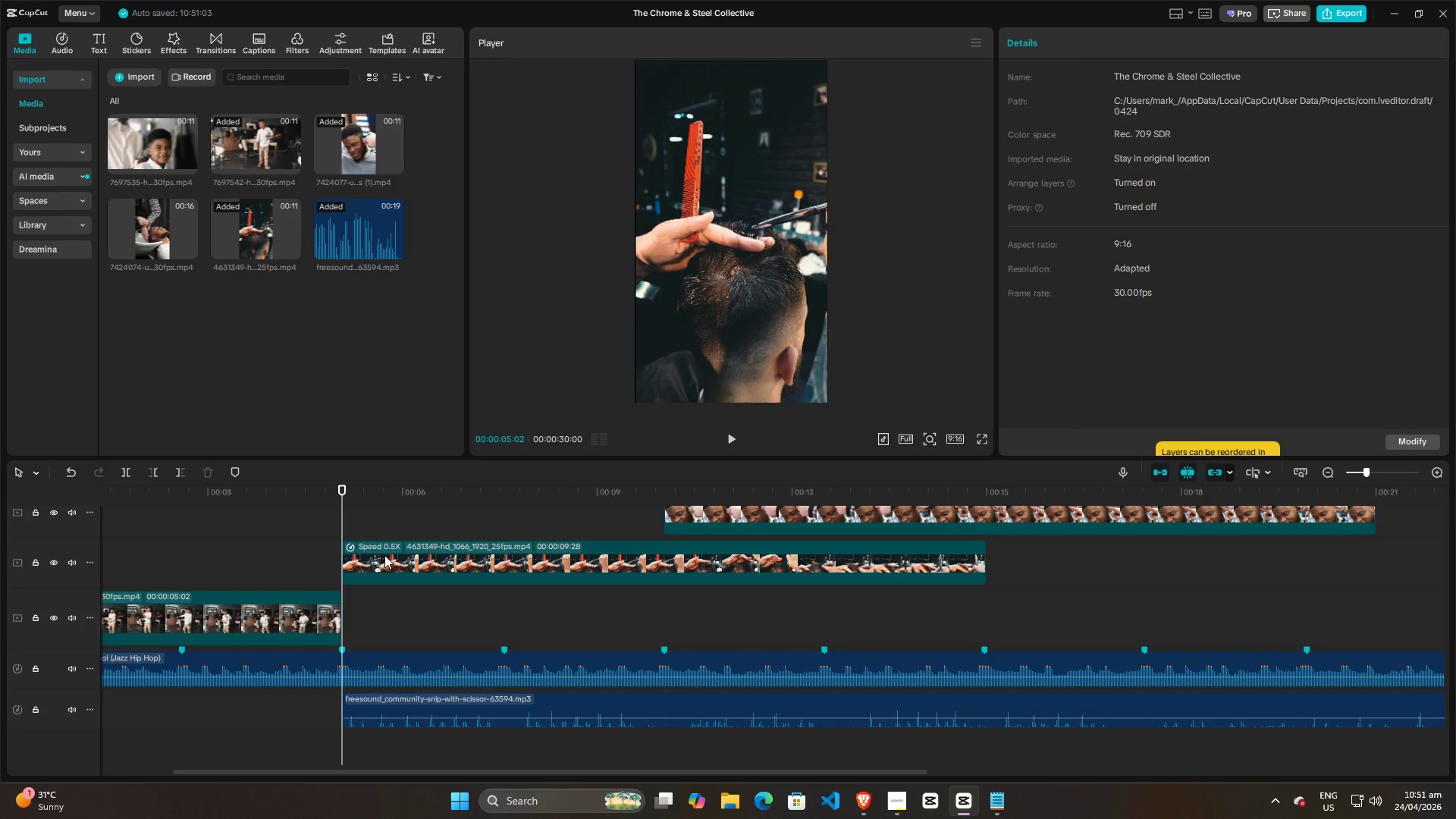 
key(Space)
 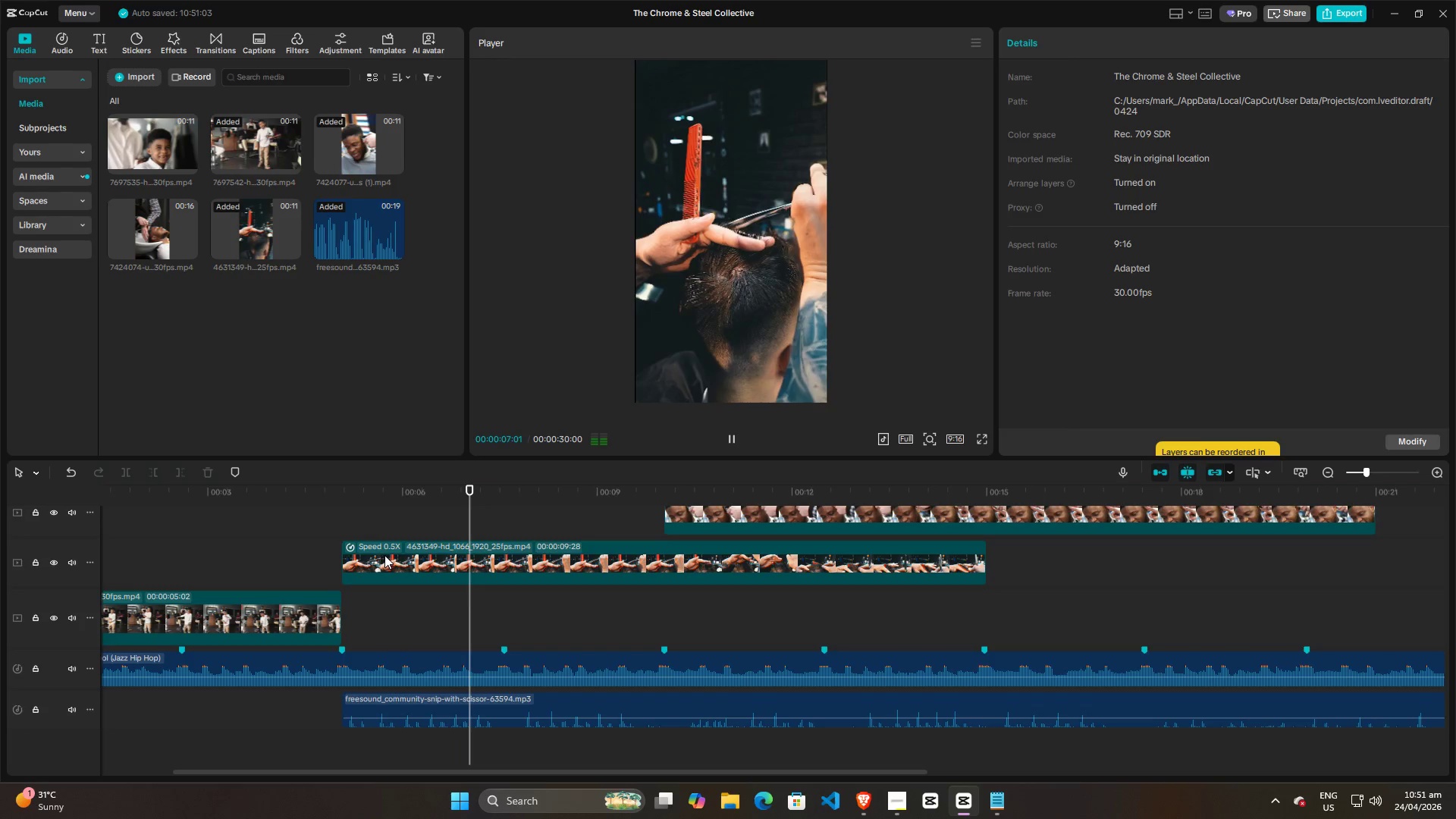 
key(Space)
 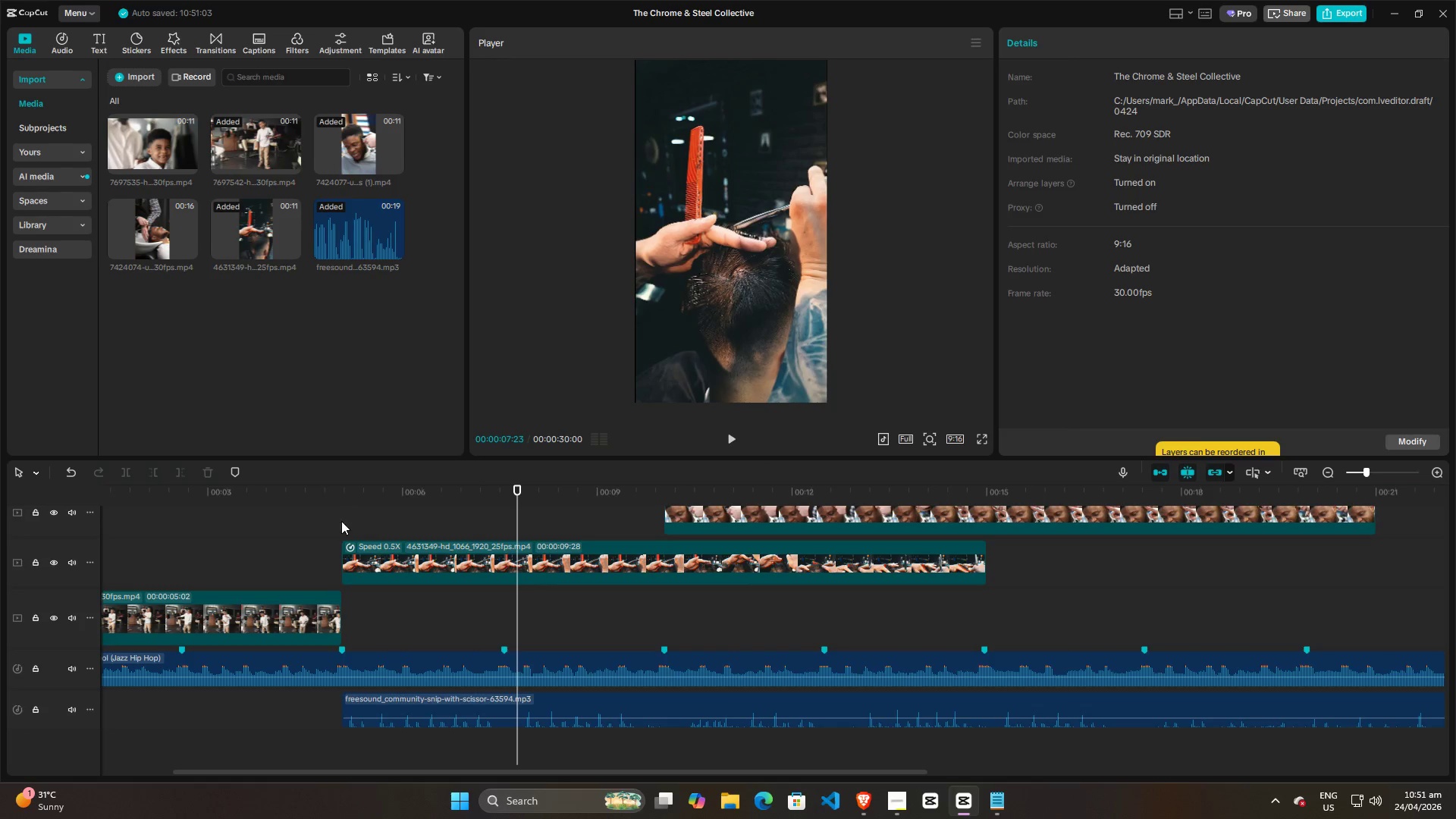 
left_click([345, 521])
 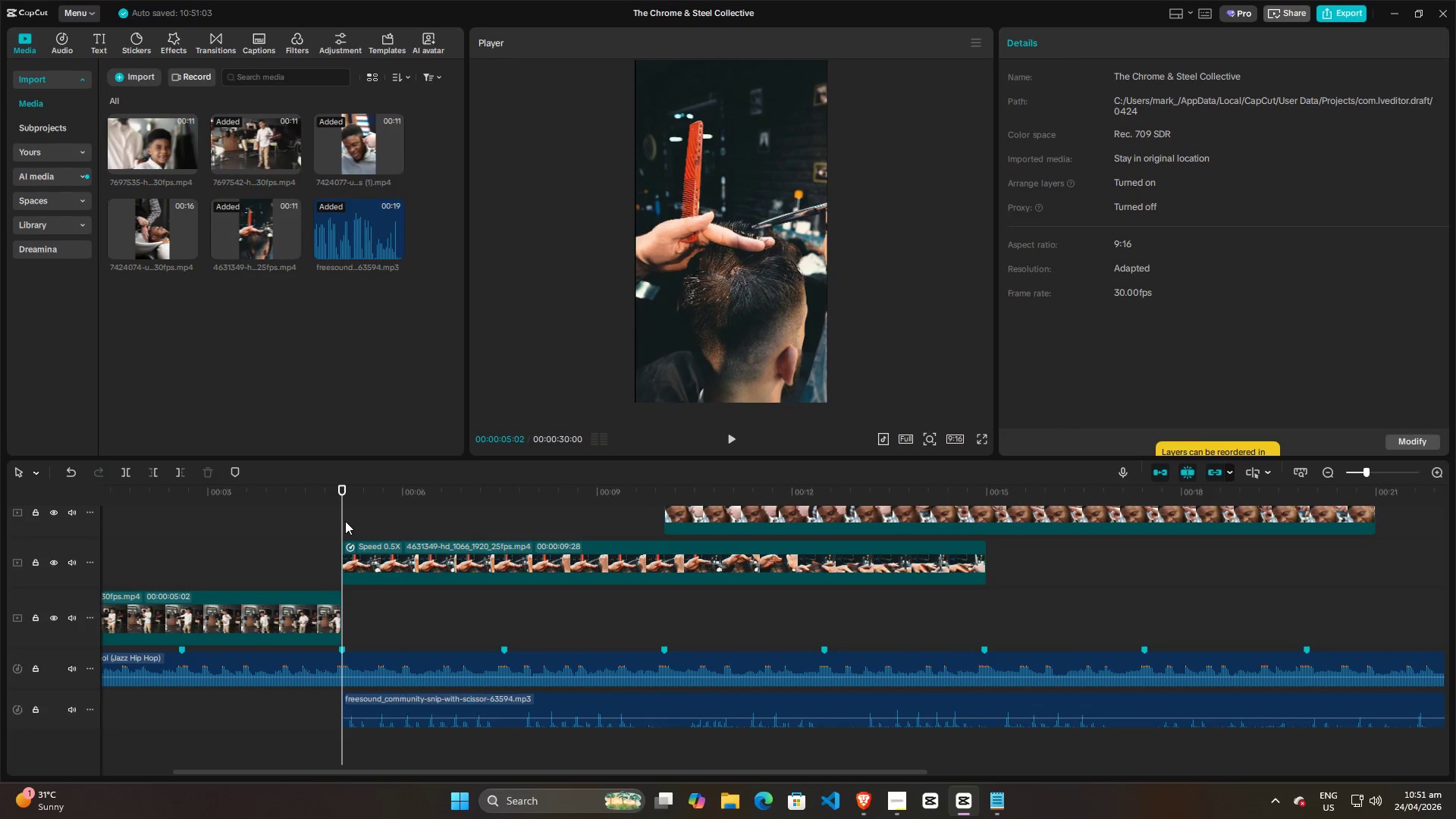 
key(Space)
 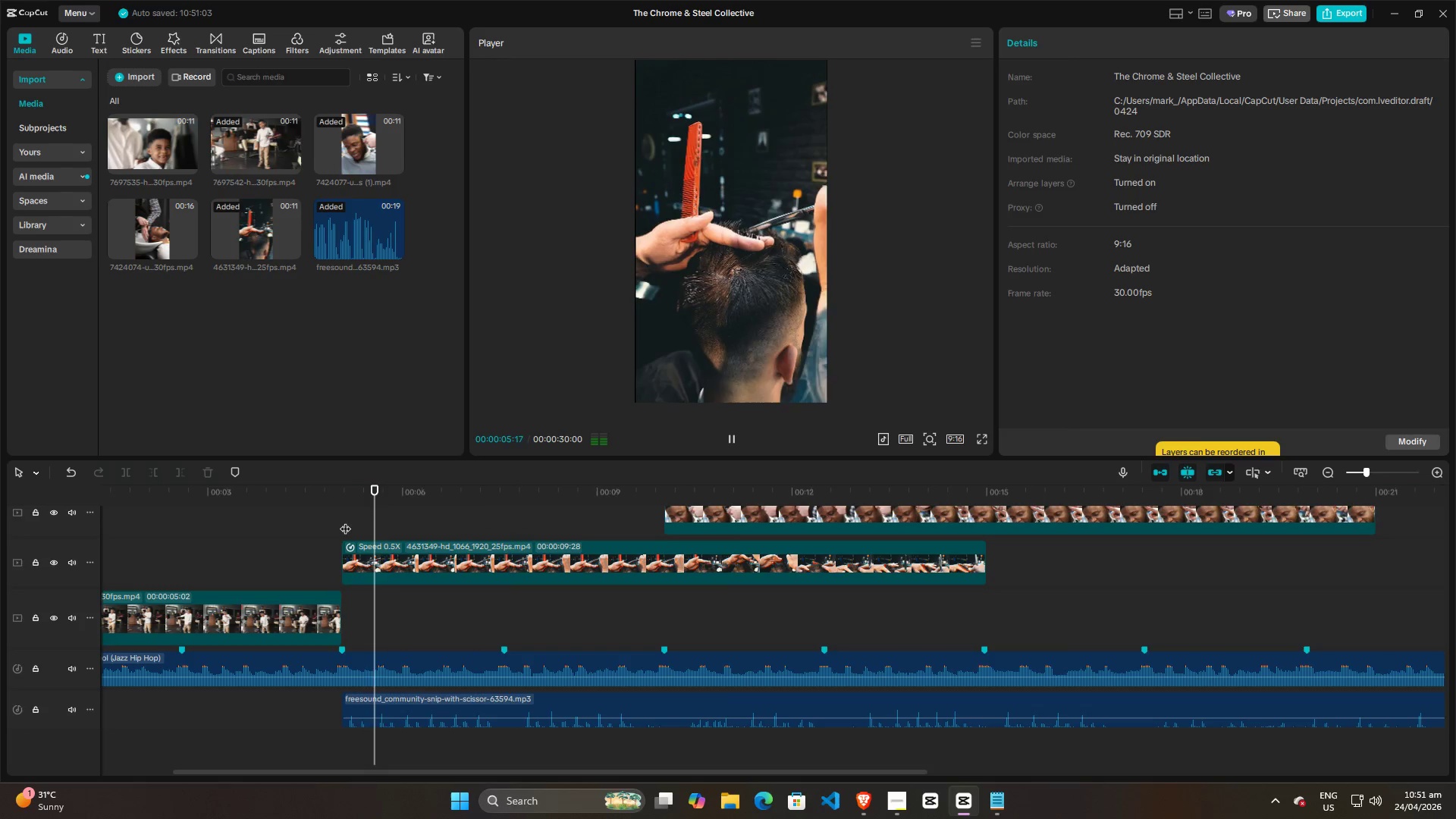 
key(Space)
 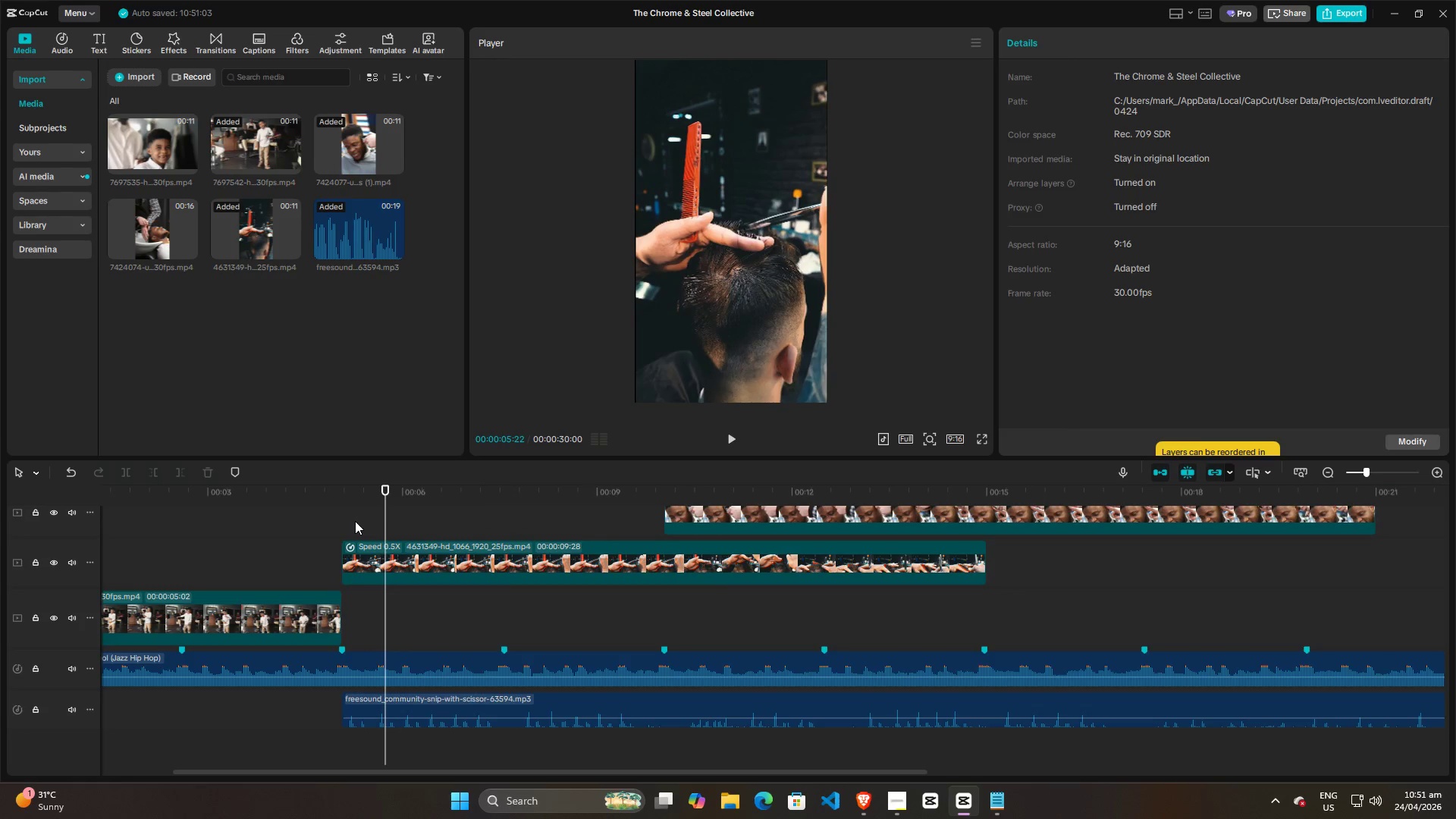 
left_click([351, 519])
 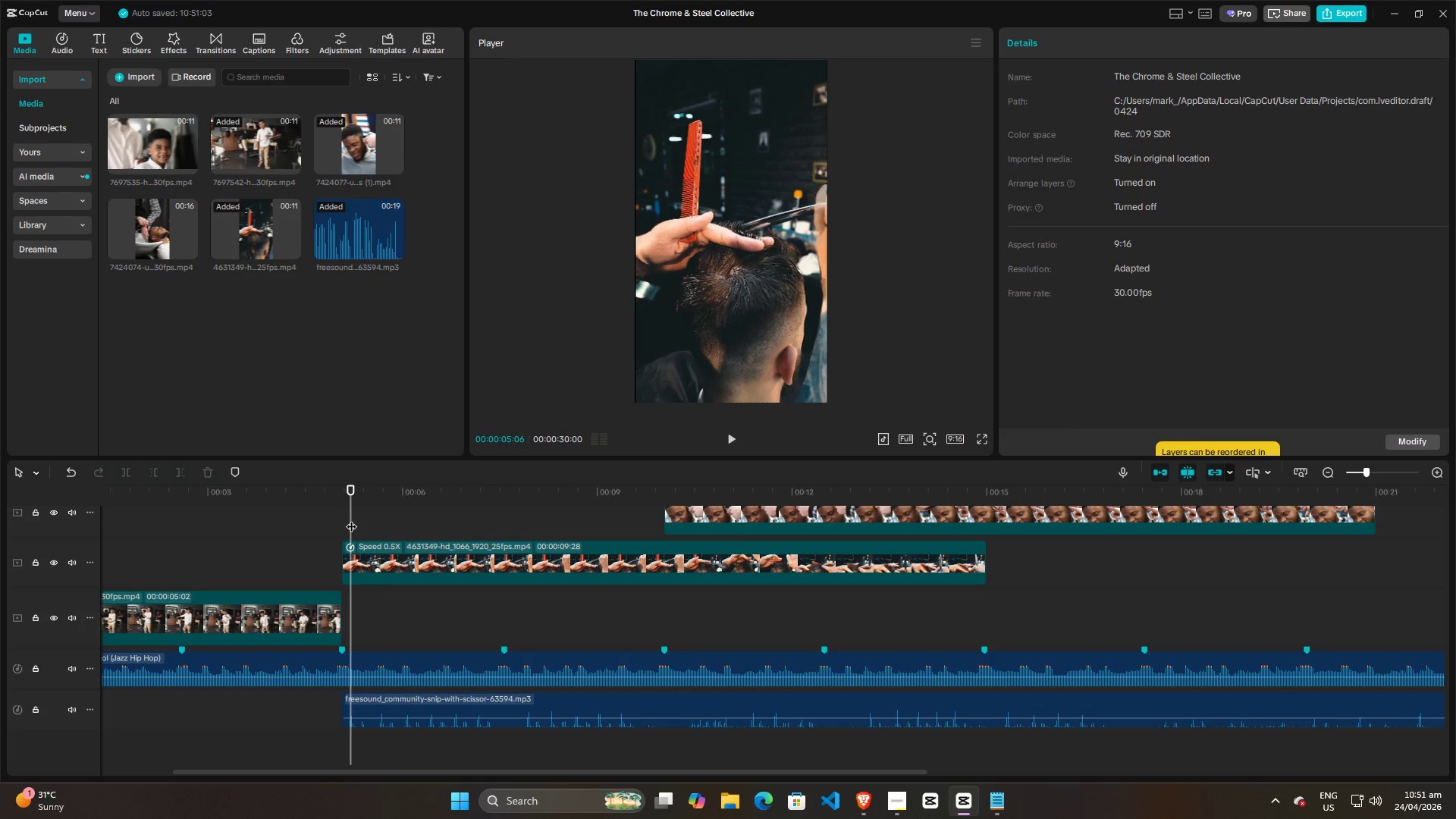 
key(Space)
 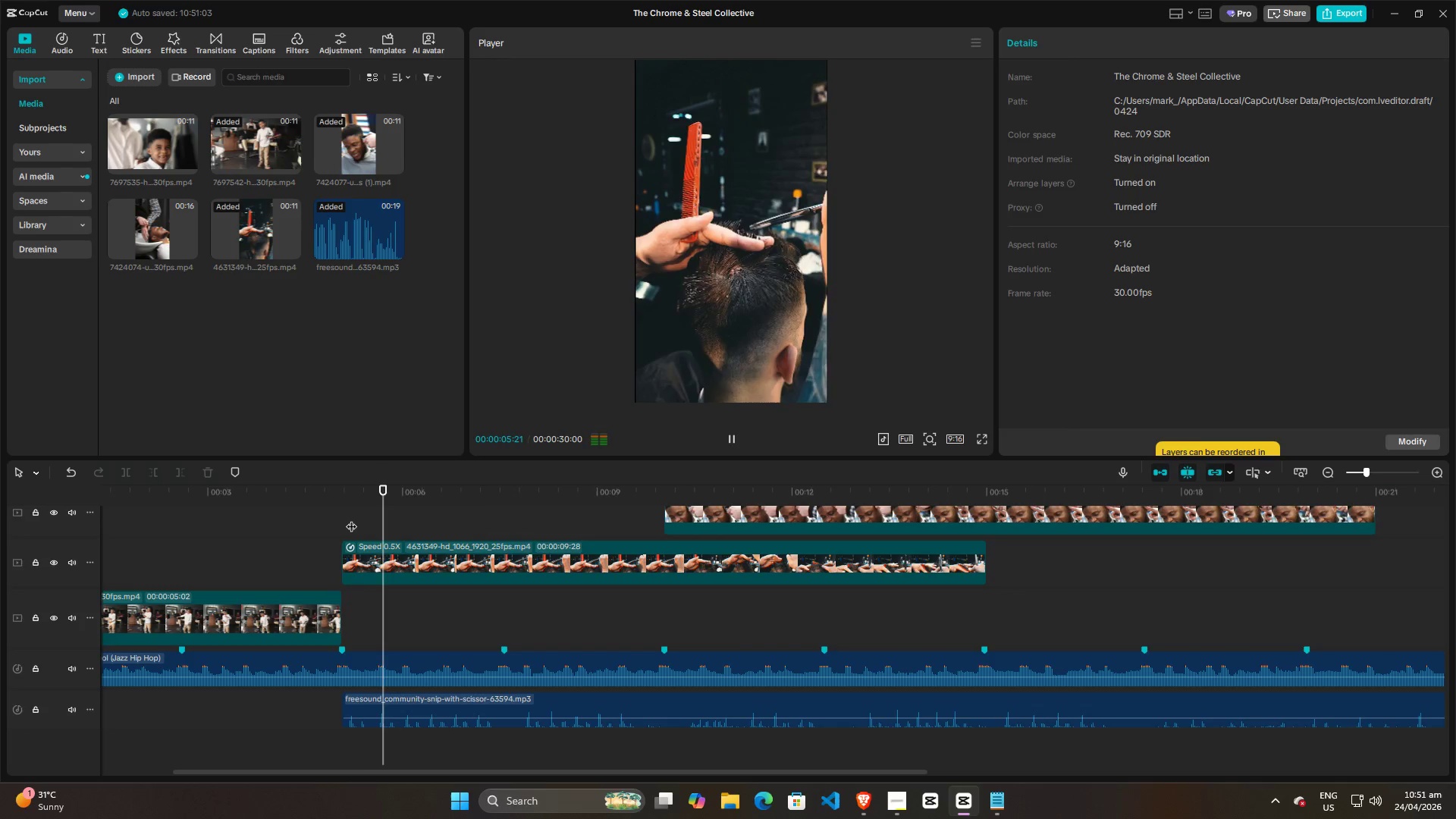 
key(Space)
 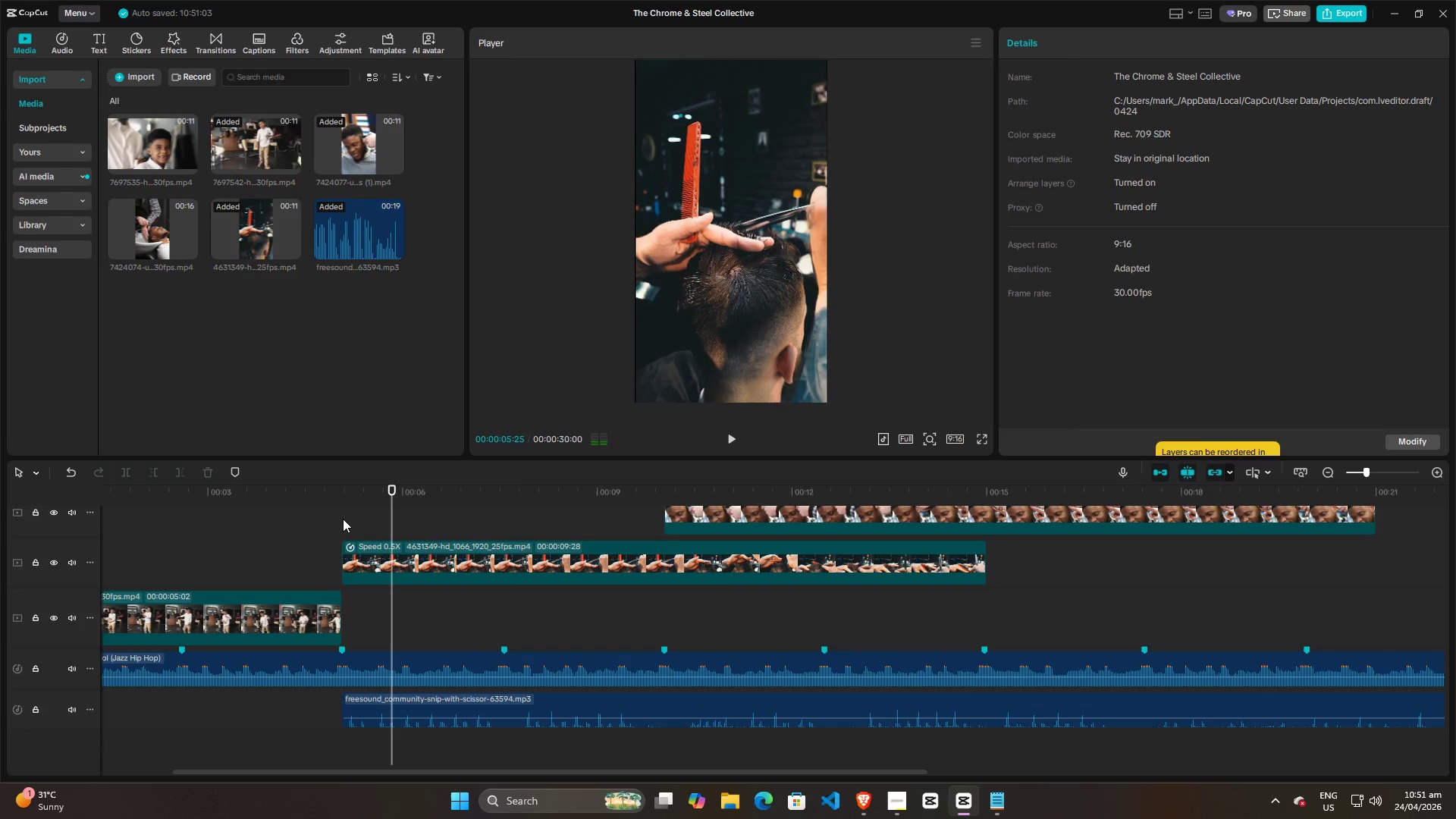 
left_click([342, 519])
 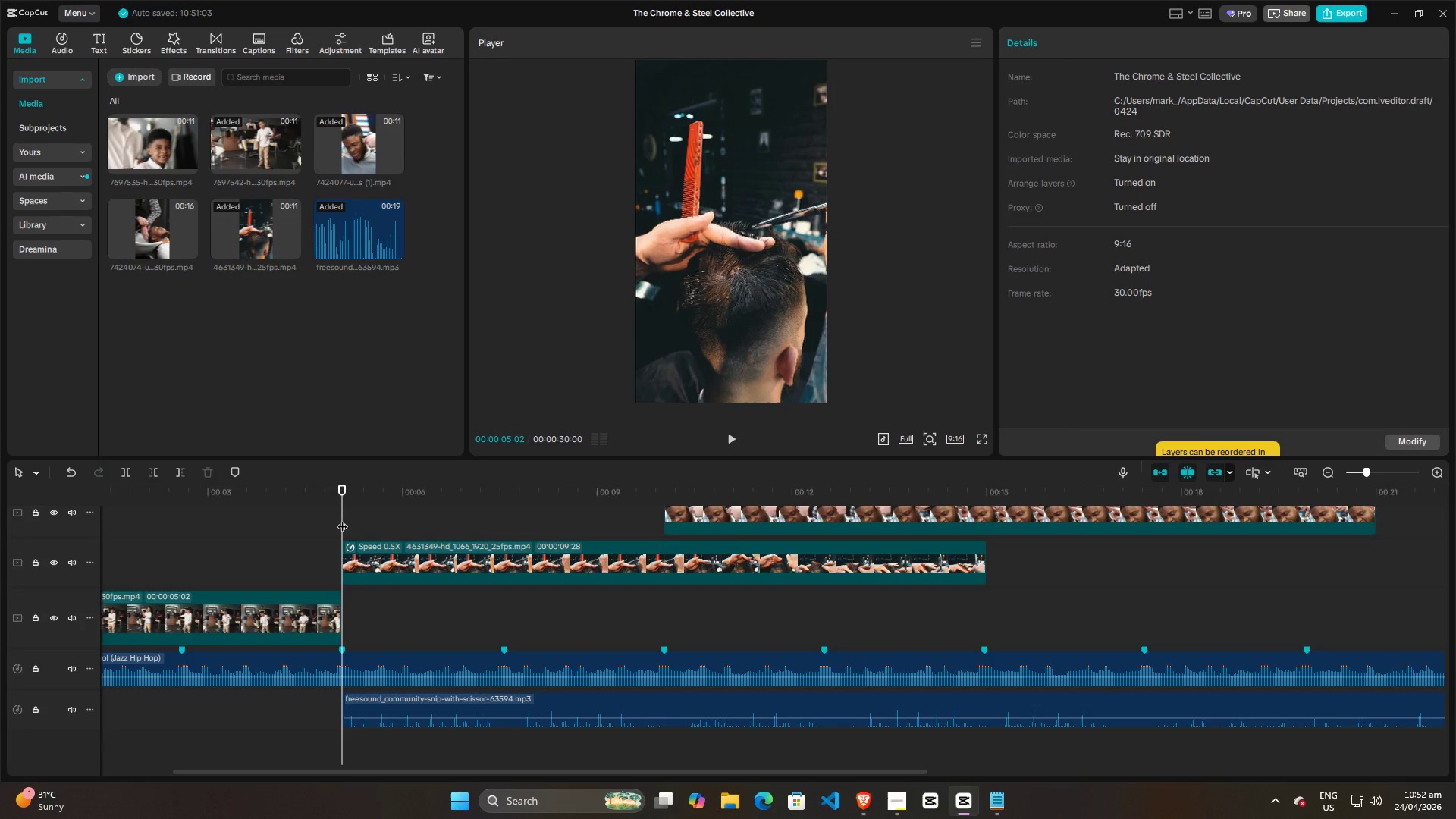 
key(Space)
 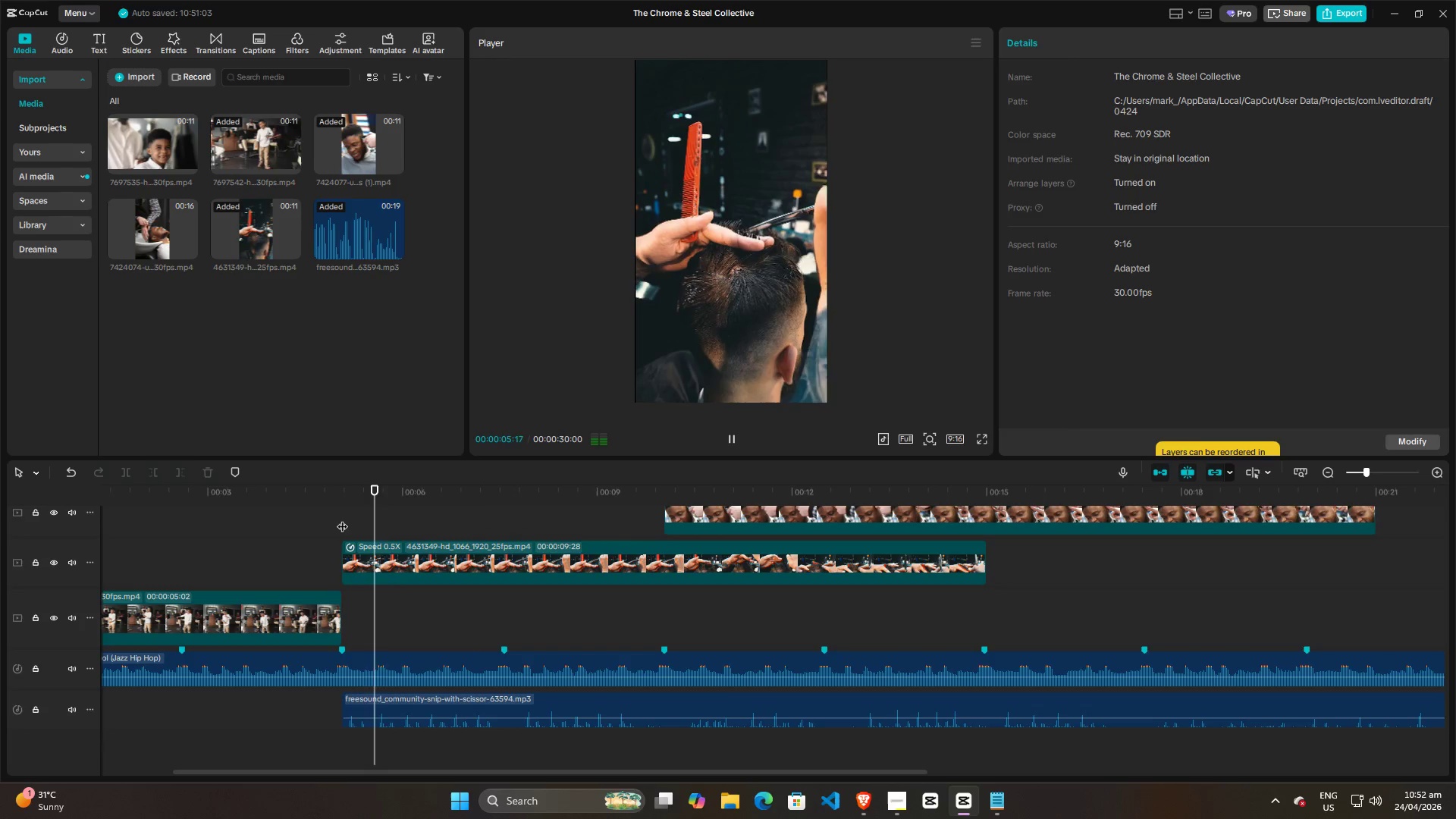 
key(Space)
 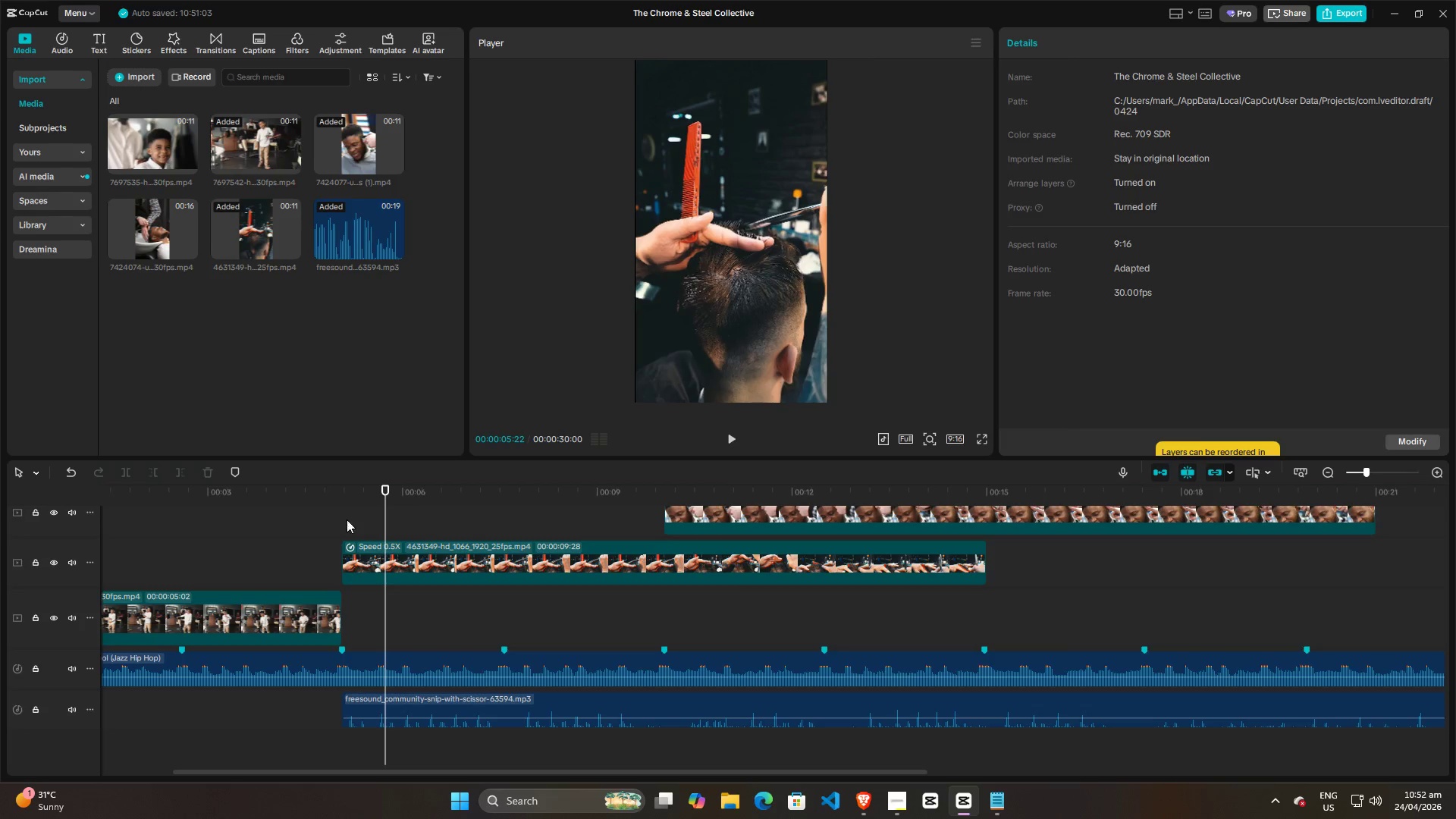 
left_click([347, 519])
 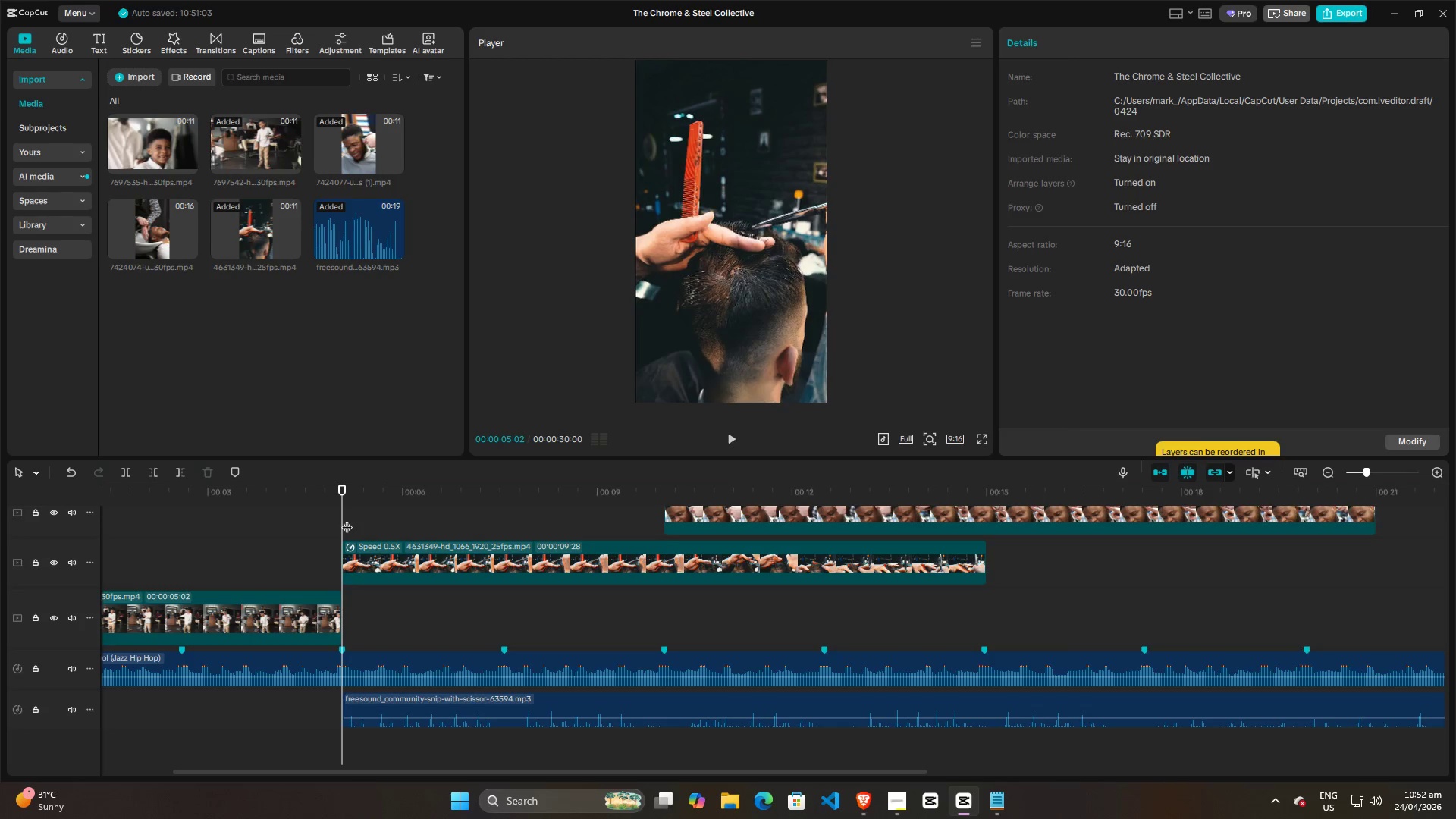 
key(Space)
 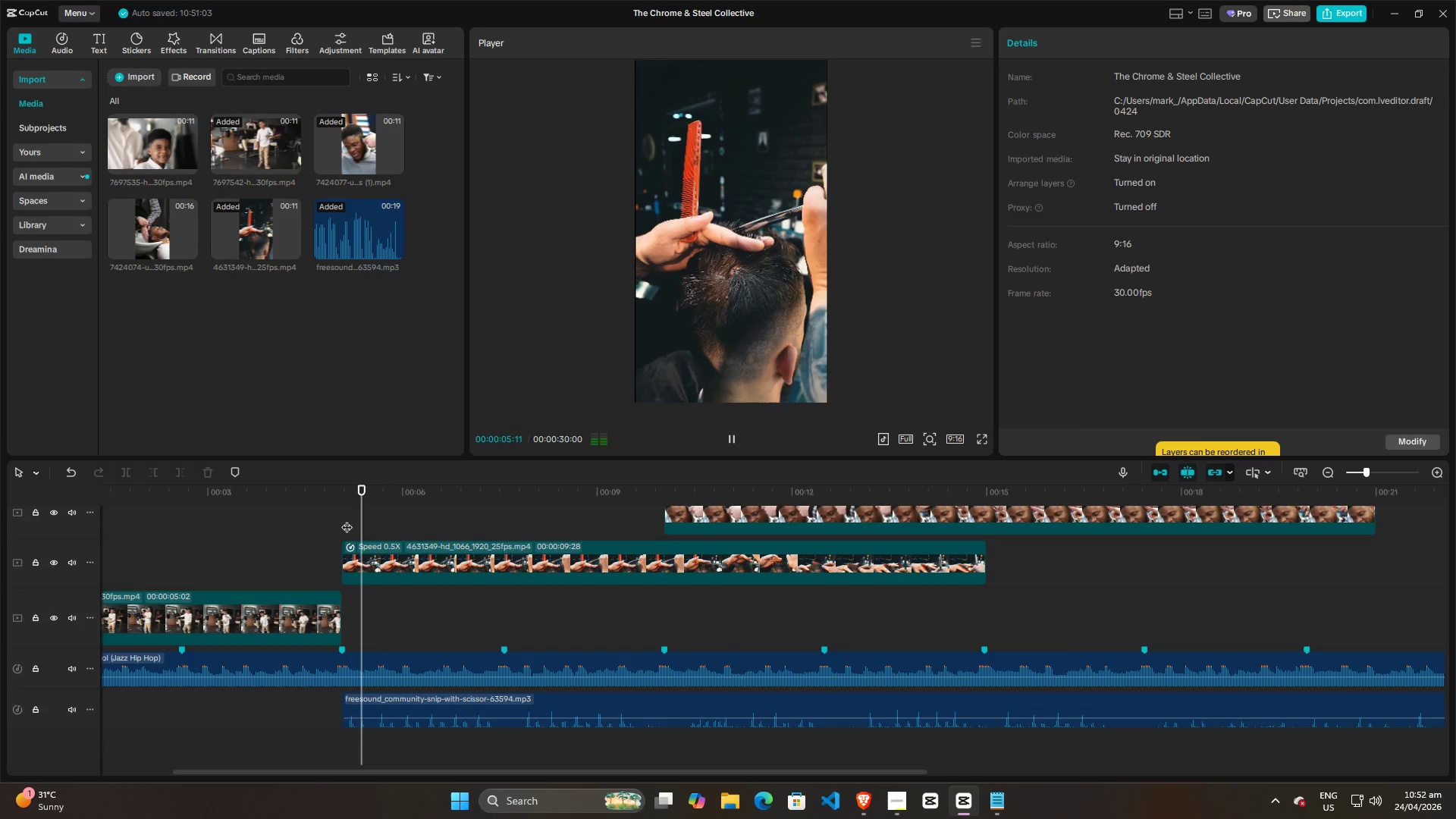 
key(Space)
 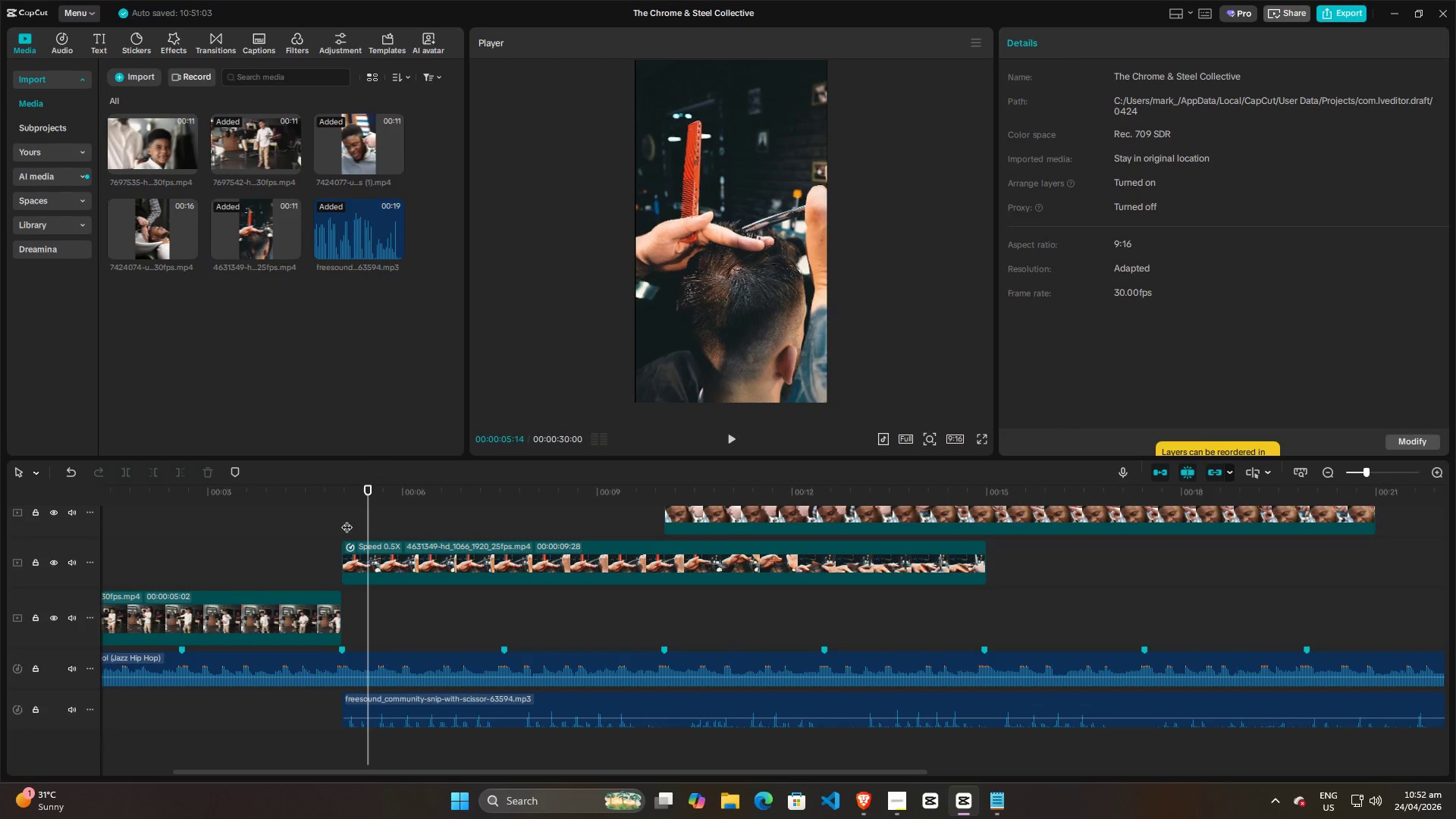 
key(Space)
 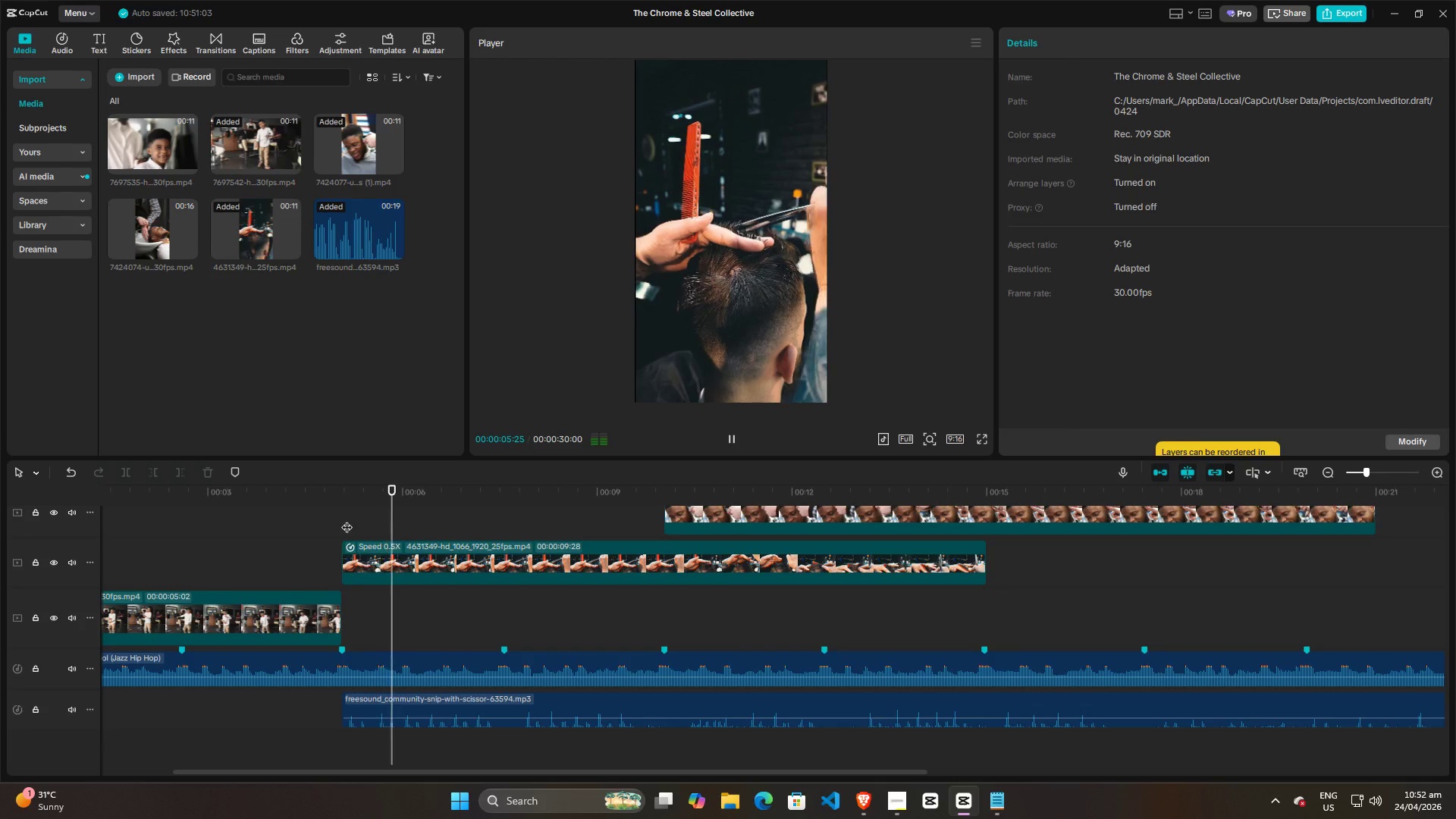 
key(Space)
 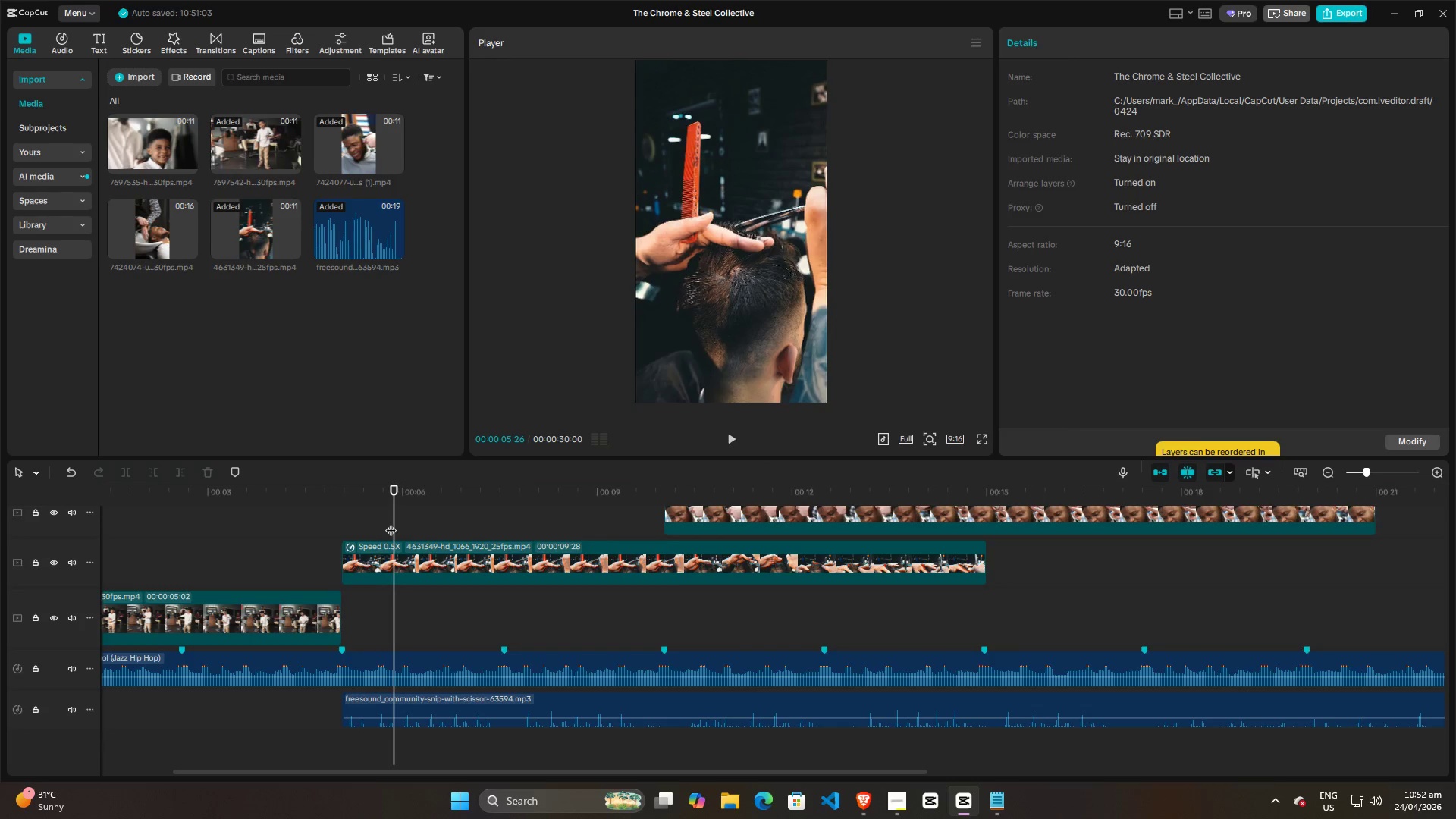 
left_click_drag(start_coordinate=[391, 522], to_coordinate=[343, 525])
 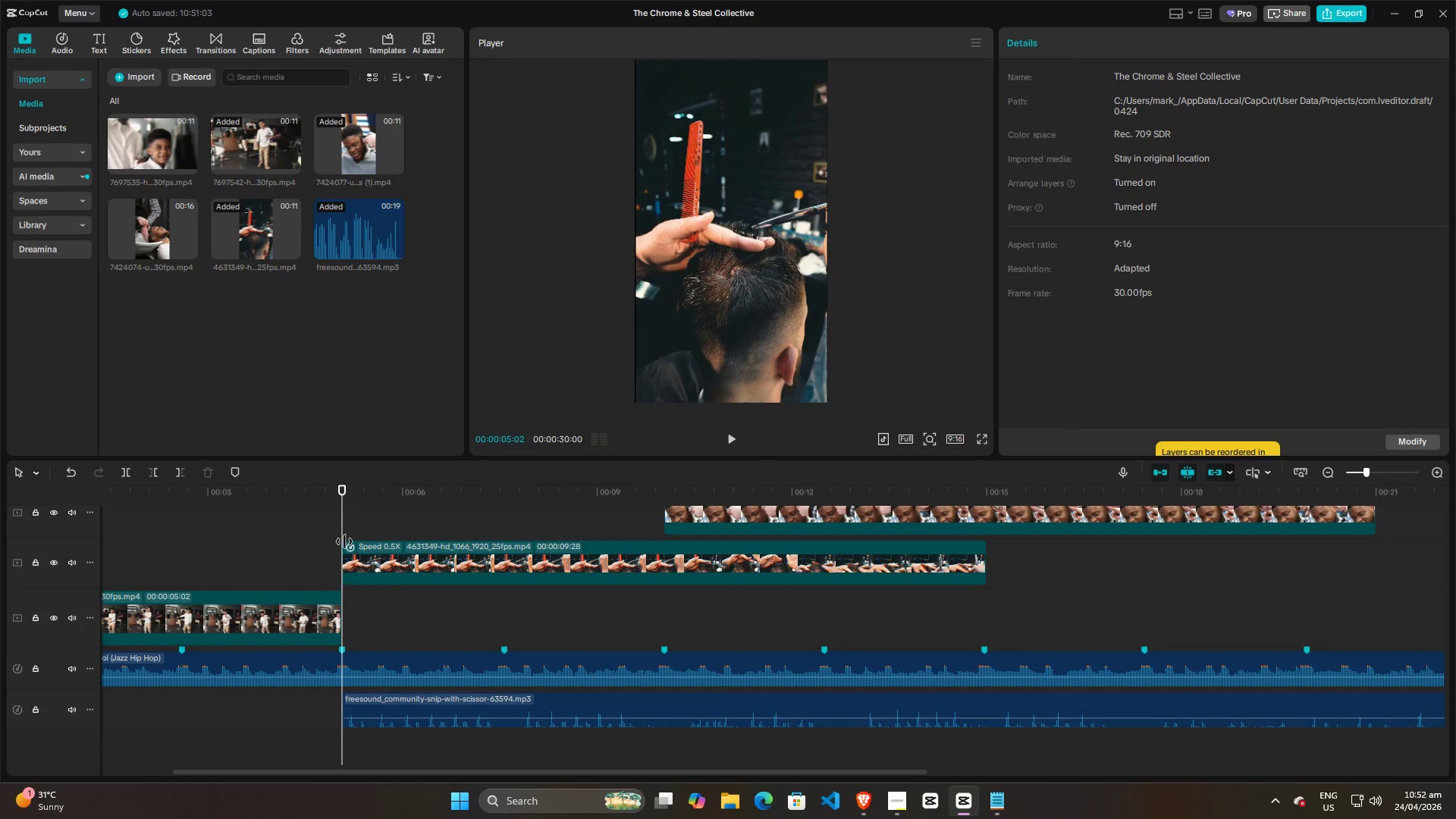 
left_click_drag(start_coordinate=[345, 524], to_coordinate=[400, 535])
 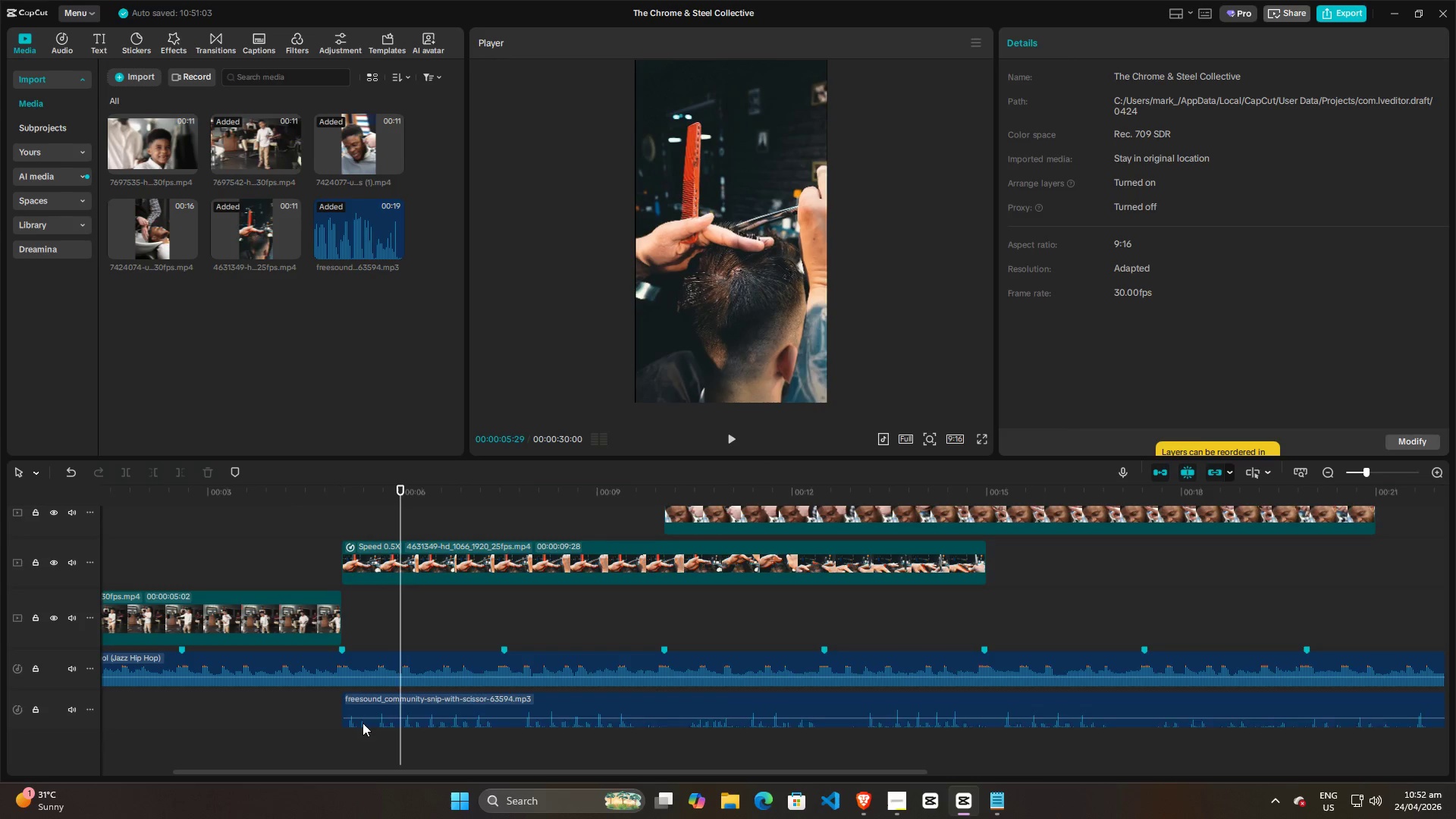 
left_click([364, 711])
 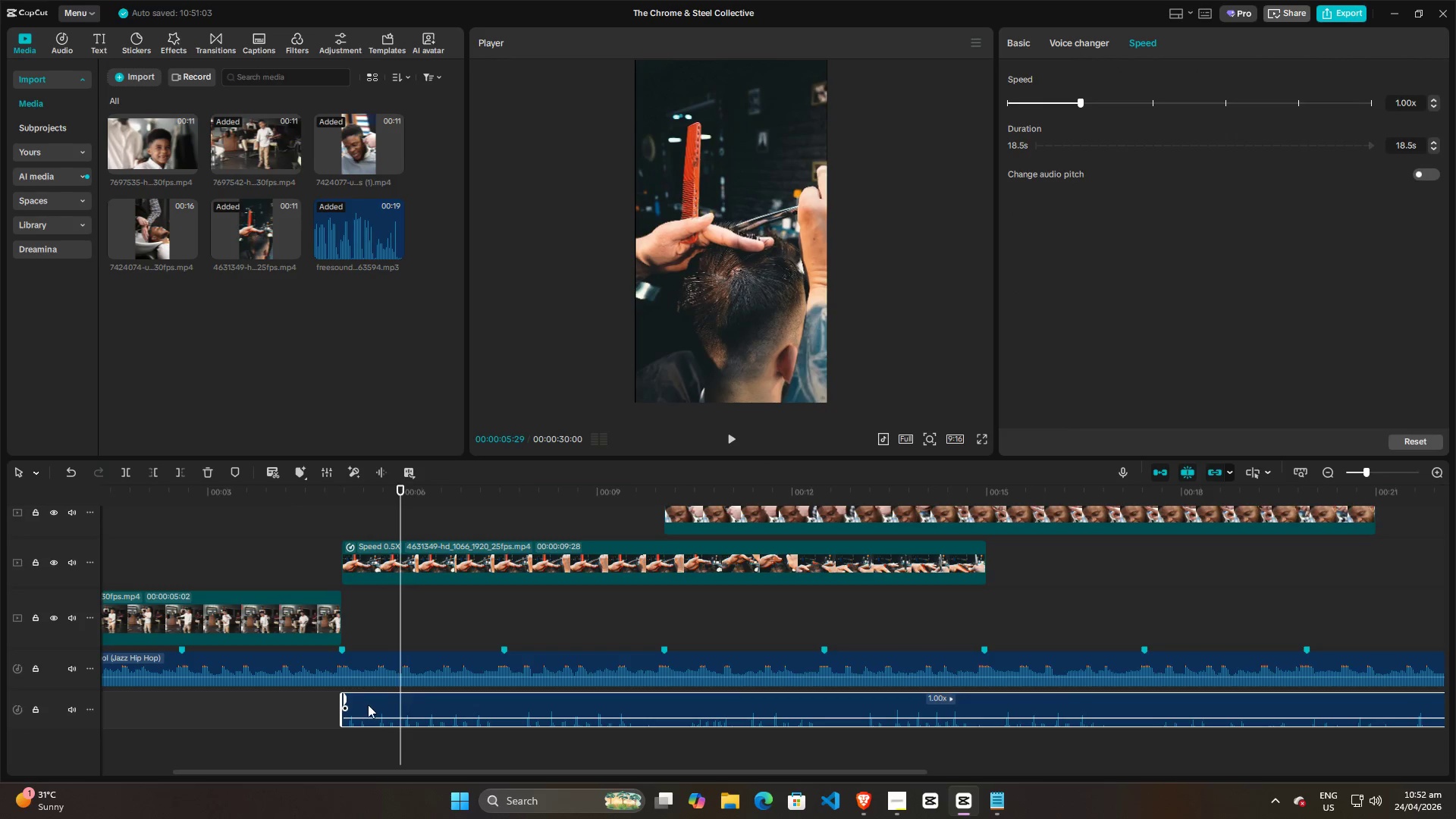 
key(W)
 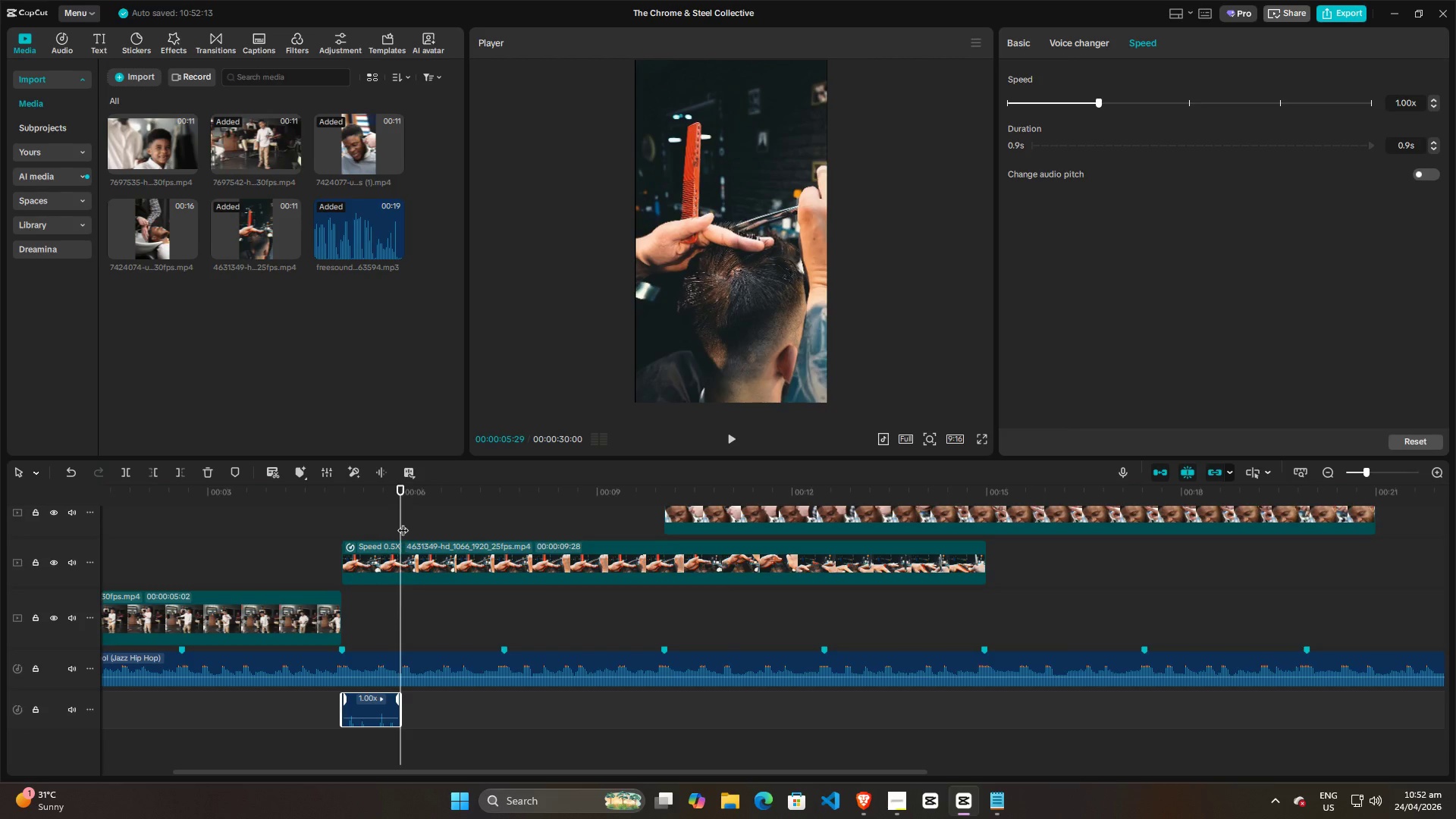 
left_click_drag(start_coordinate=[402, 519], to_coordinate=[344, 522])
 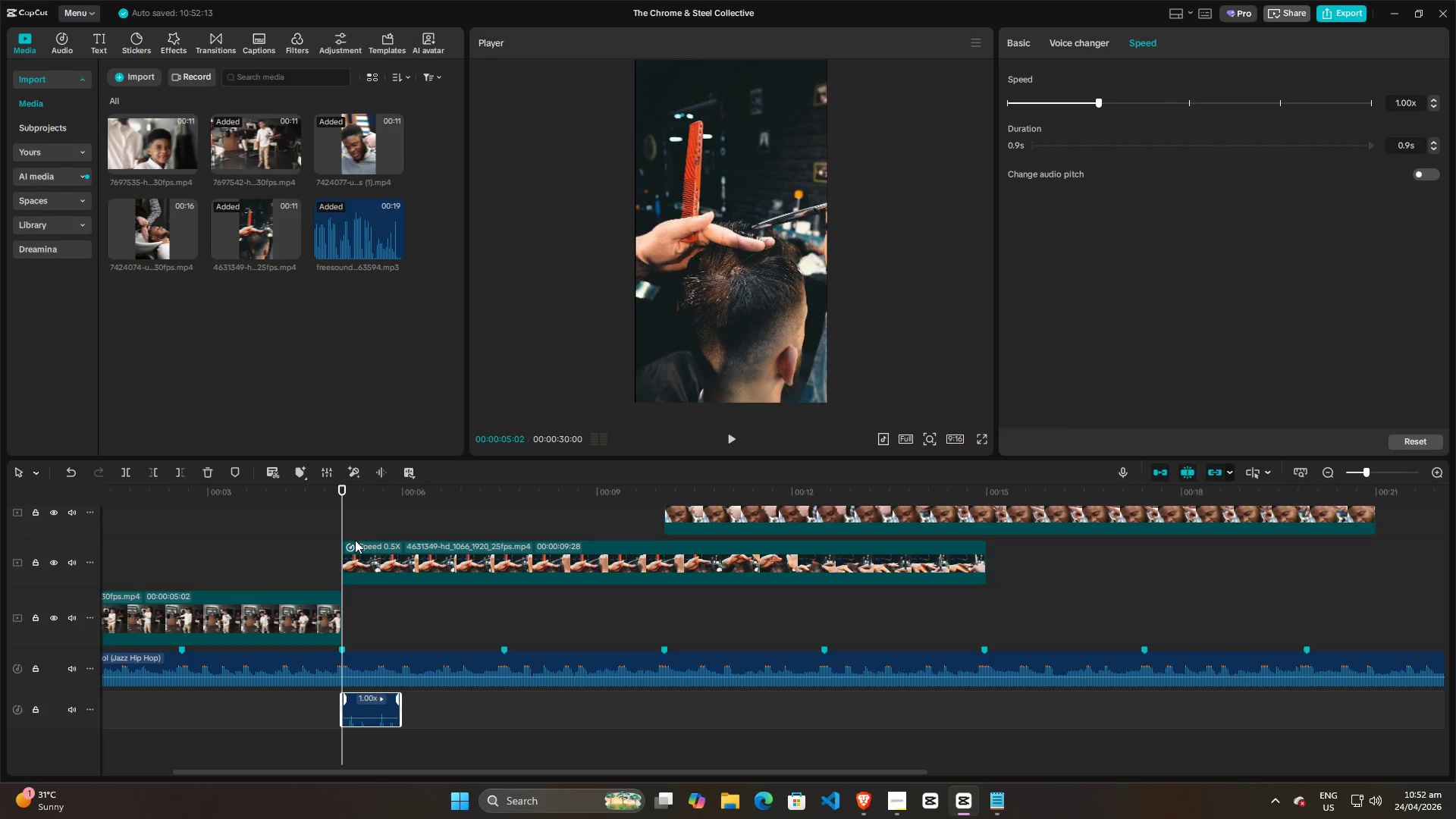 
key(Space)
 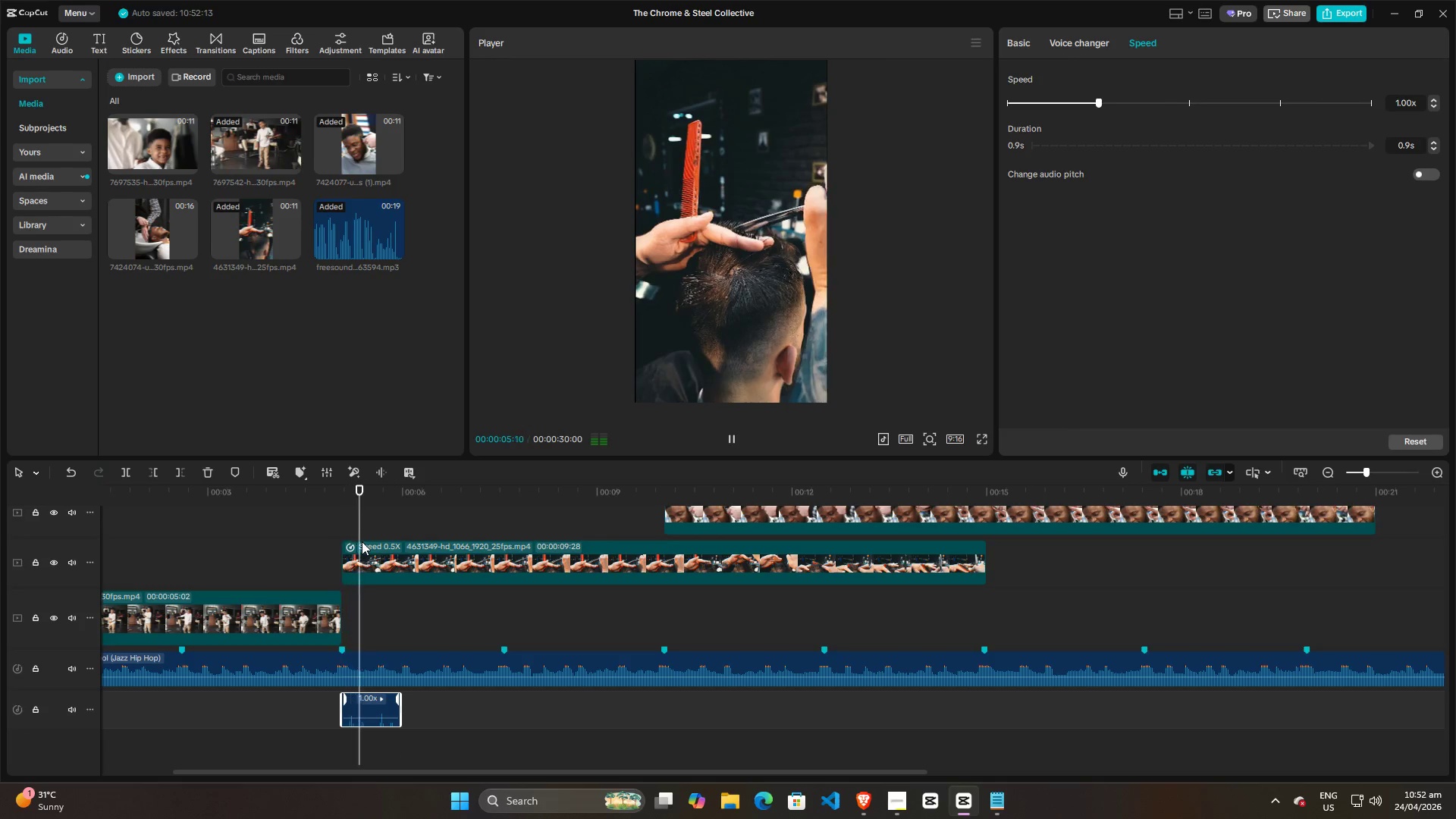 
key(Space)
 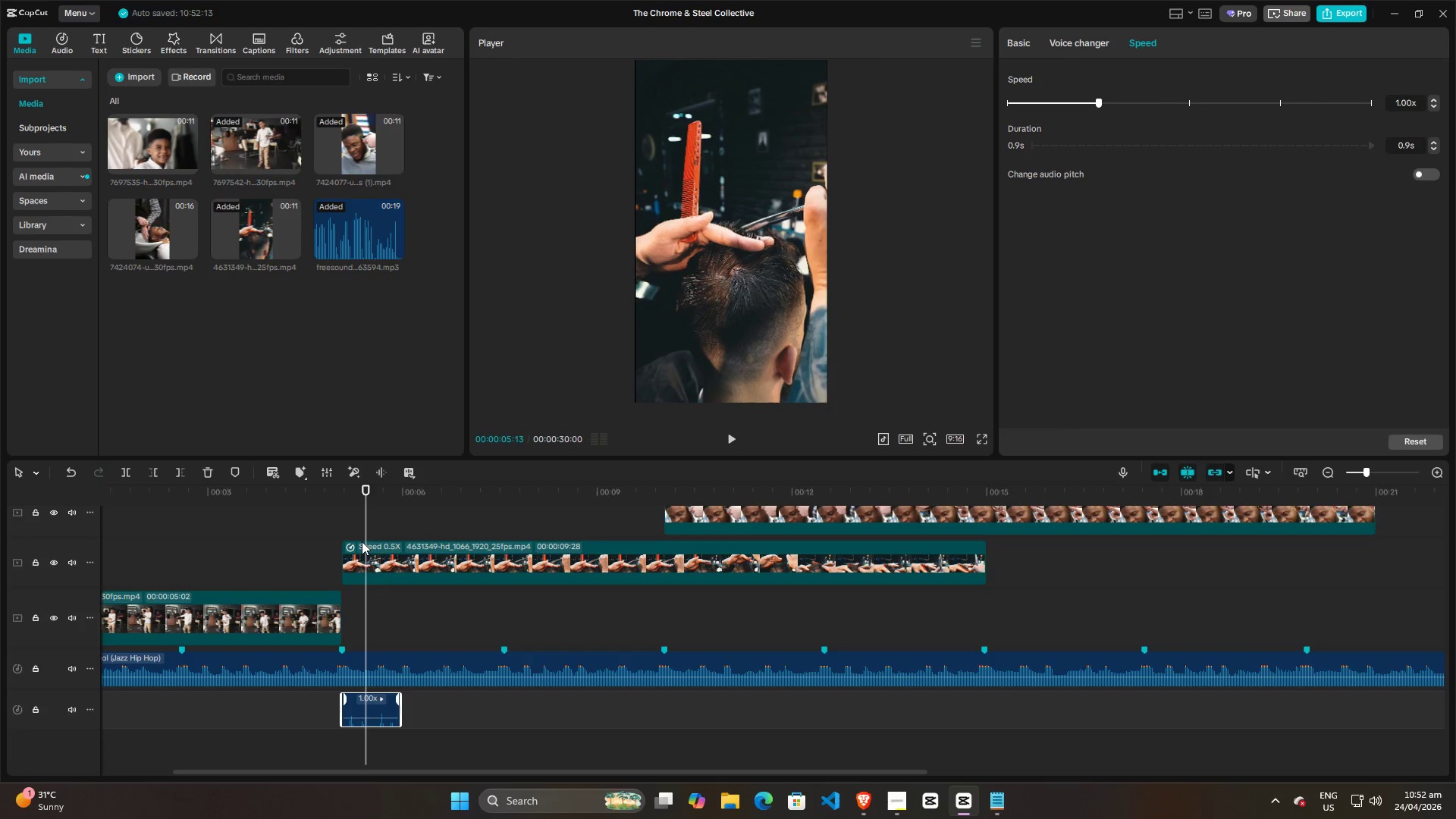 
key(Space)
 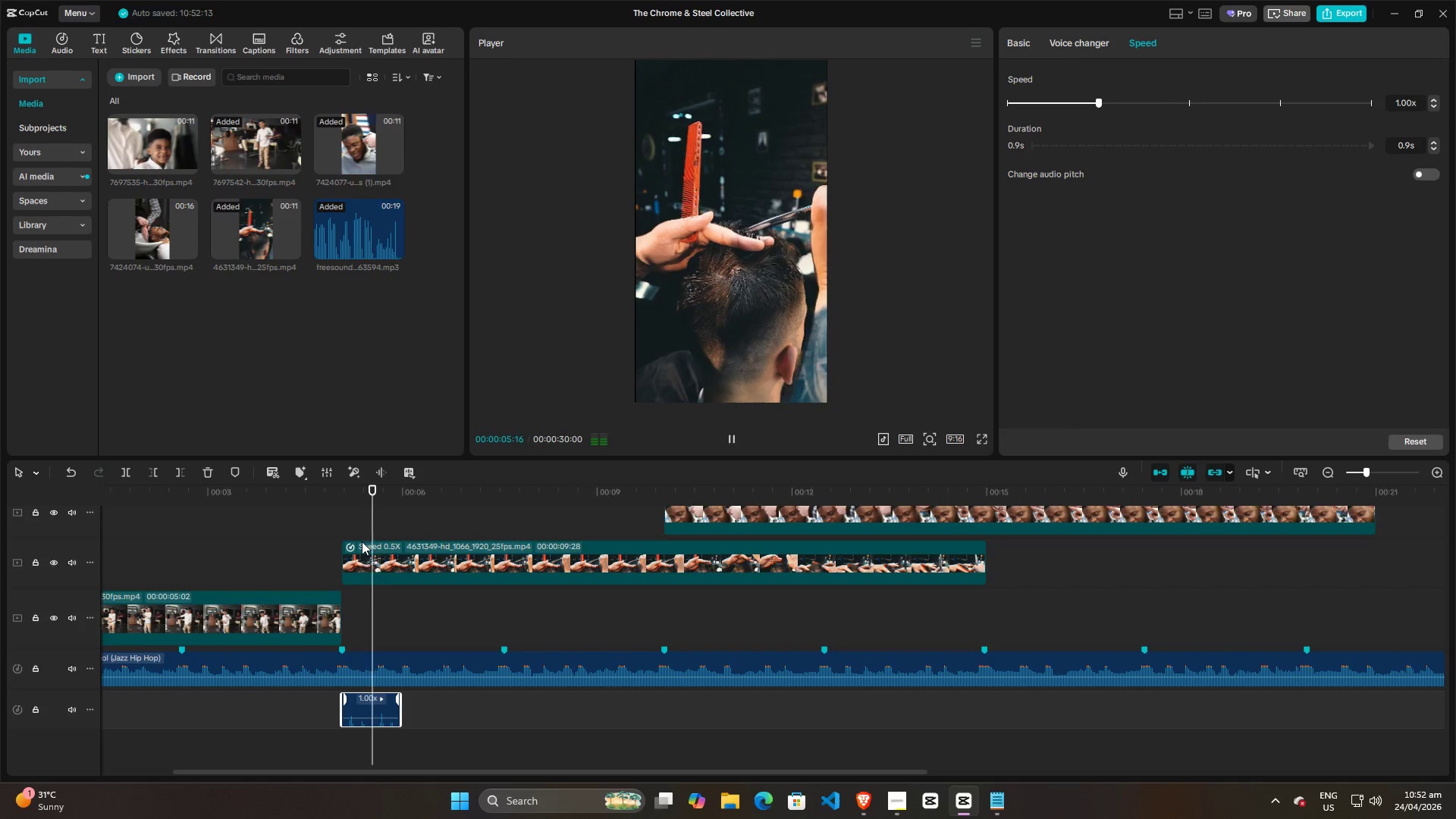 
key(Space)
 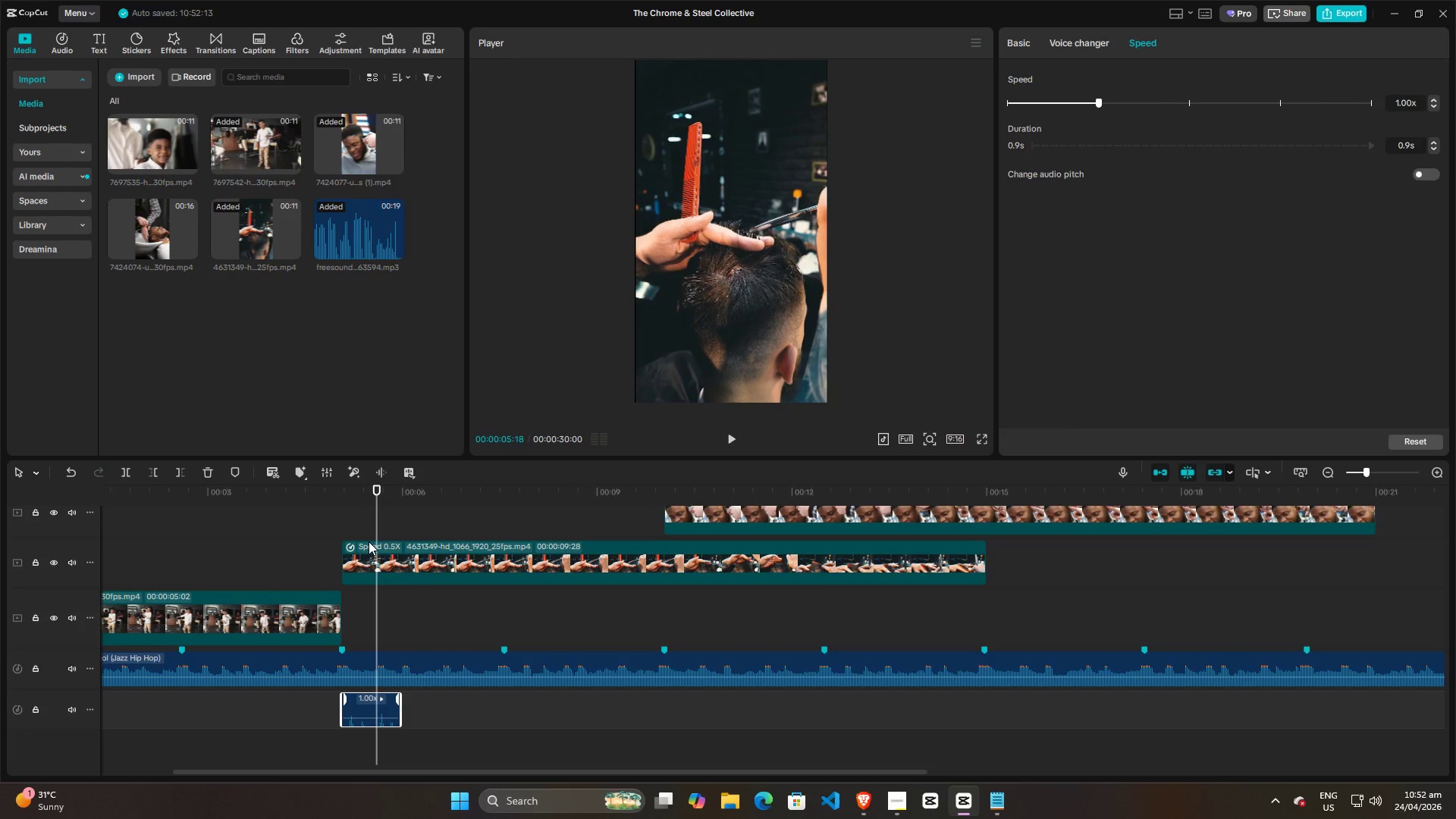 
key(Space)
 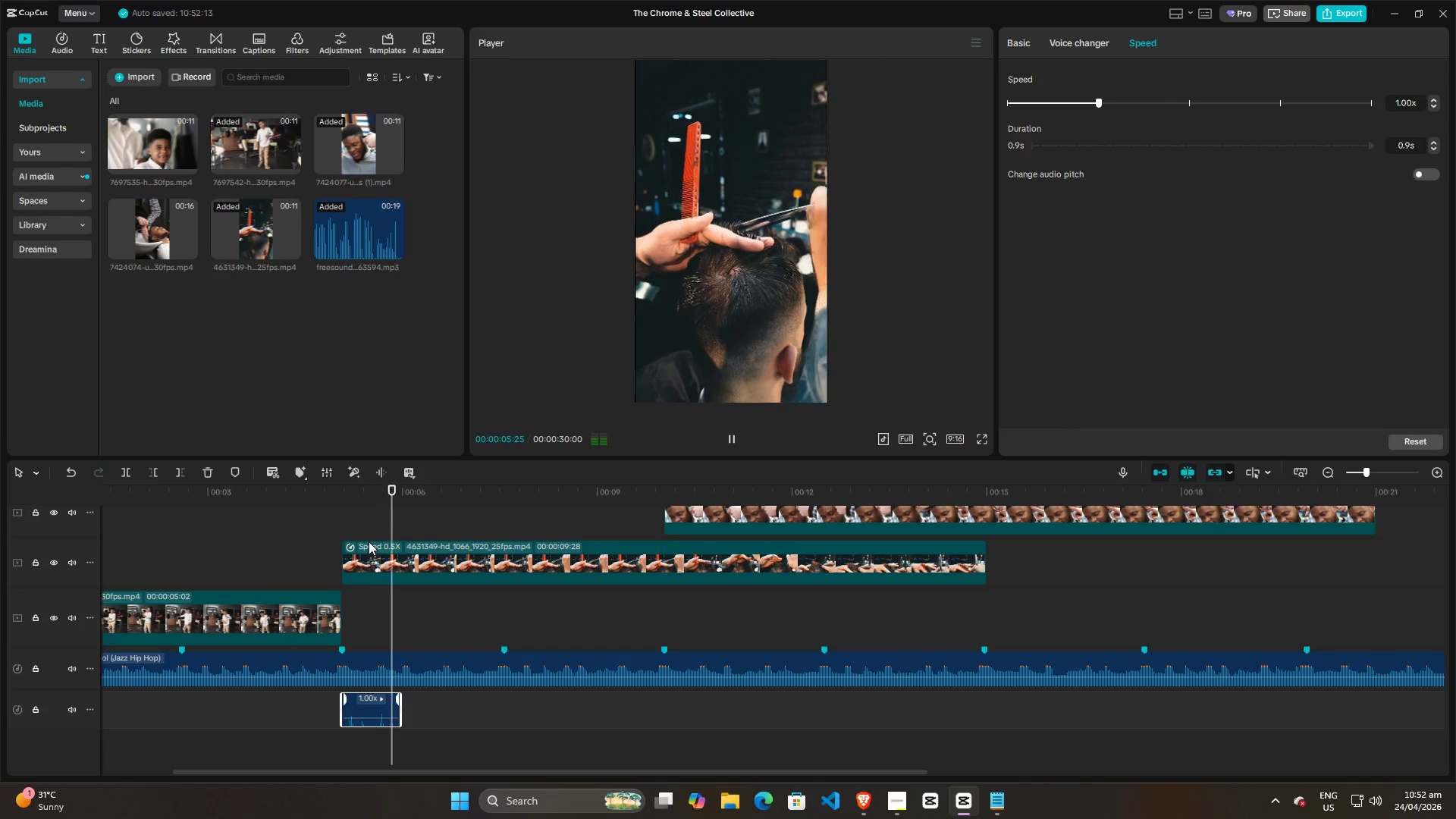 
key(Space)
 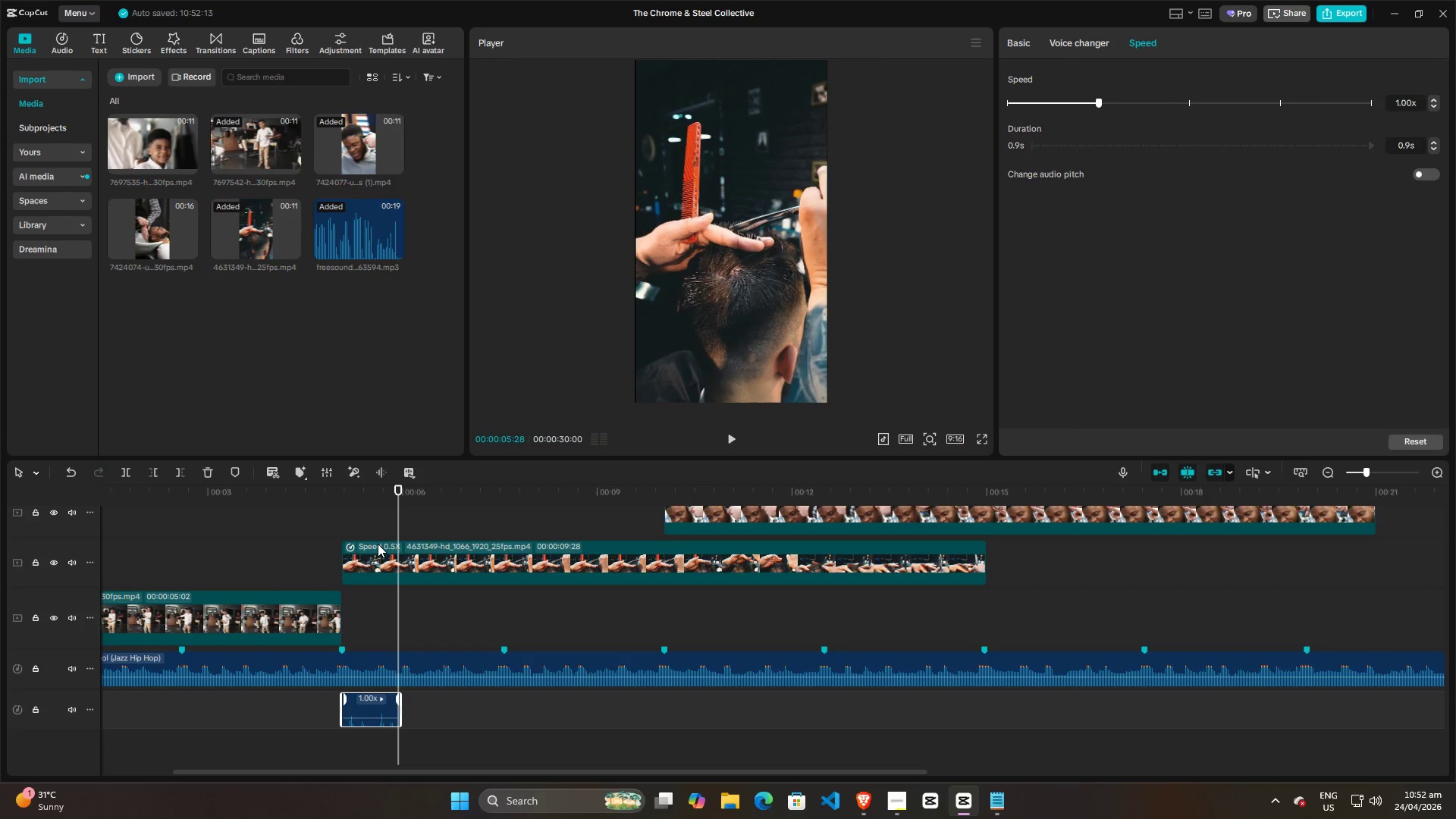 
key(Space)
 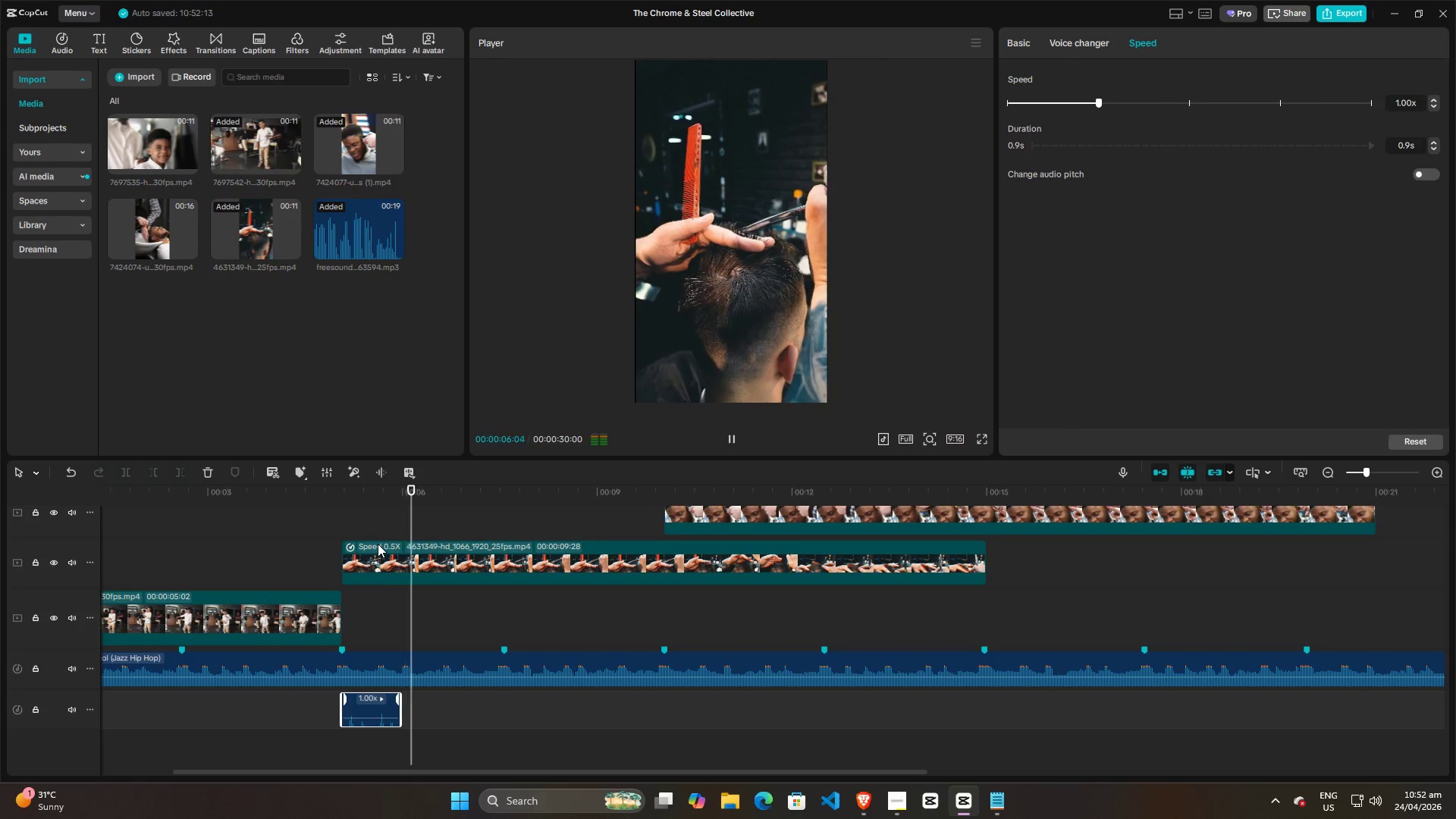 
key(Space)
 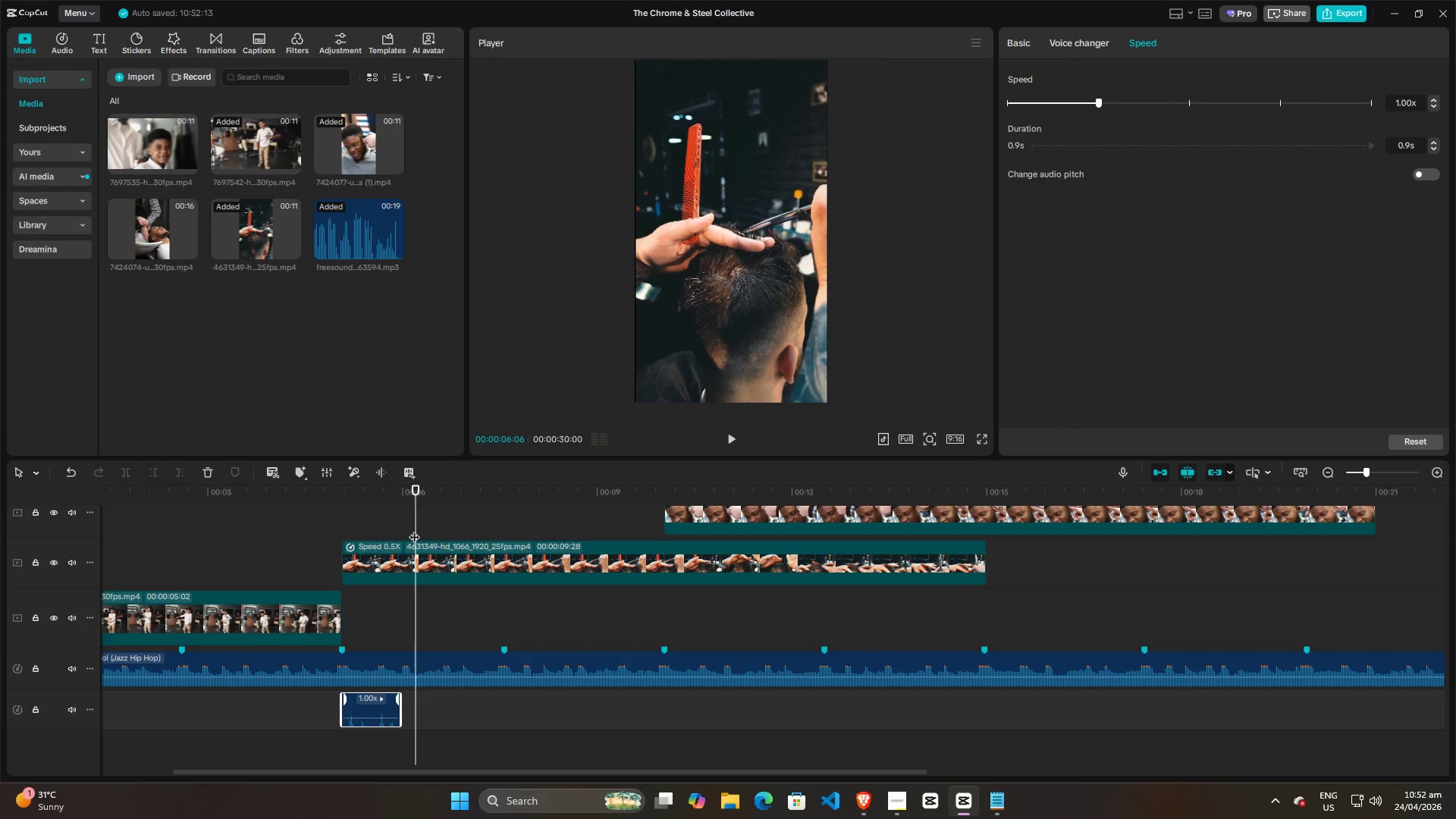 
left_click_drag(start_coordinate=[414, 529], to_coordinate=[373, 529])
 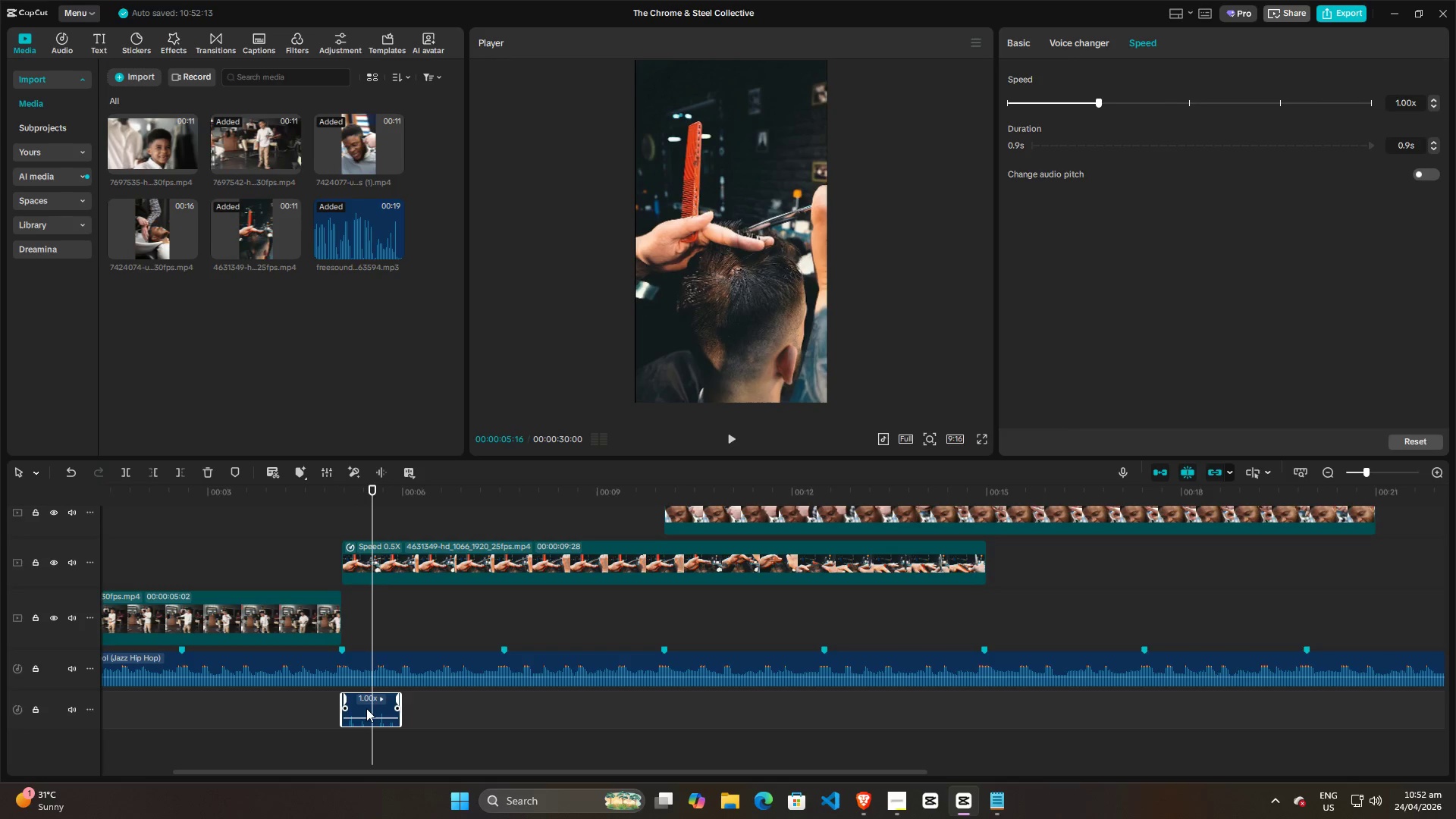 
left_click([366, 708])
 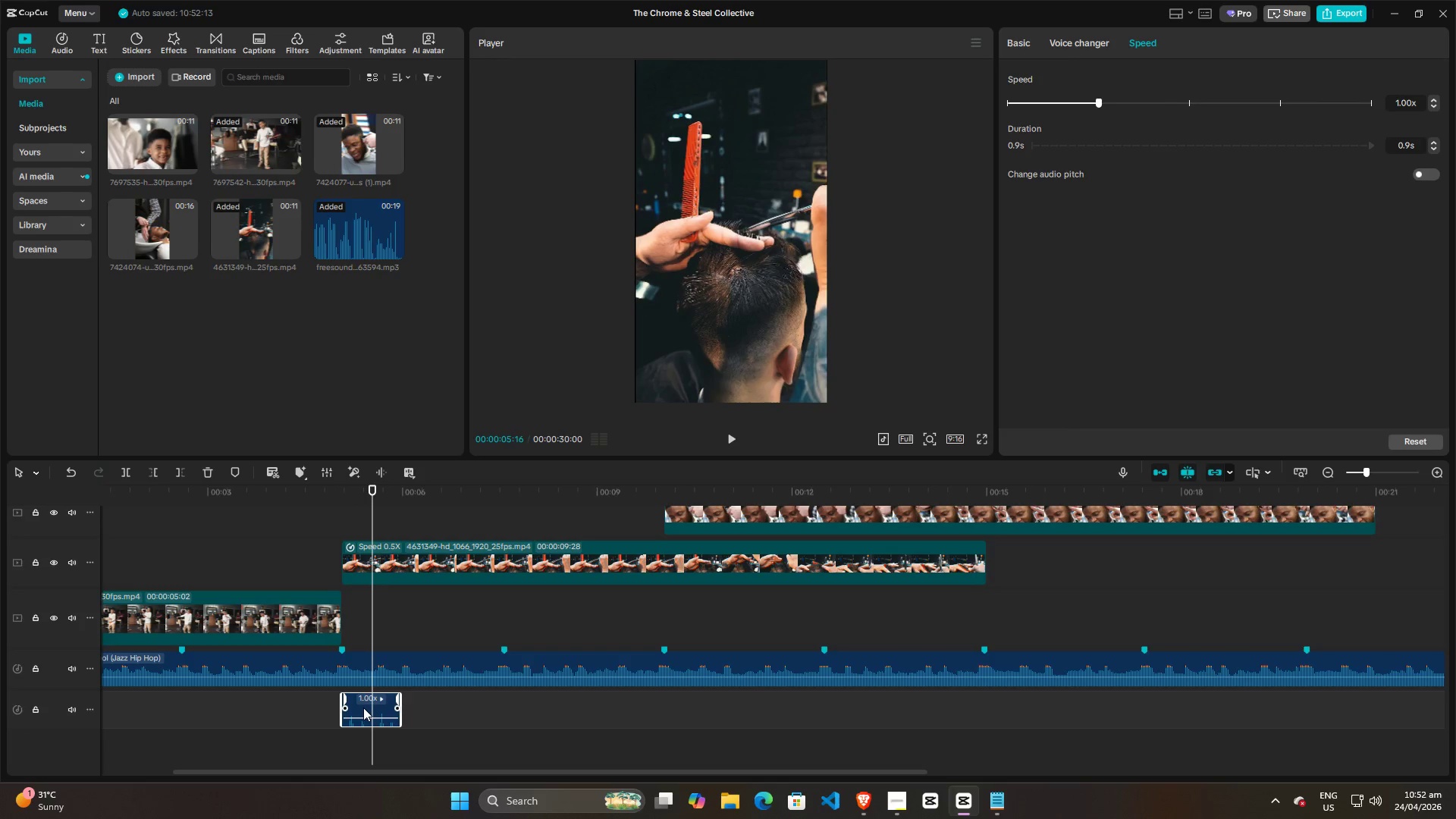 
double_click([363, 708])
 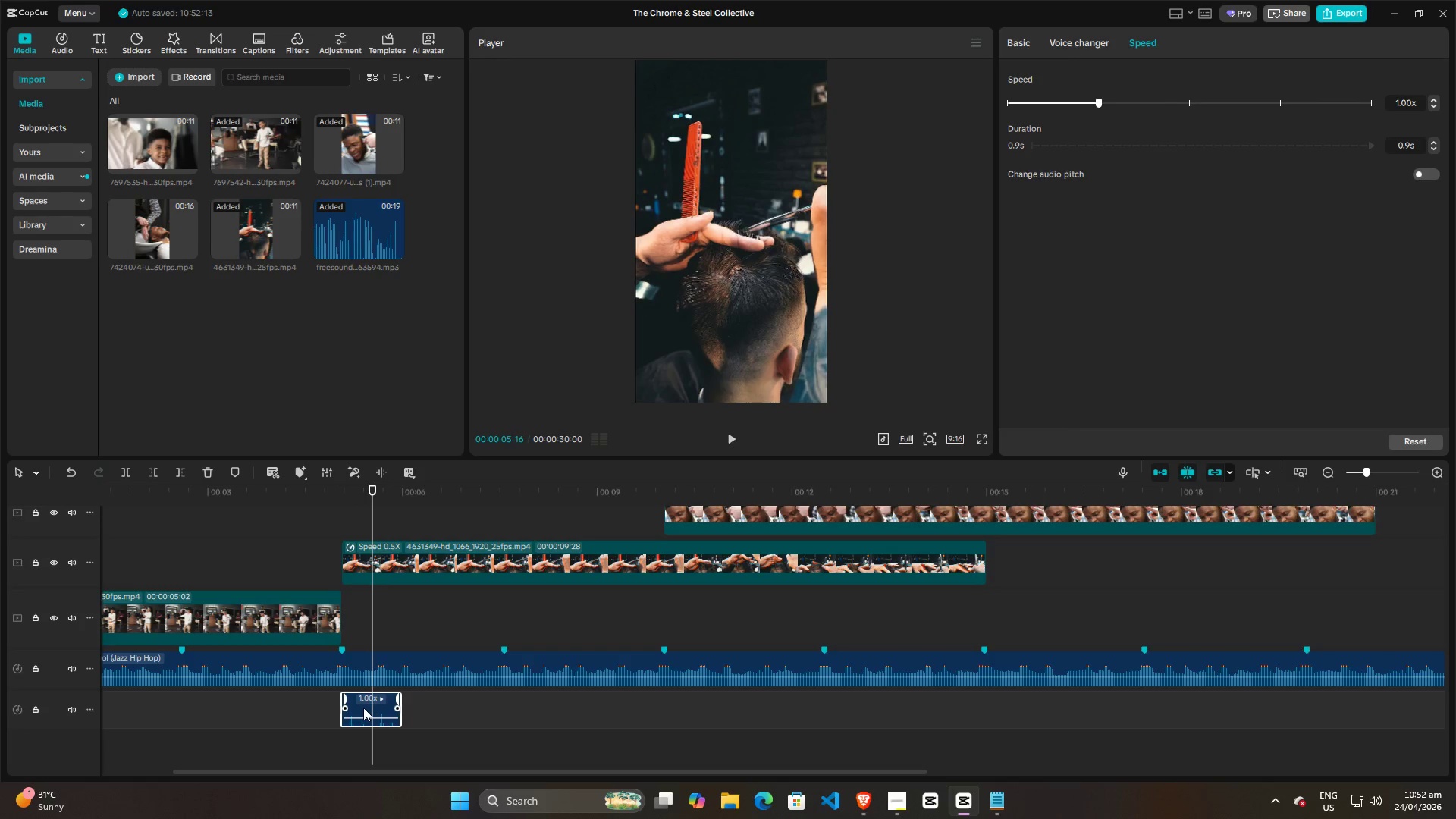 
key(Control+B)
 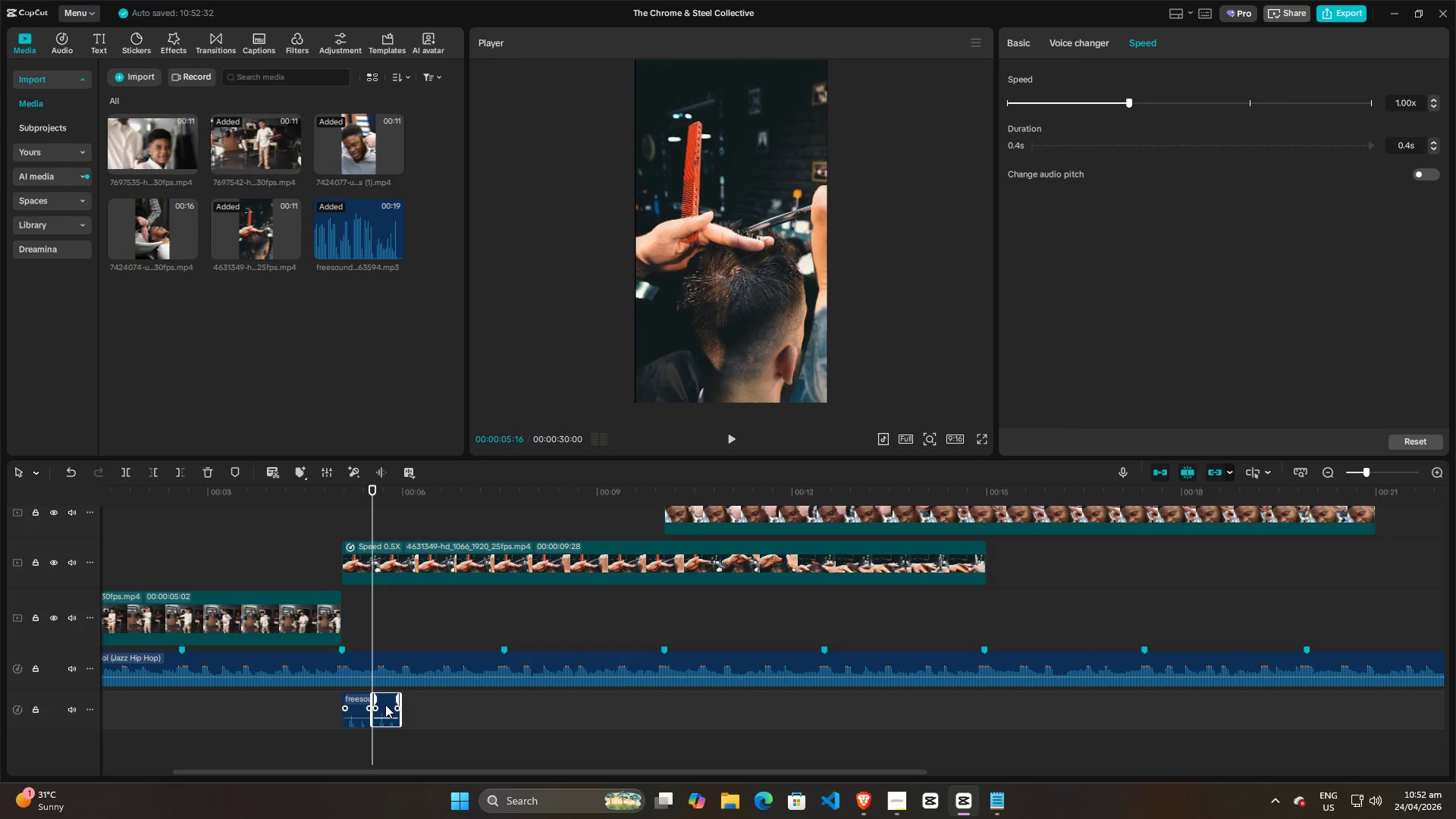 
left_click_drag(start_coordinate=[385, 704], to_coordinate=[412, 704])
 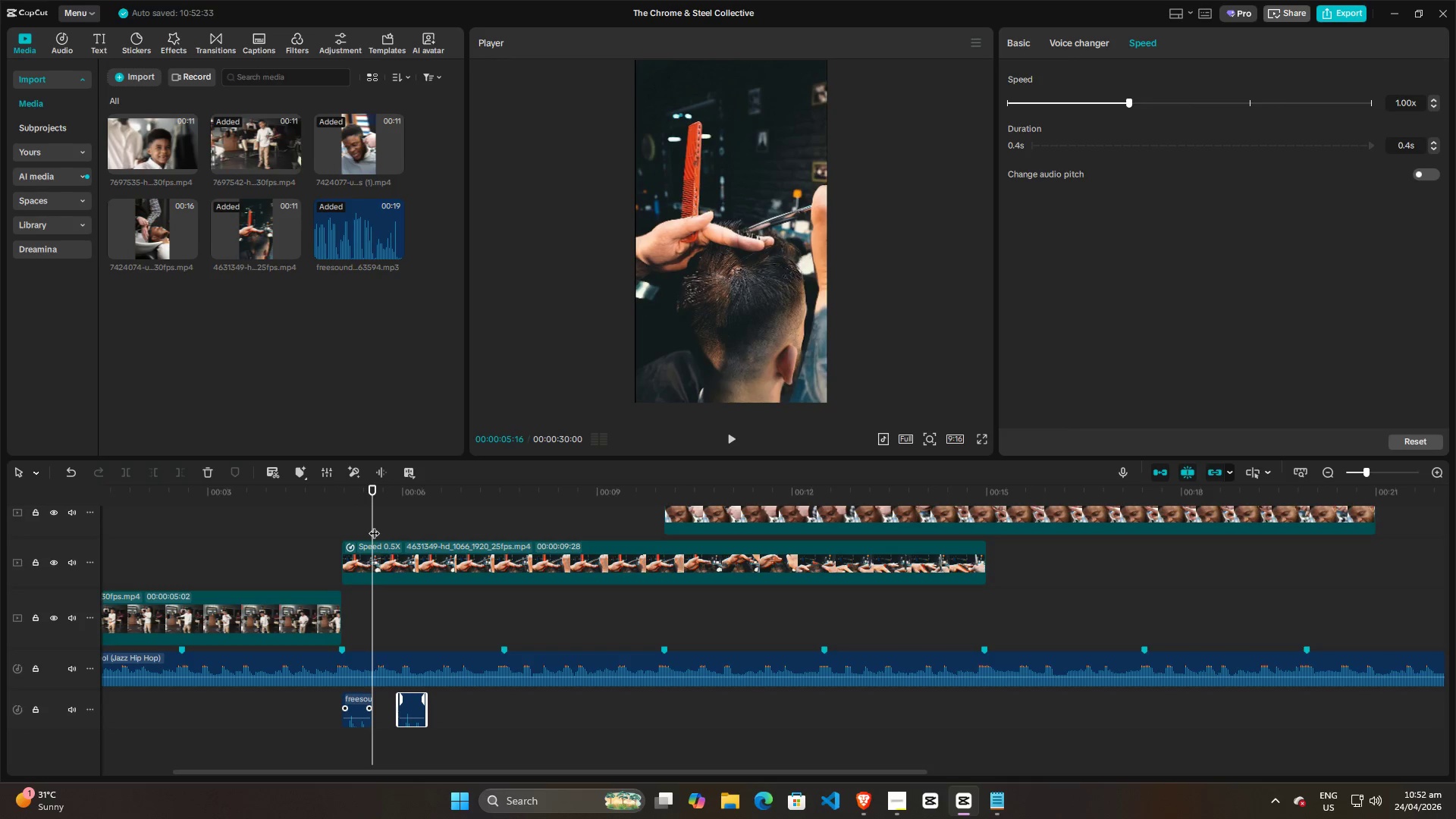 
left_click_drag(start_coordinate=[374, 526], to_coordinate=[340, 526])
 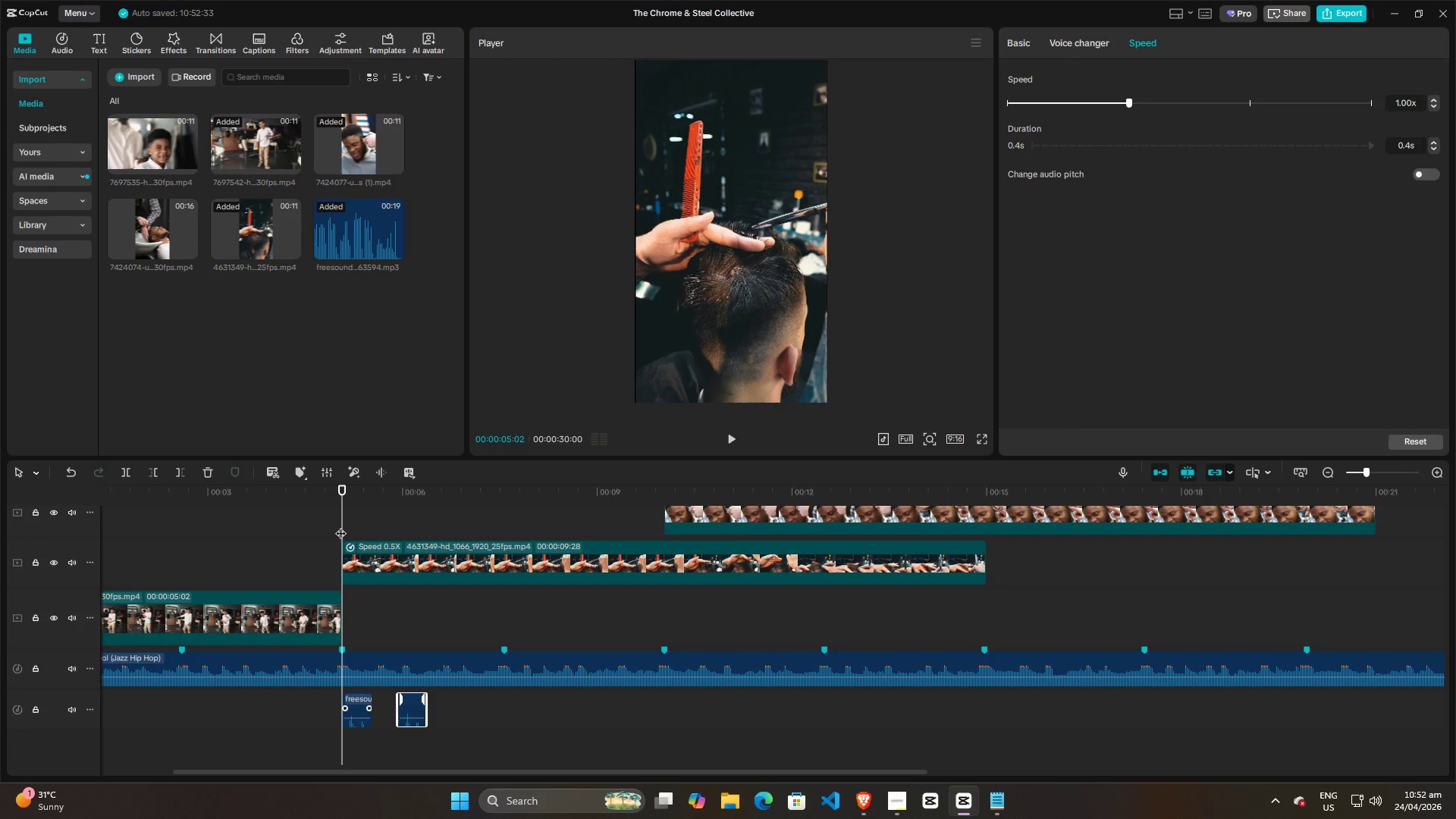 
key(Space)
 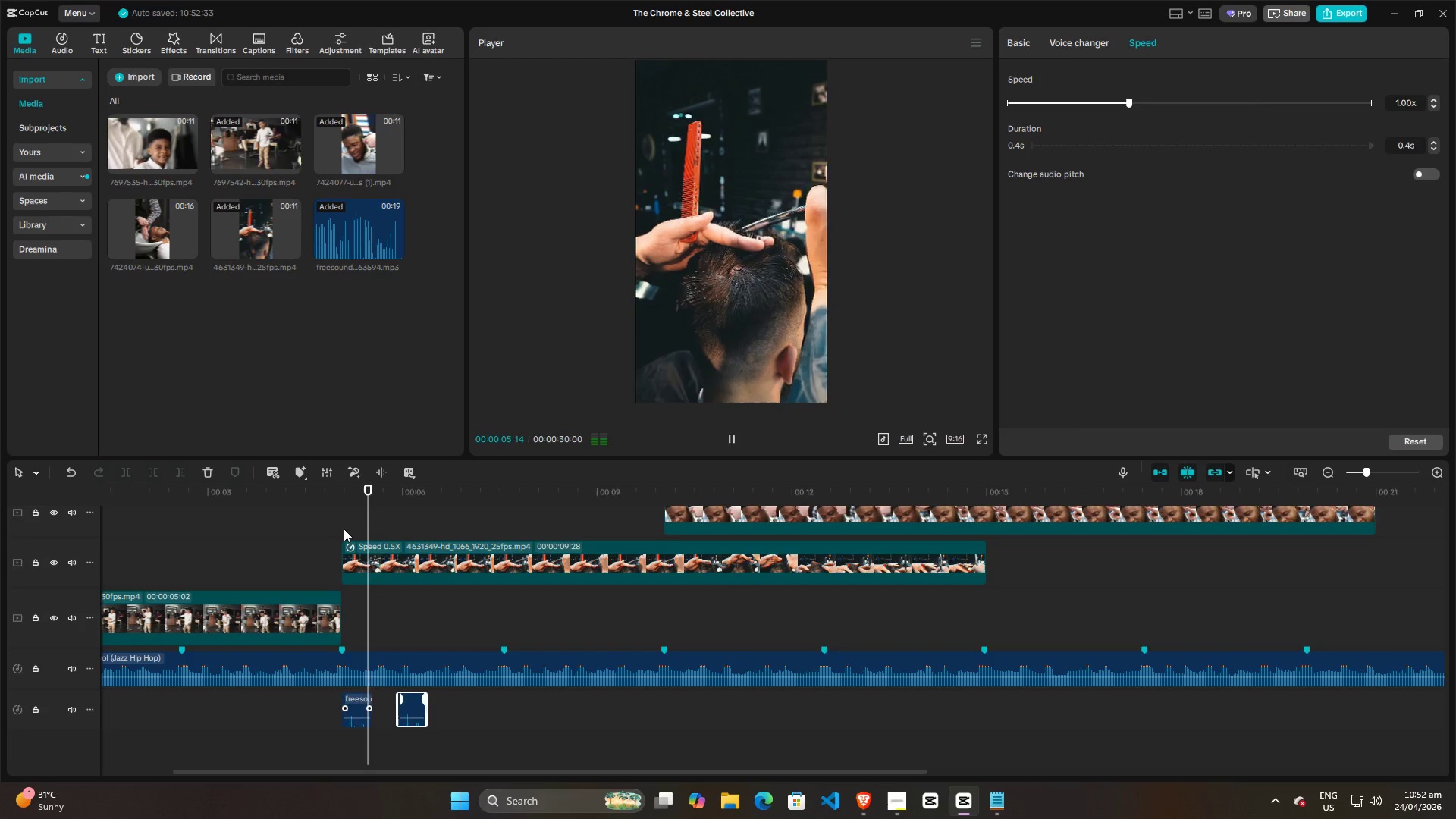 
key(Space)
 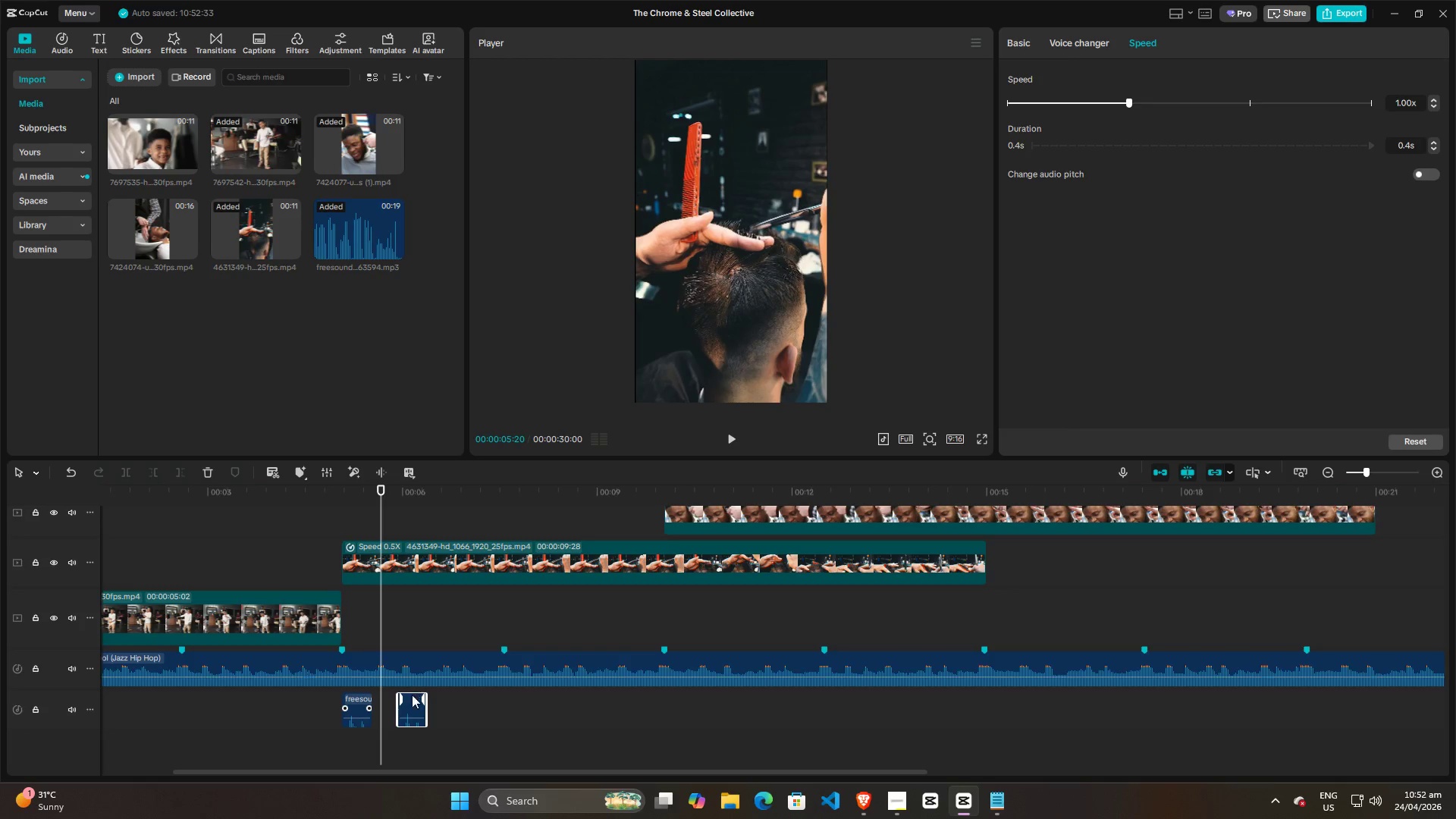 
left_click_drag(start_coordinate=[411, 695], to_coordinate=[464, 703])
 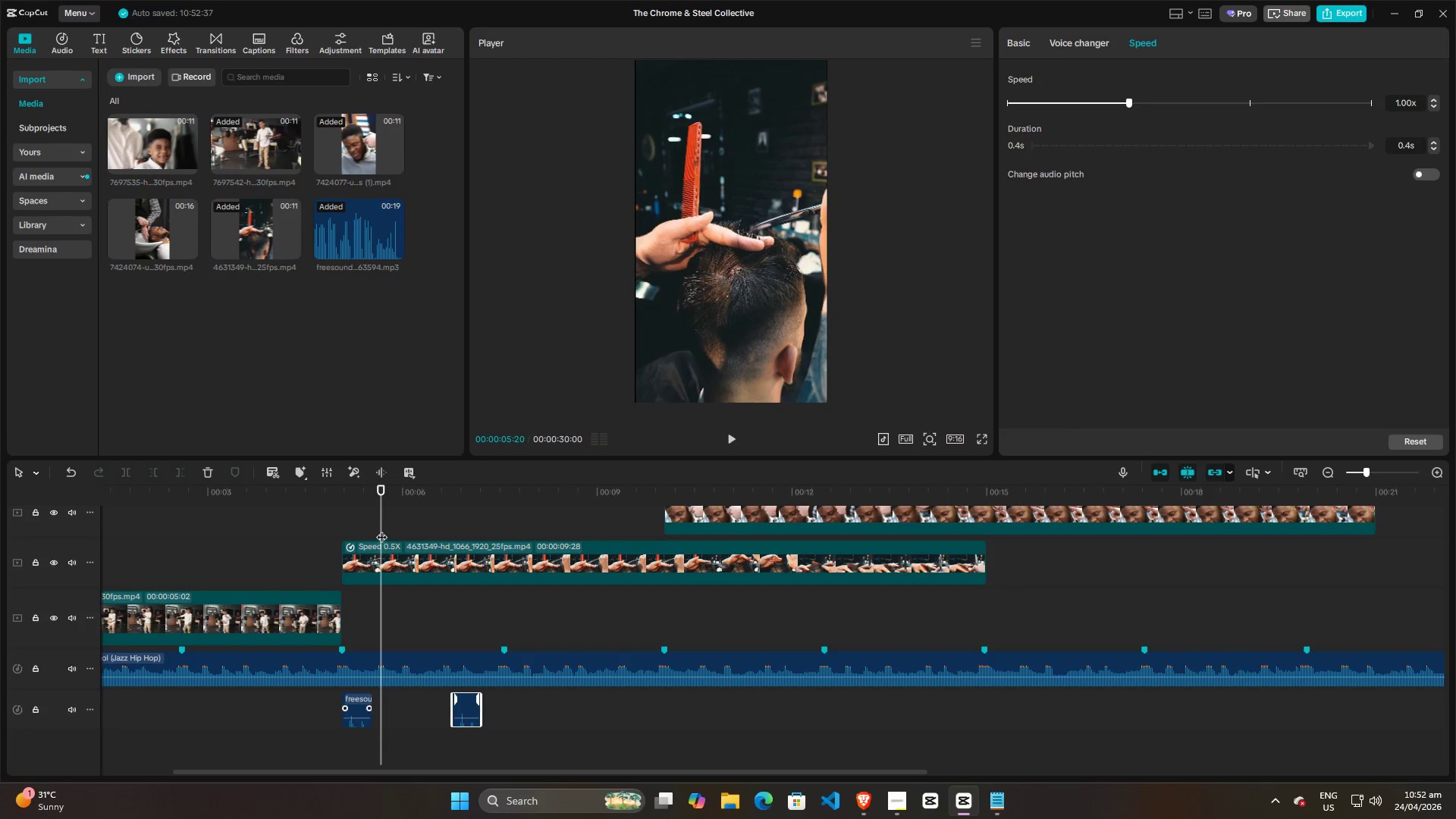 
left_click_drag(start_coordinate=[381, 528], to_coordinate=[344, 527])
 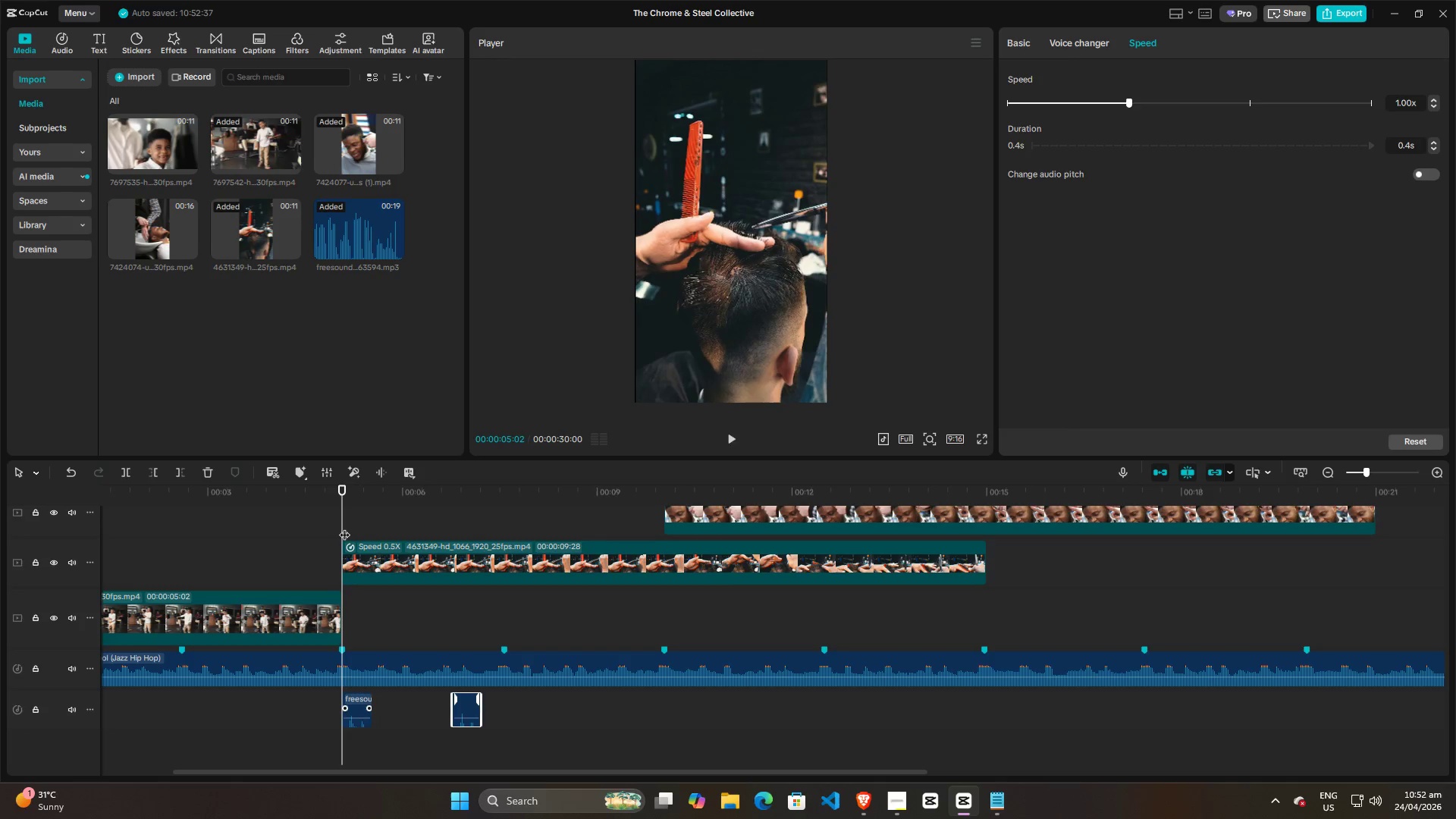 
key(Space)
 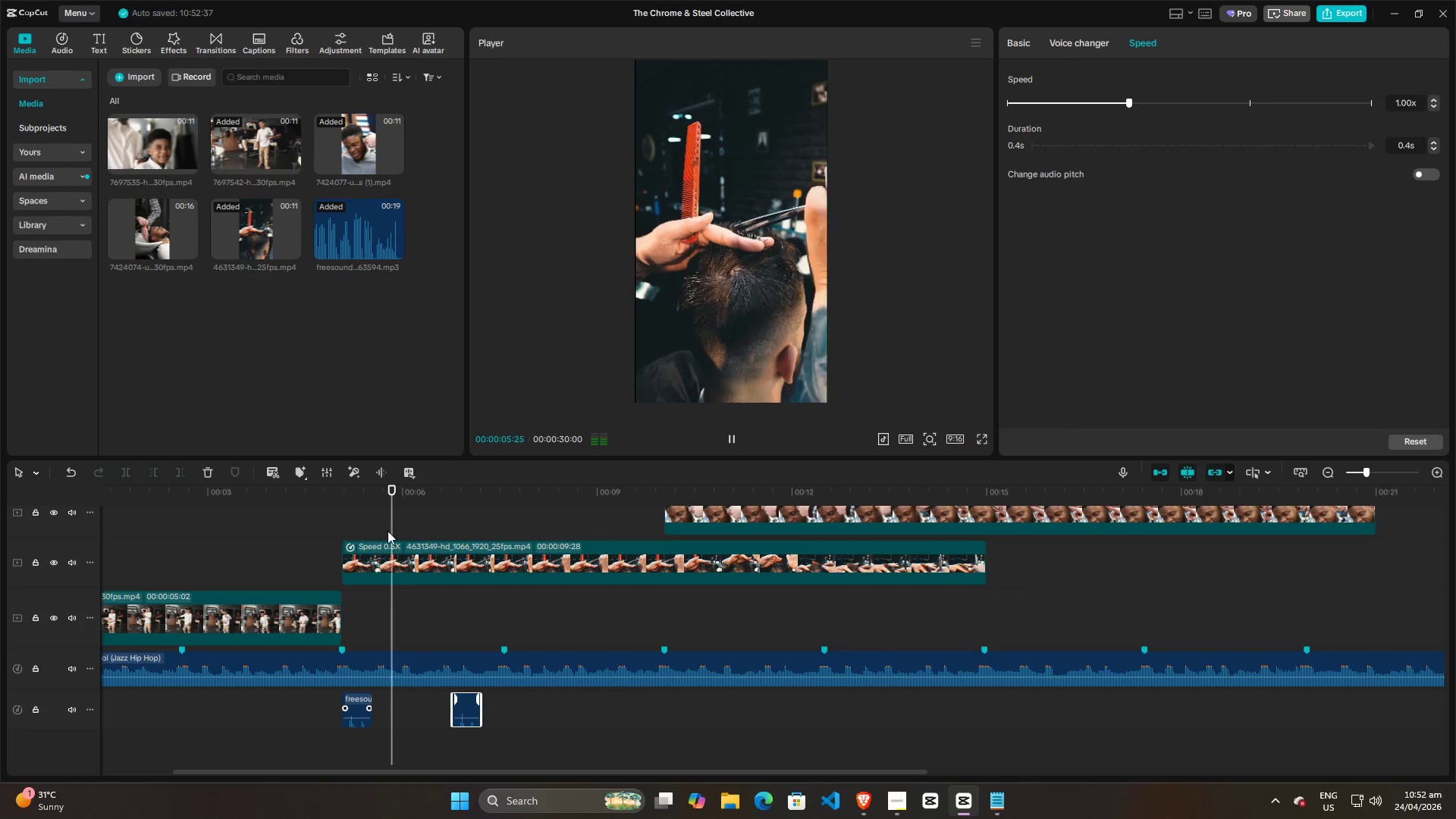 
key(Space)
 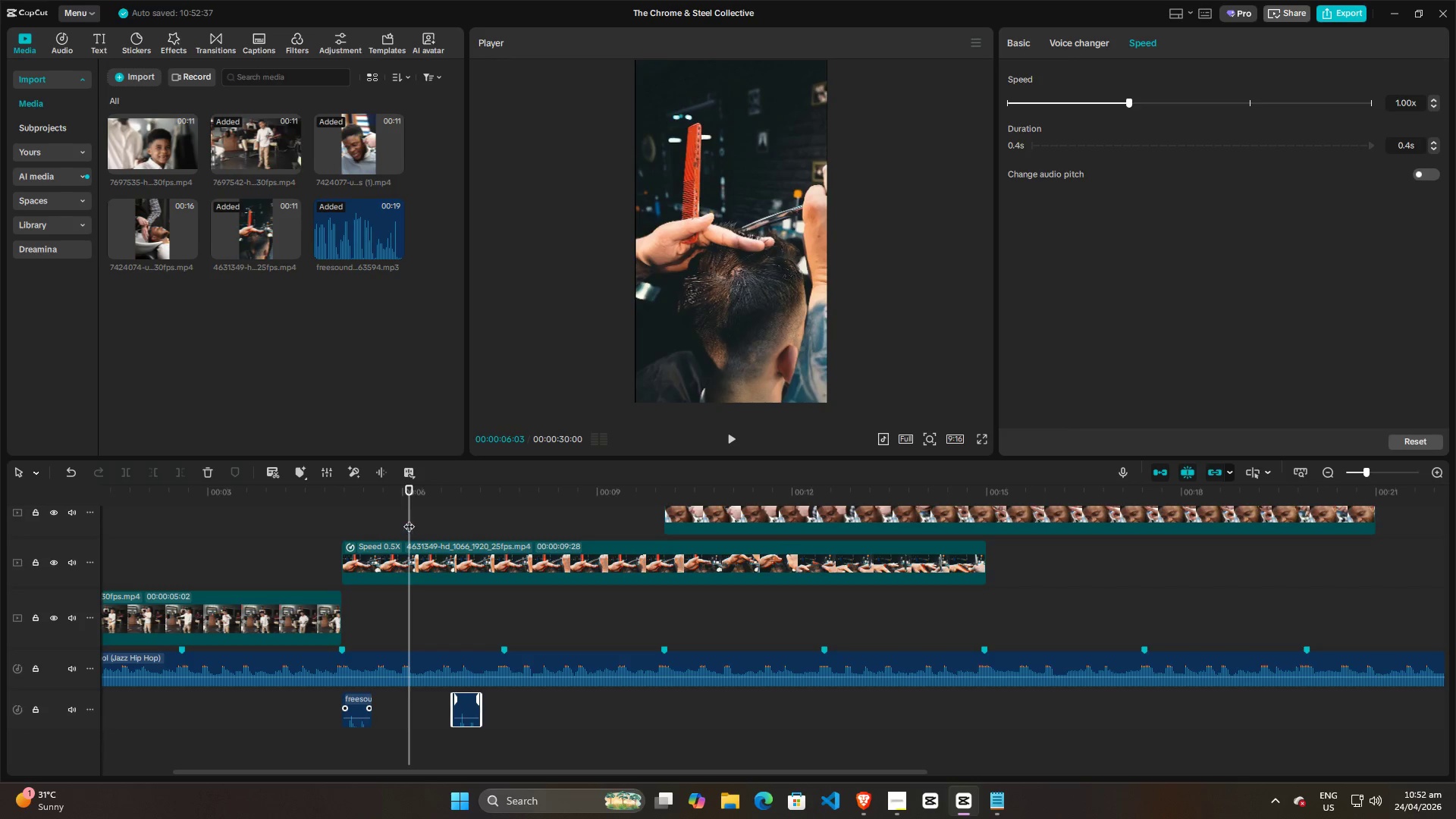 
left_click_drag(start_coordinate=[409, 519], to_coordinate=[347, 519])
 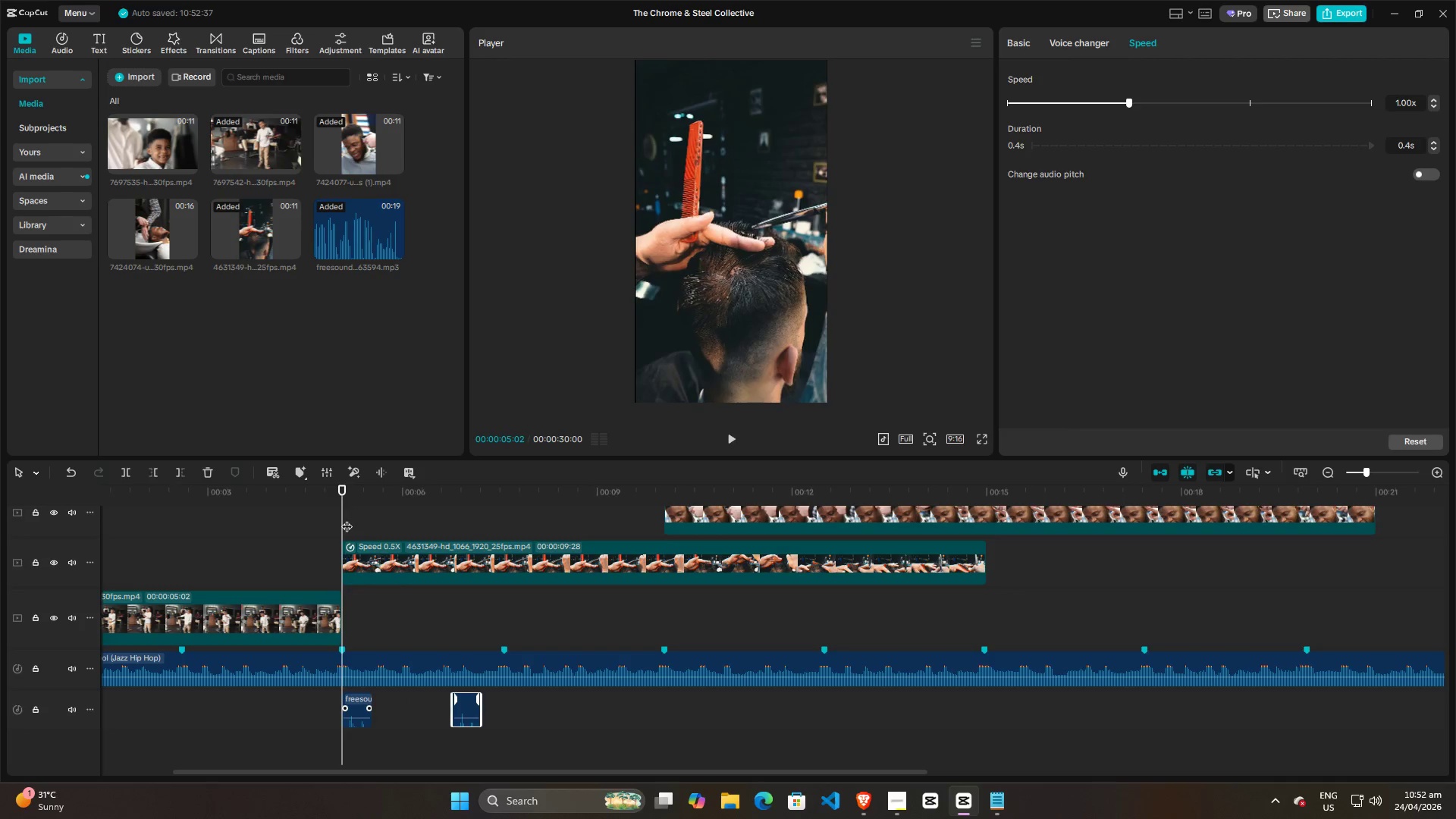 
key(Space)
 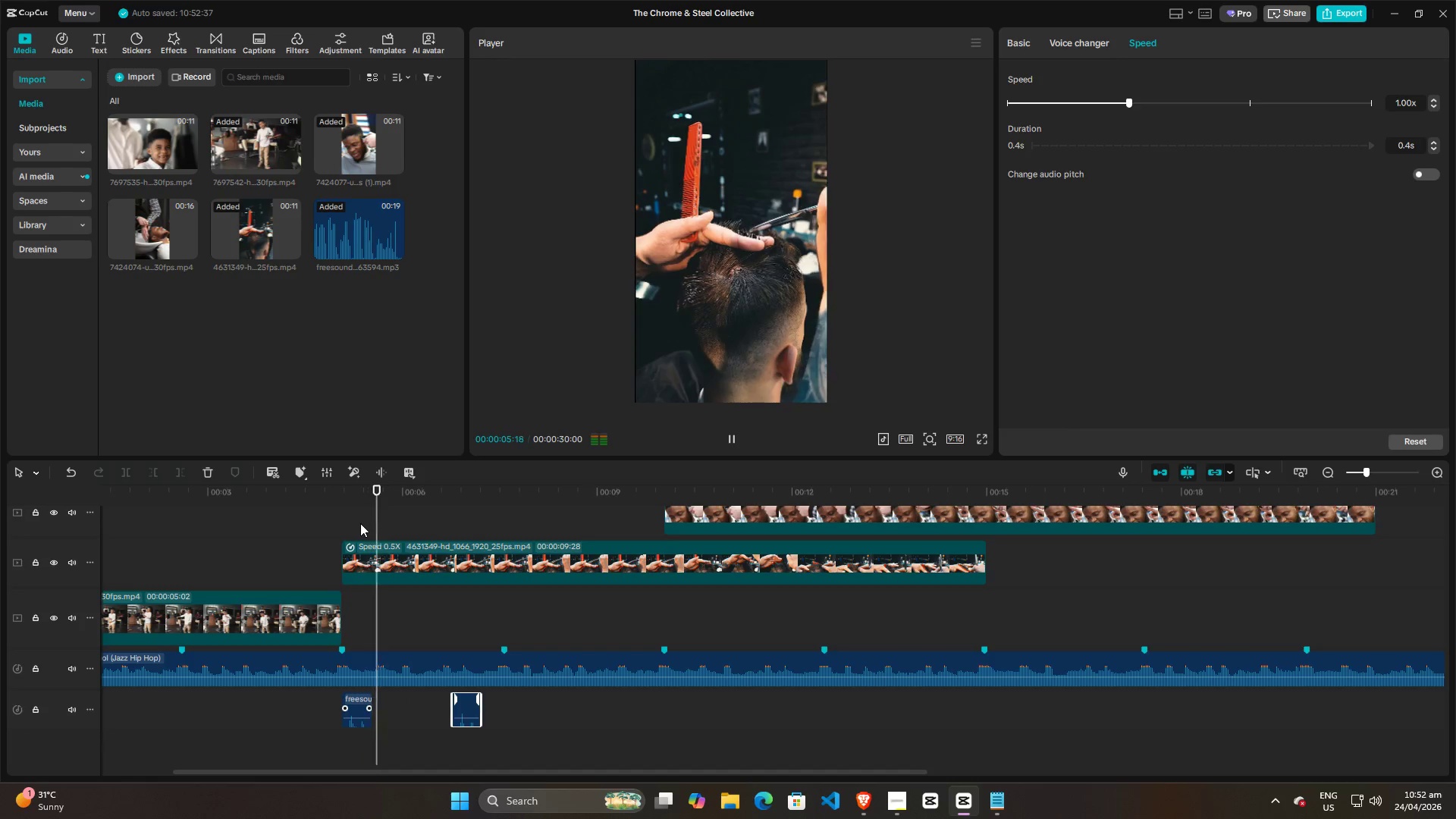 
key(Space)
 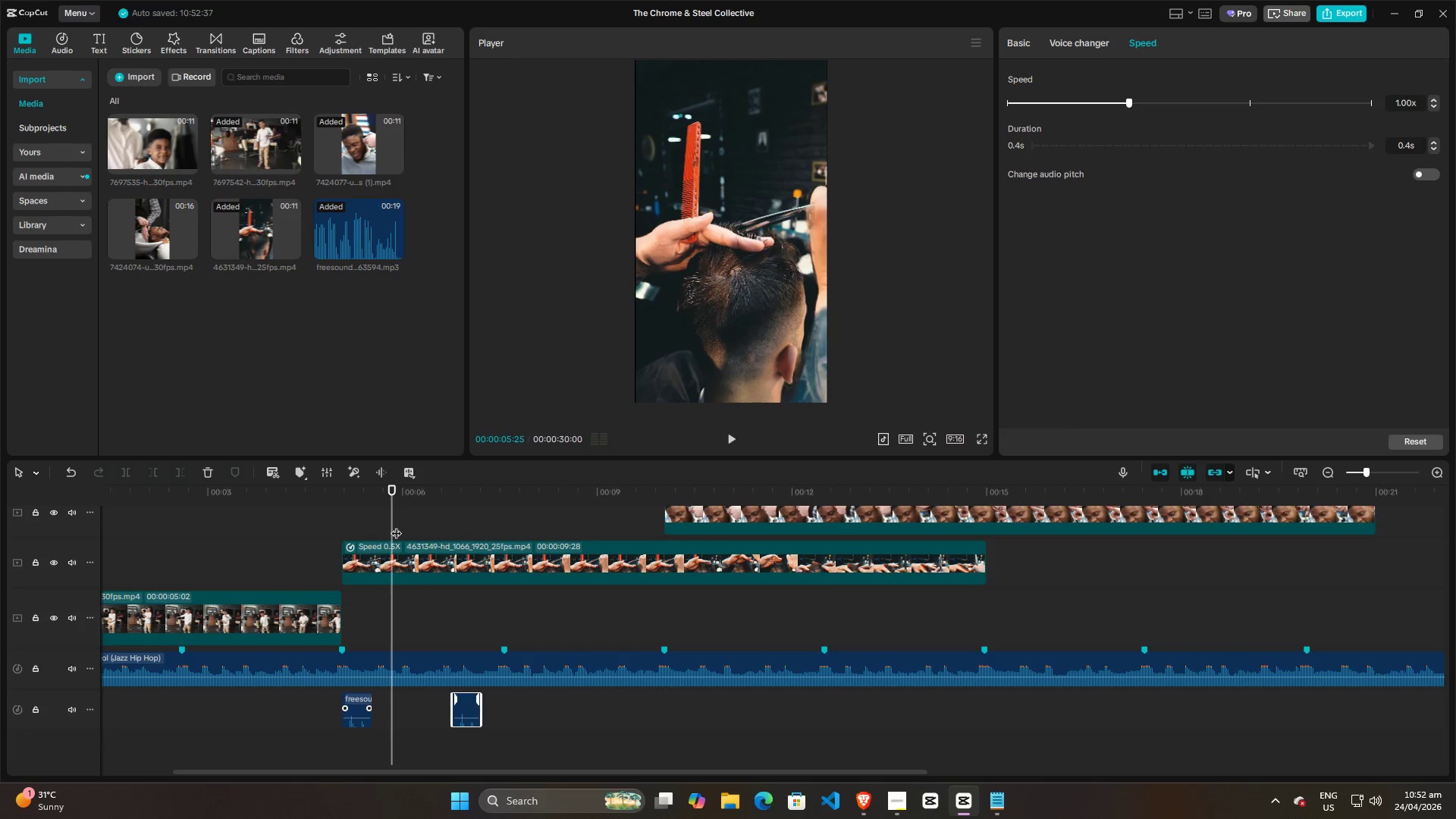 
key(Space)
 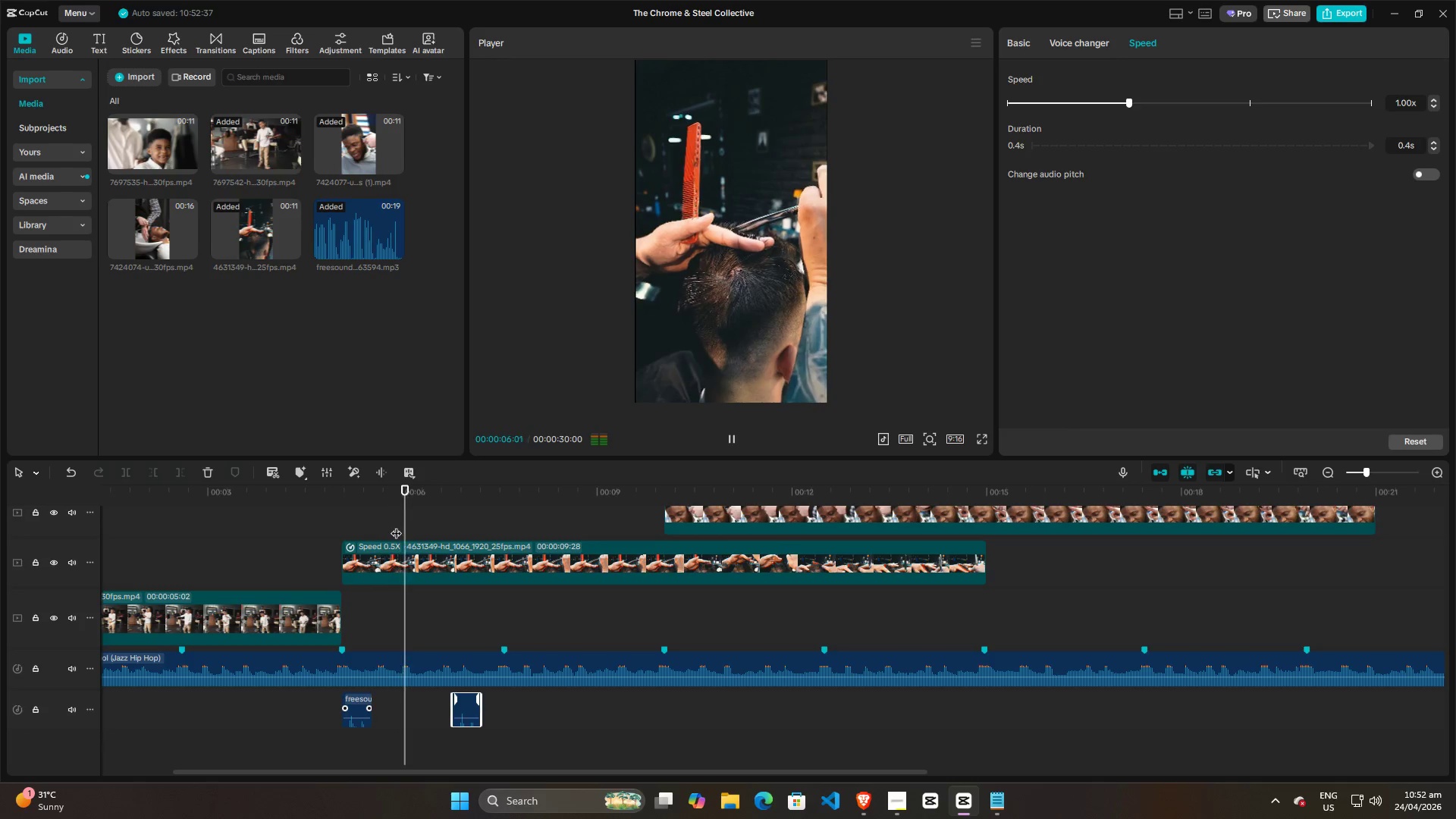 
key(Space)
 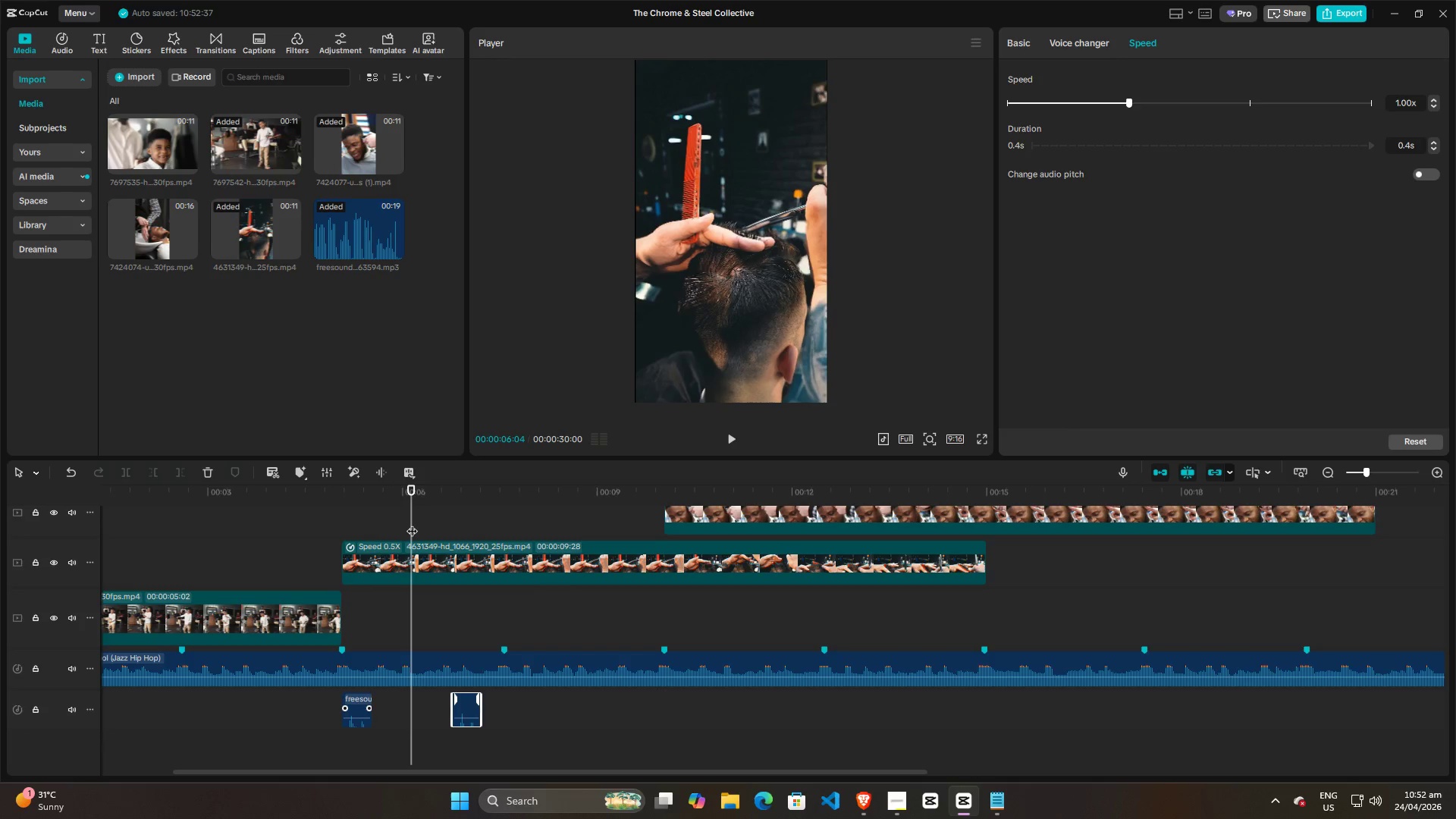 
left_click_drag(start_coordinate=[410, 522], to_coordinate=[347, 522])
 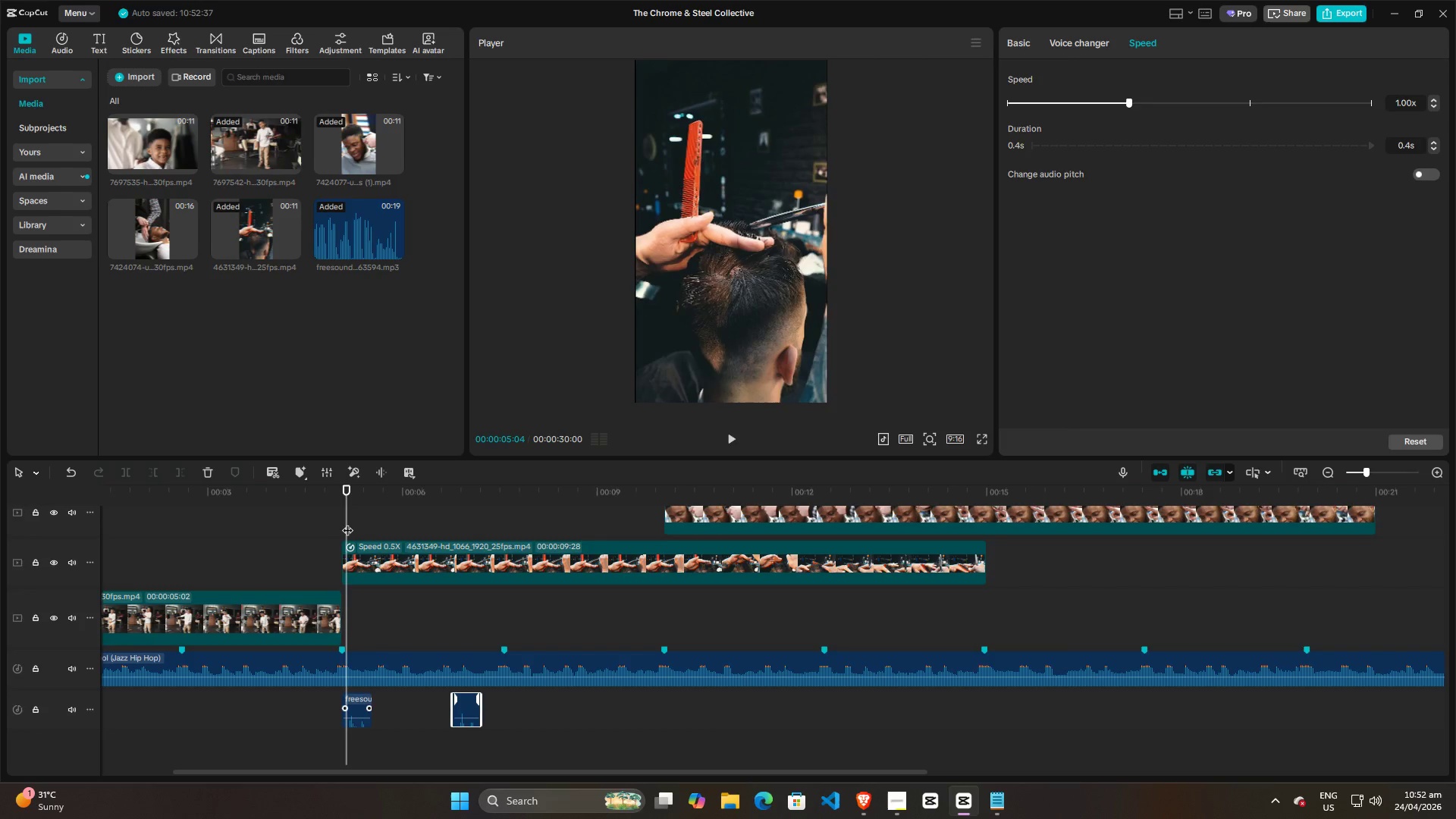 
key(Space)
 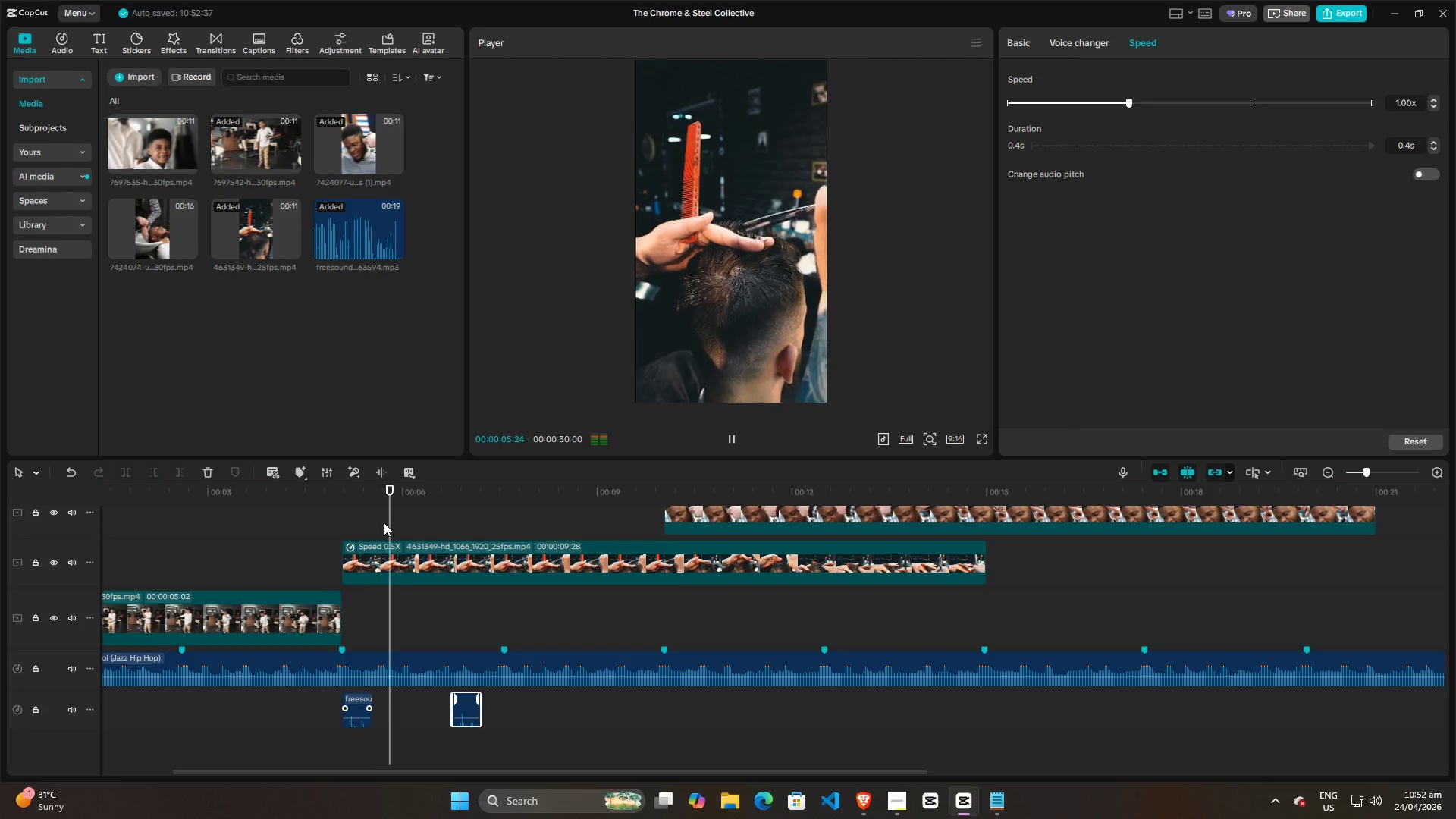 
key(Space)
 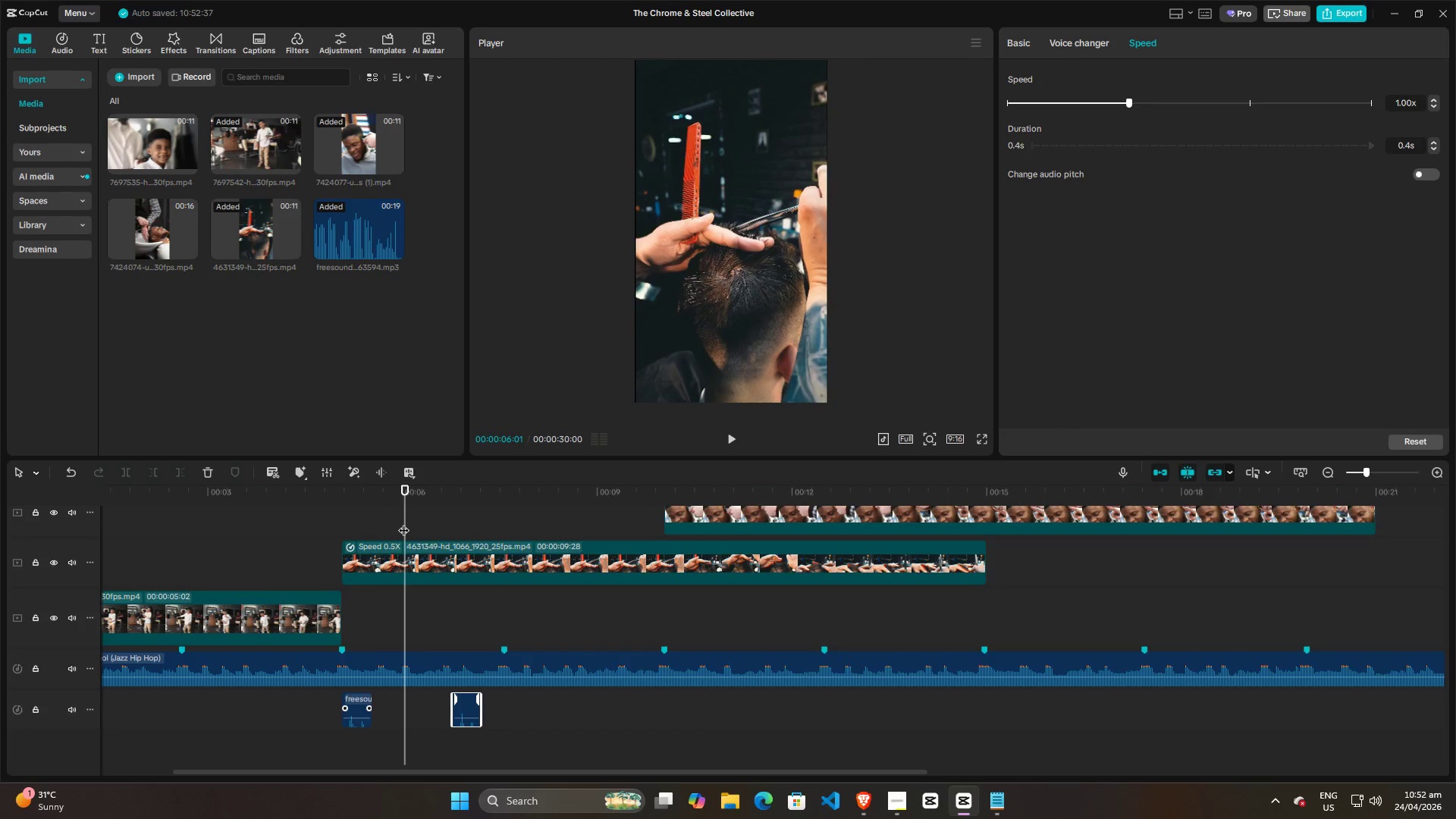 
left_click_drag(start_coordinate=[403, 522], to_coordinate=[344, 528])
 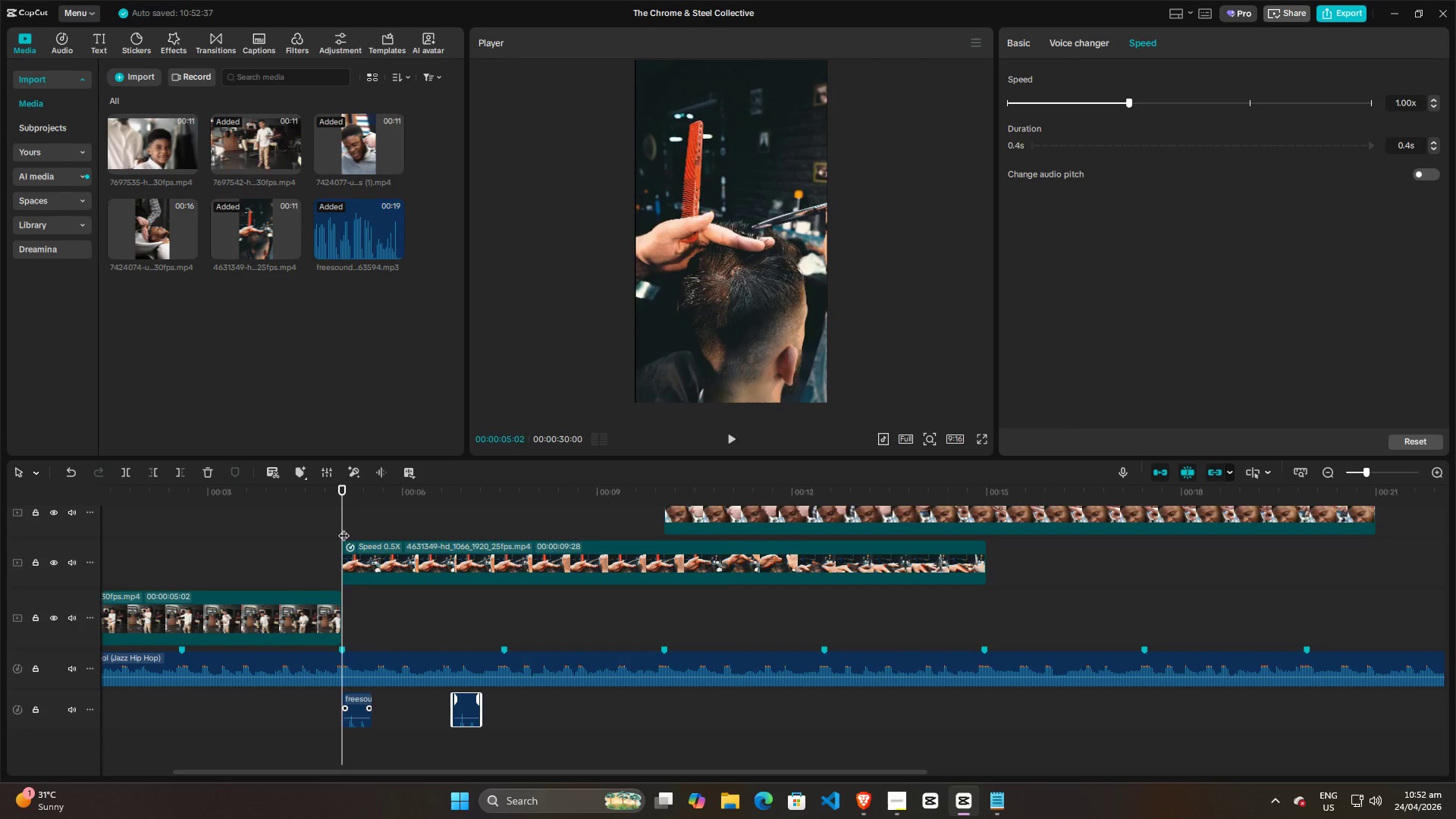 
key(Space)
 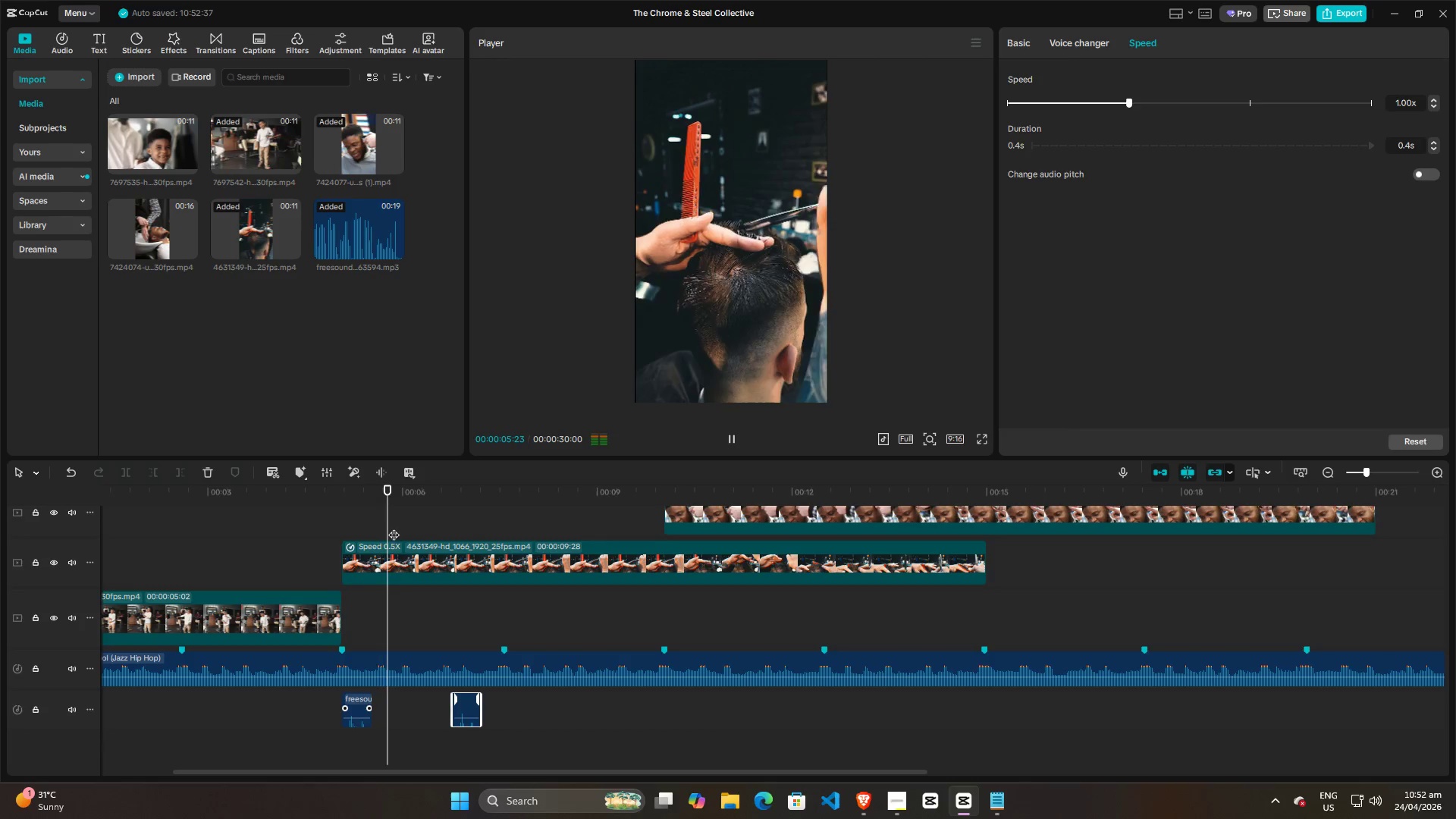 
key(Space)
 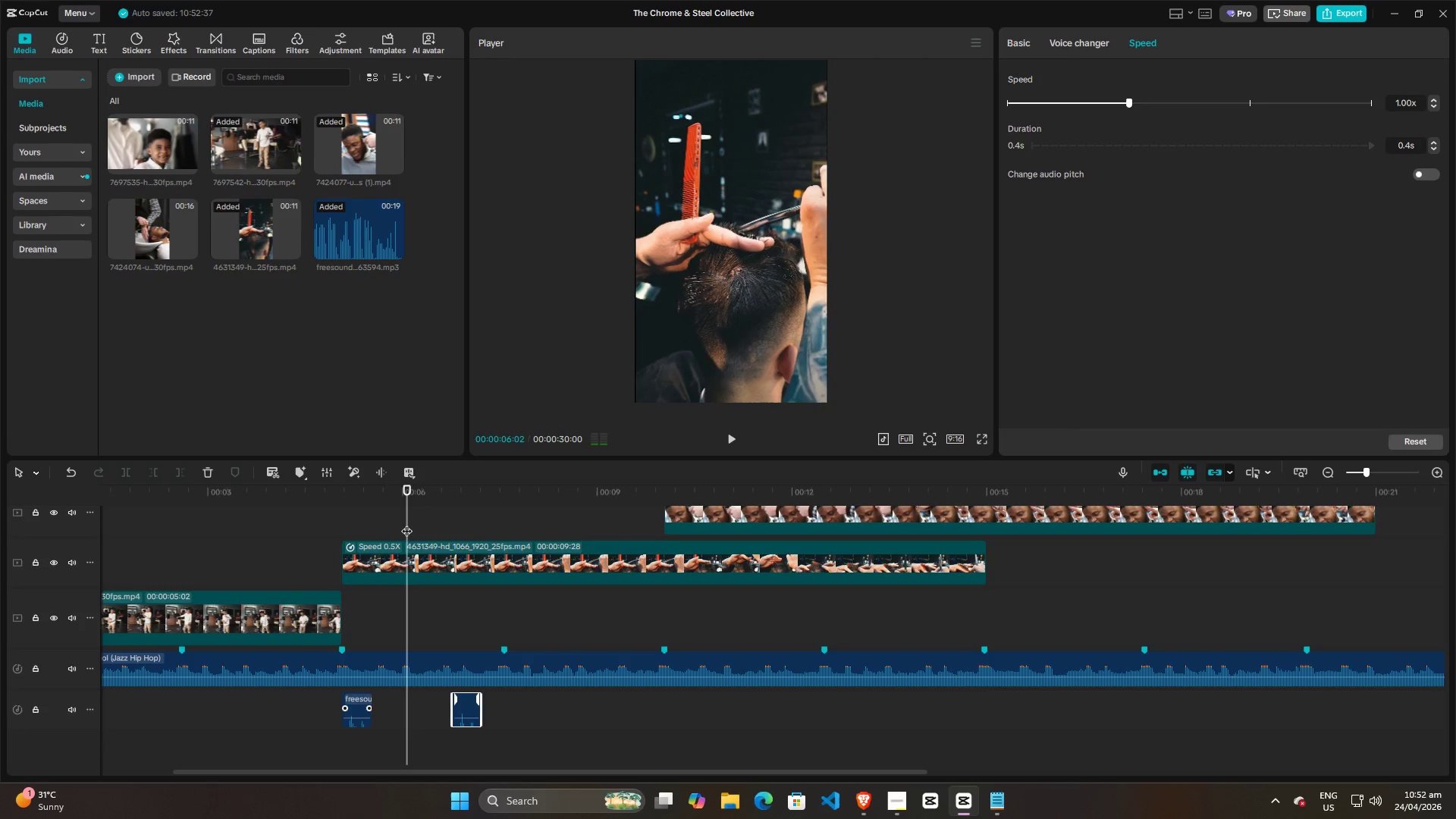 
left_click_drag(start_coordinate=[406, 523], to_coordinate=[347, 523])
 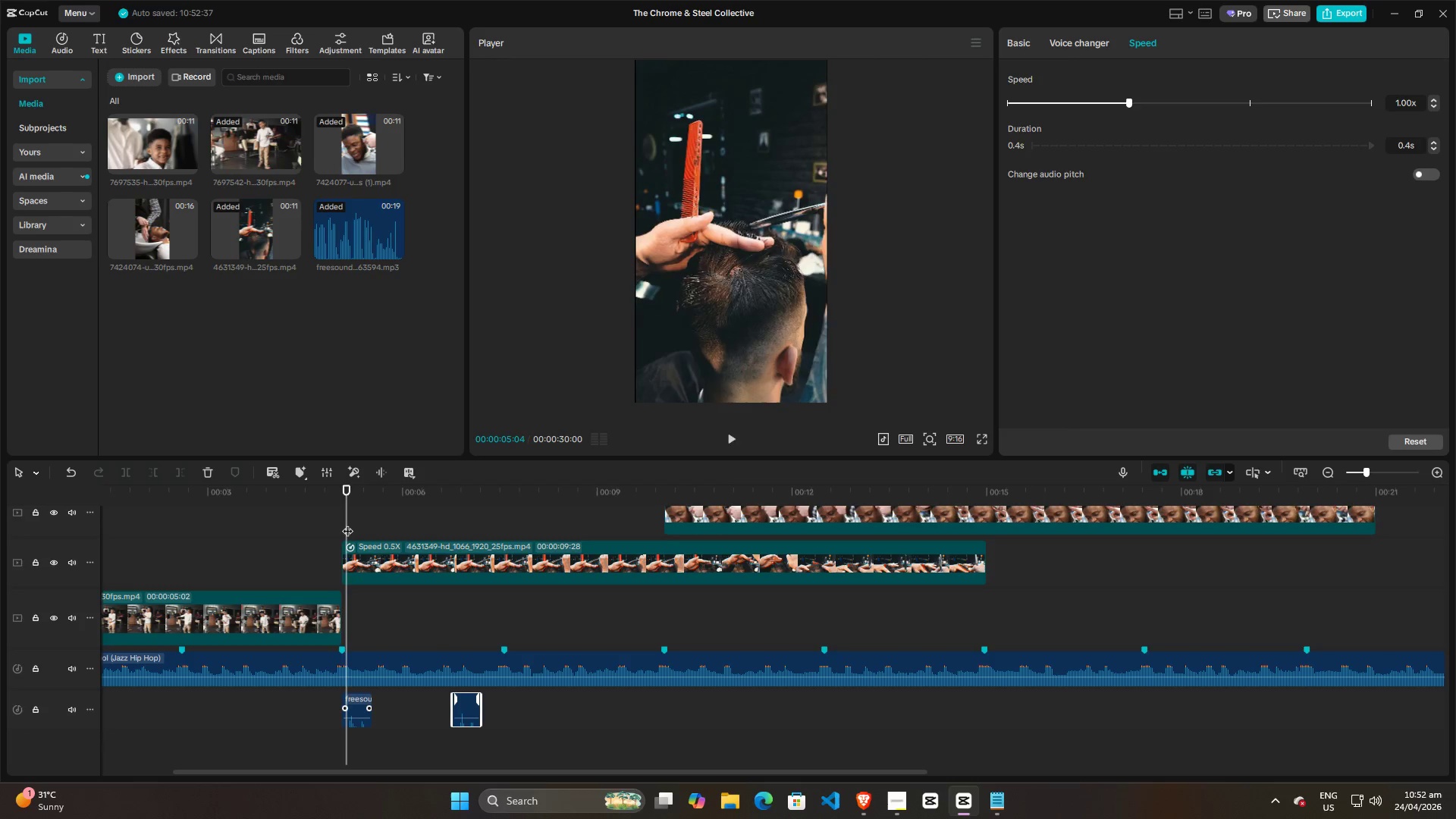 
key(Space)
 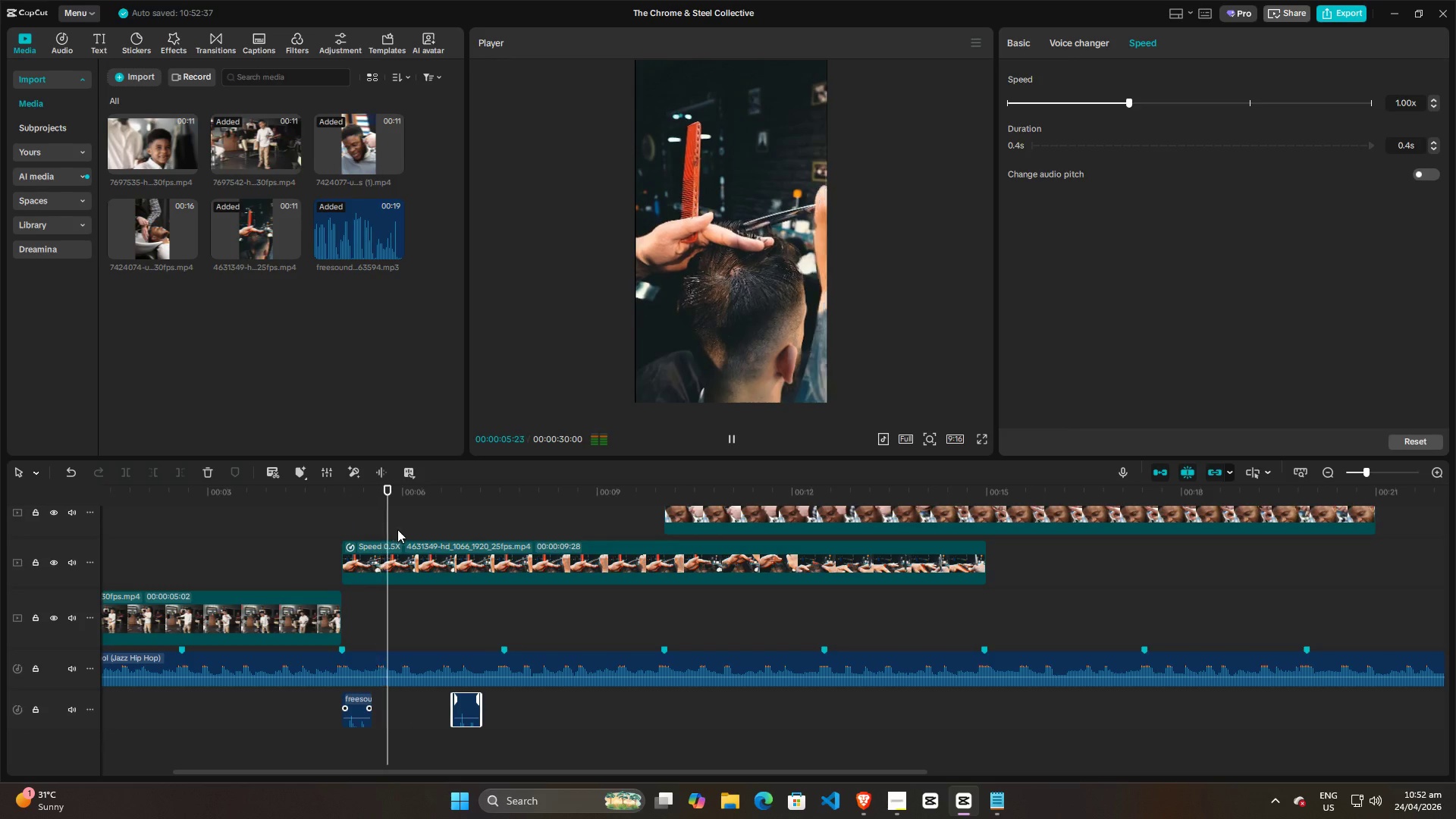 
key(Space)
 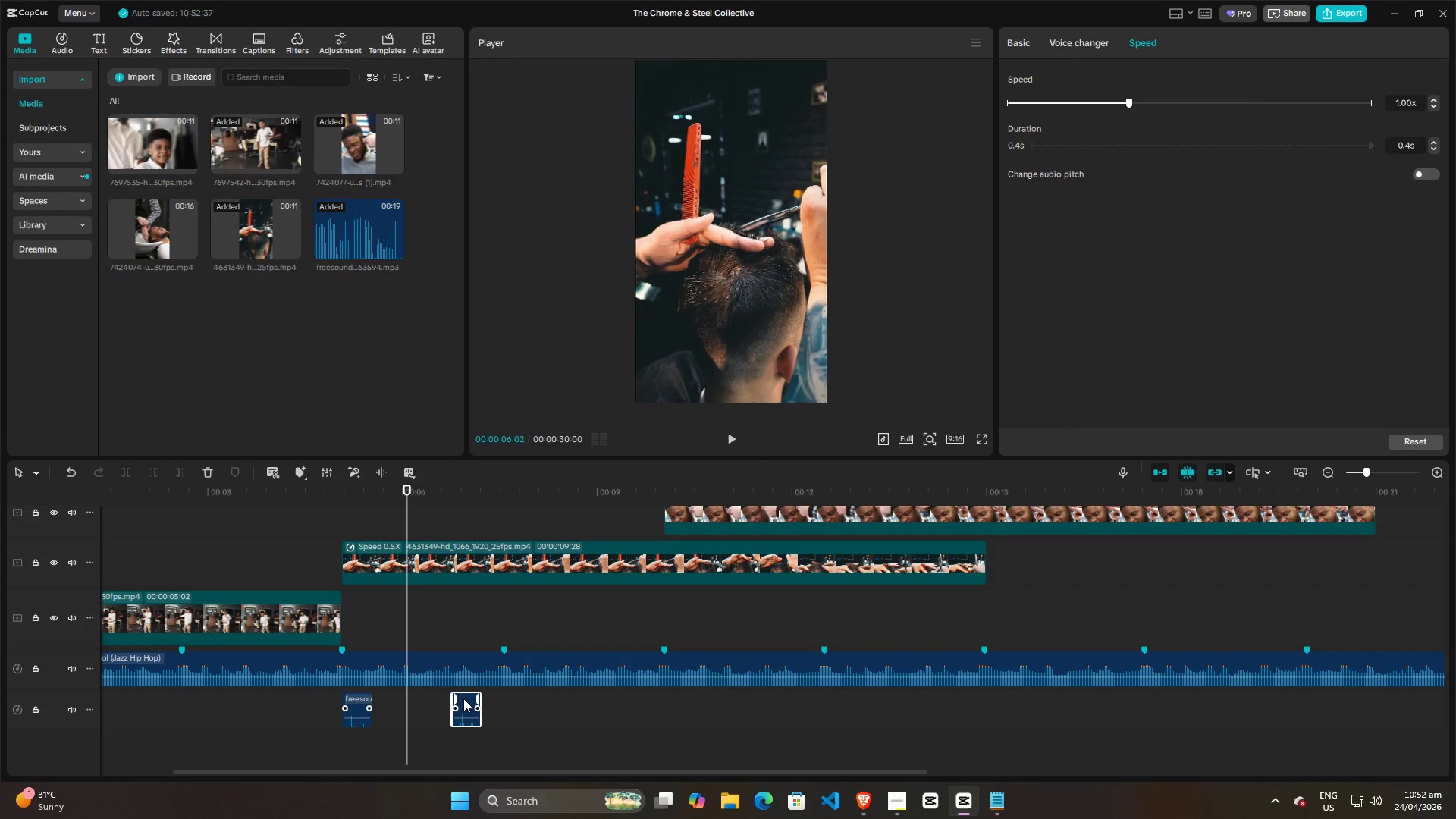 
left_click_drag(start_coordinate=[463, 698], to_coordinate=[411, 695])
 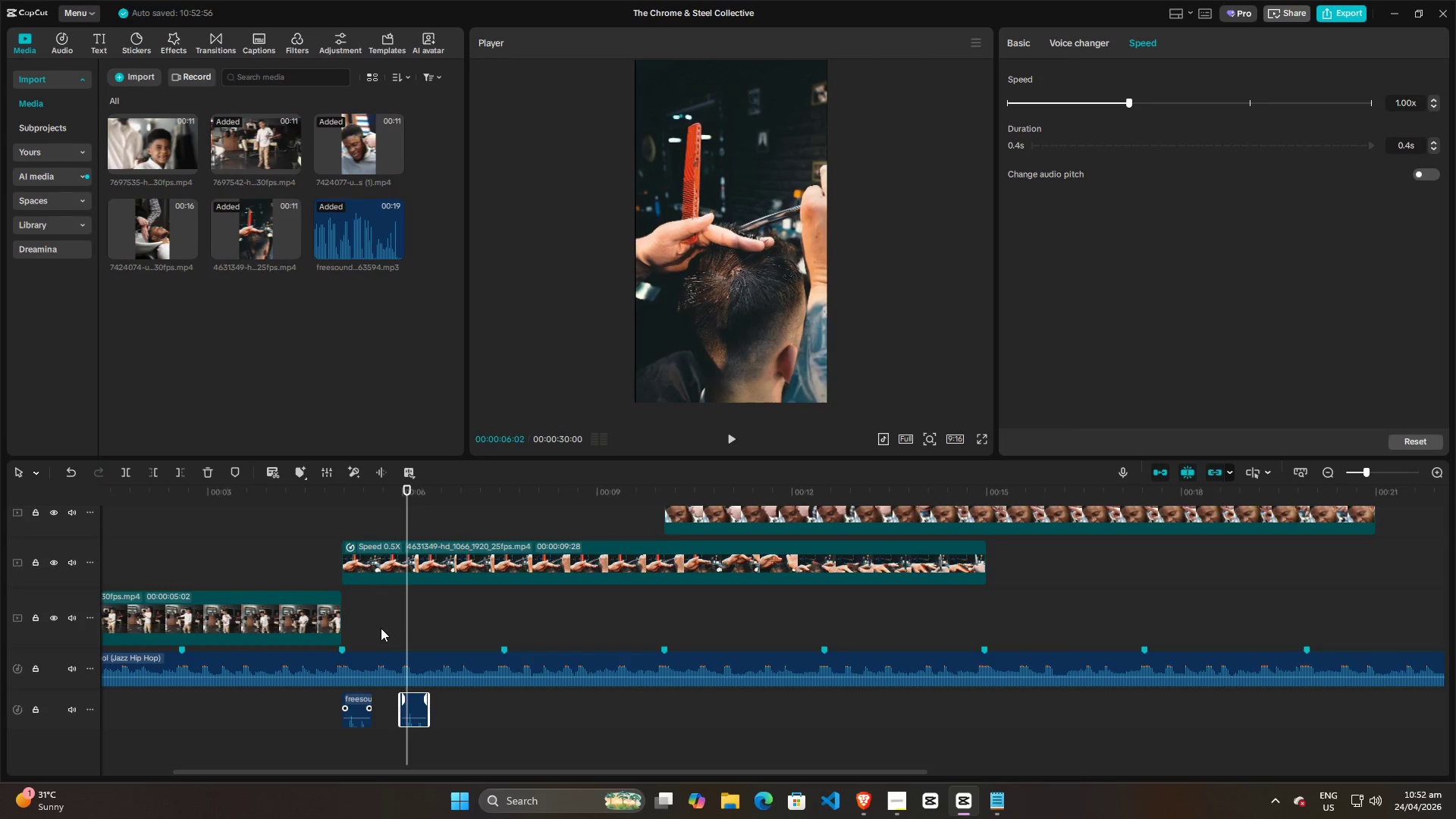 
key(Space)
 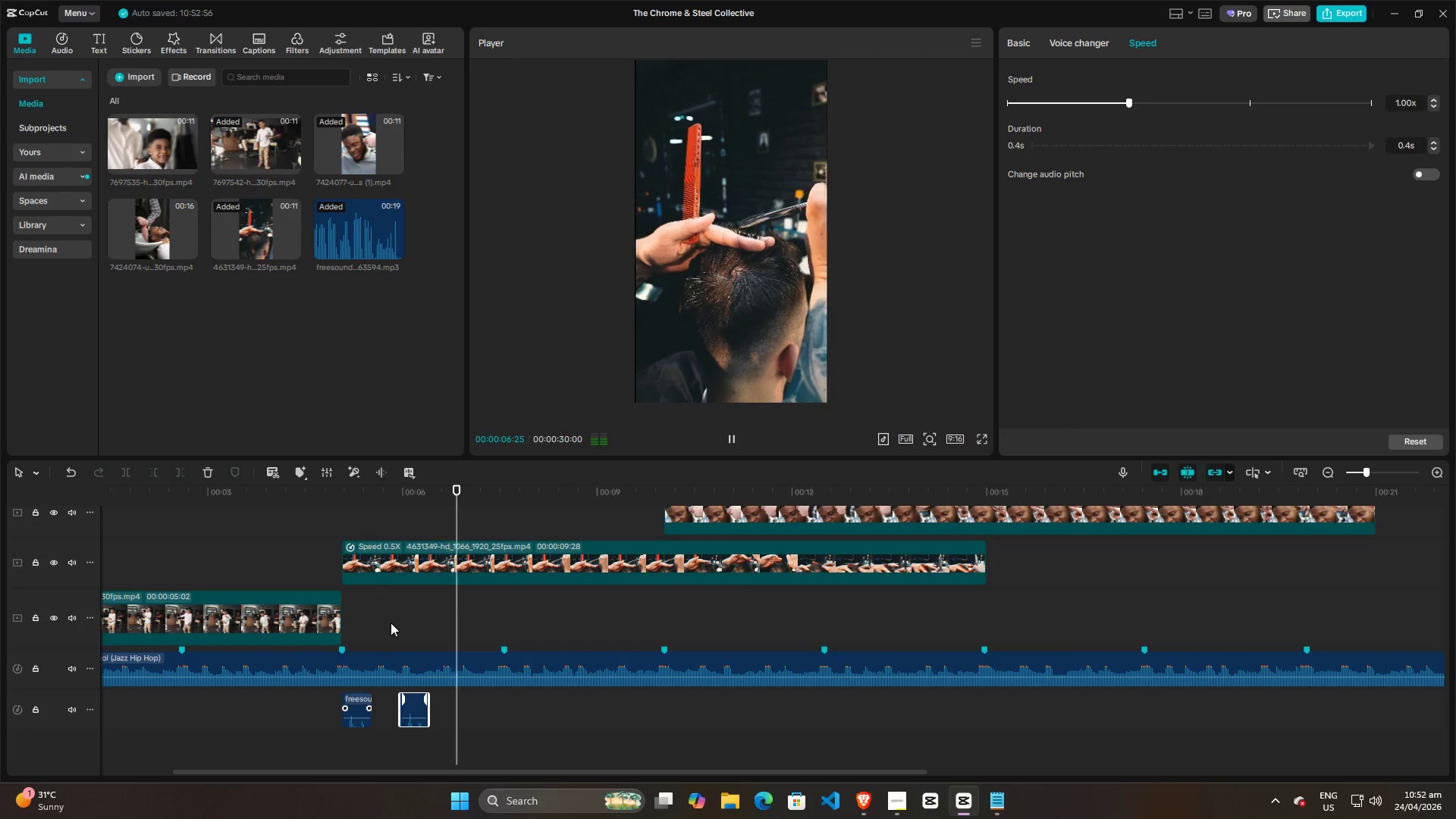 
key(Space)
 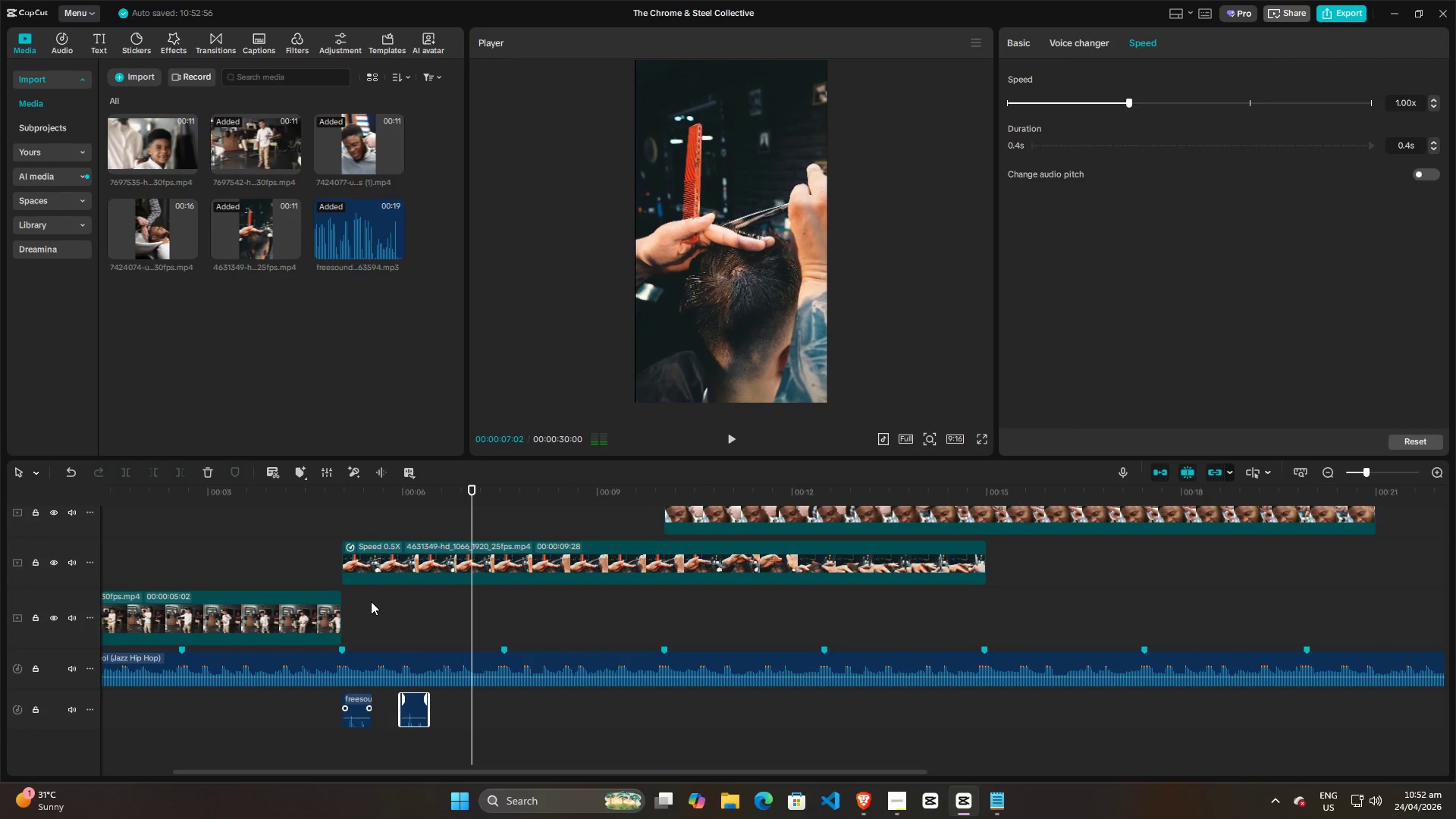 
left_click([362, 609])
 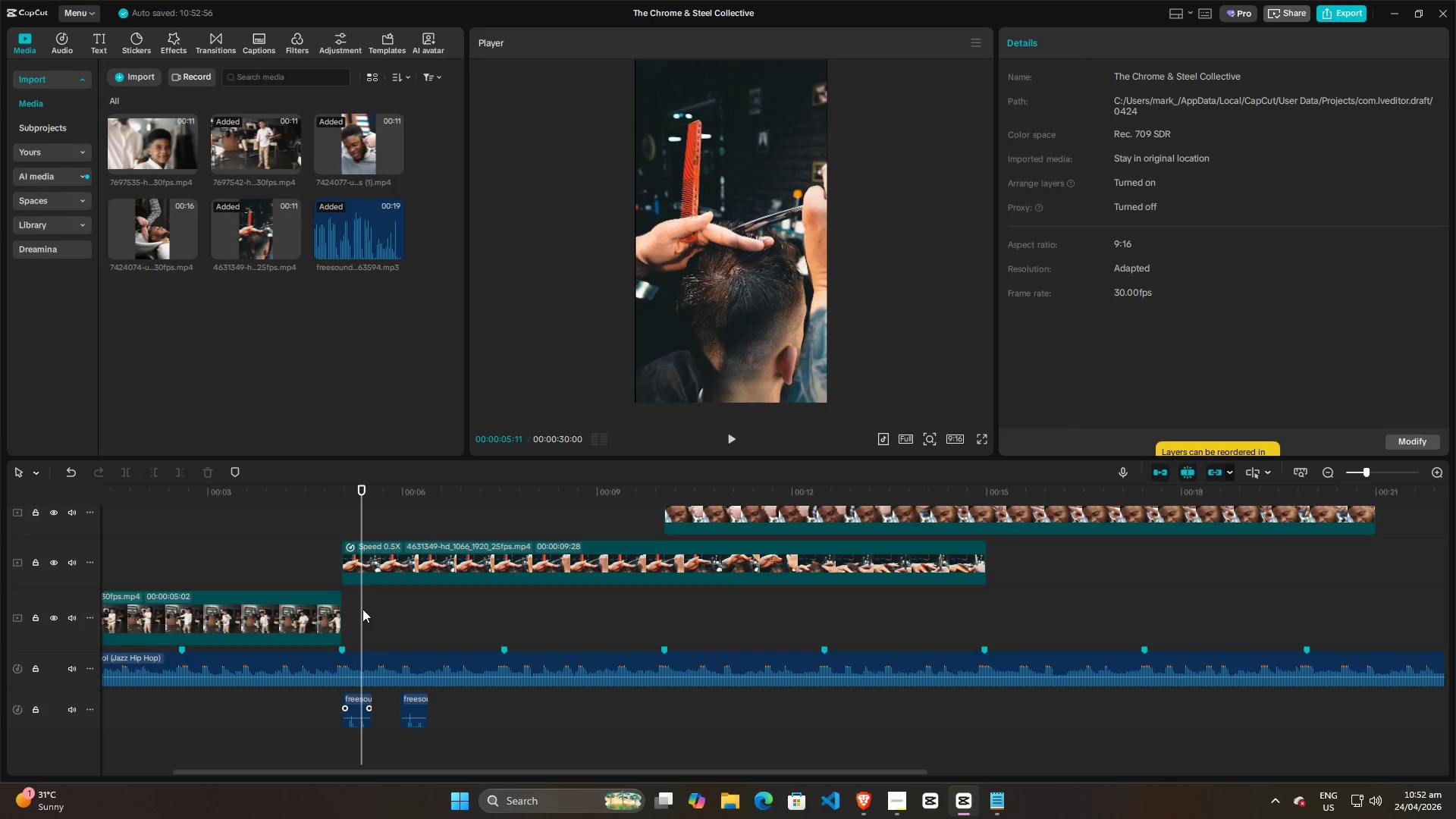 
left_click_drag(start_coordinate=[362, 609], to_coordinate=[347, 613])
 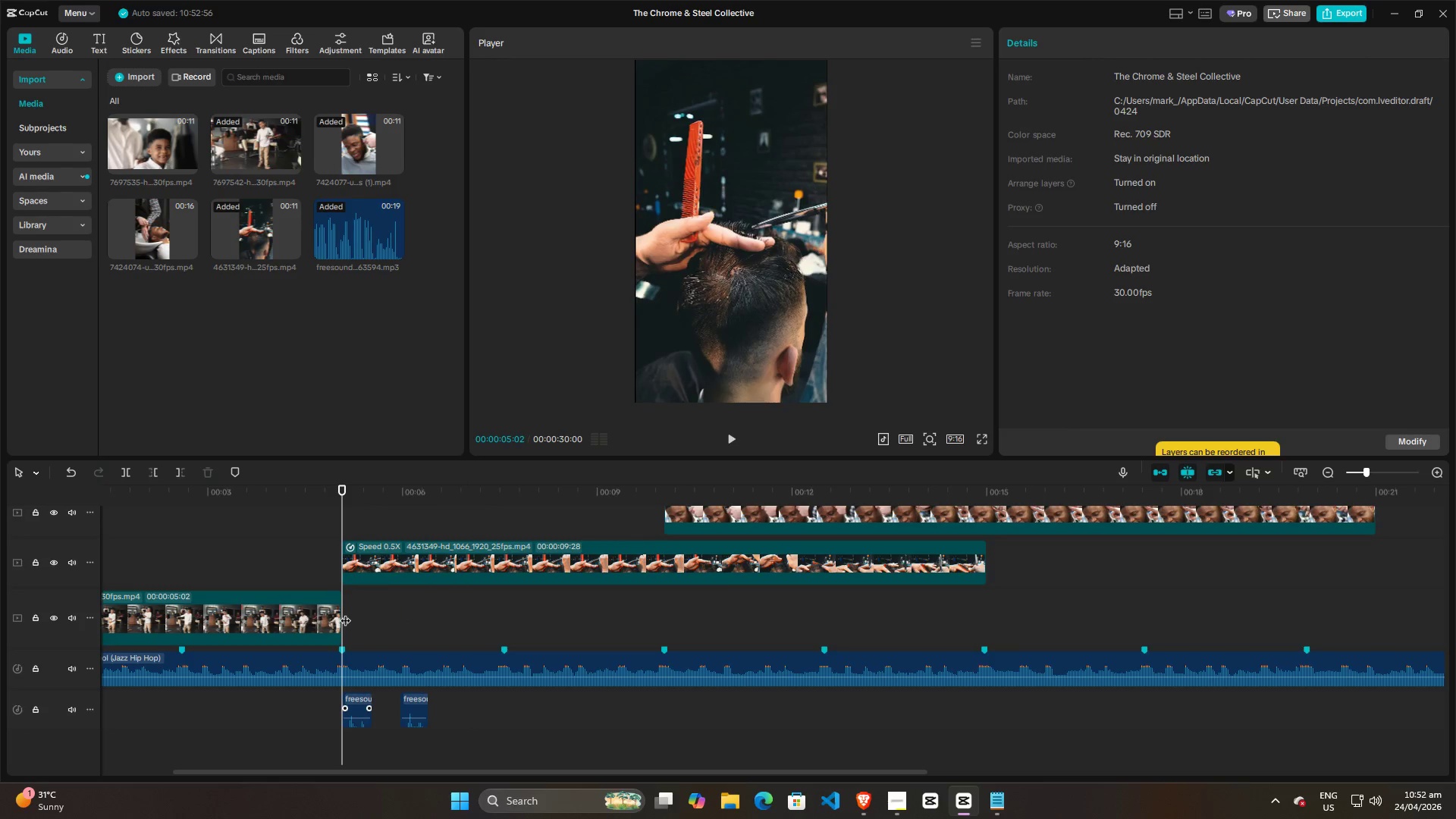 
key(Space)
 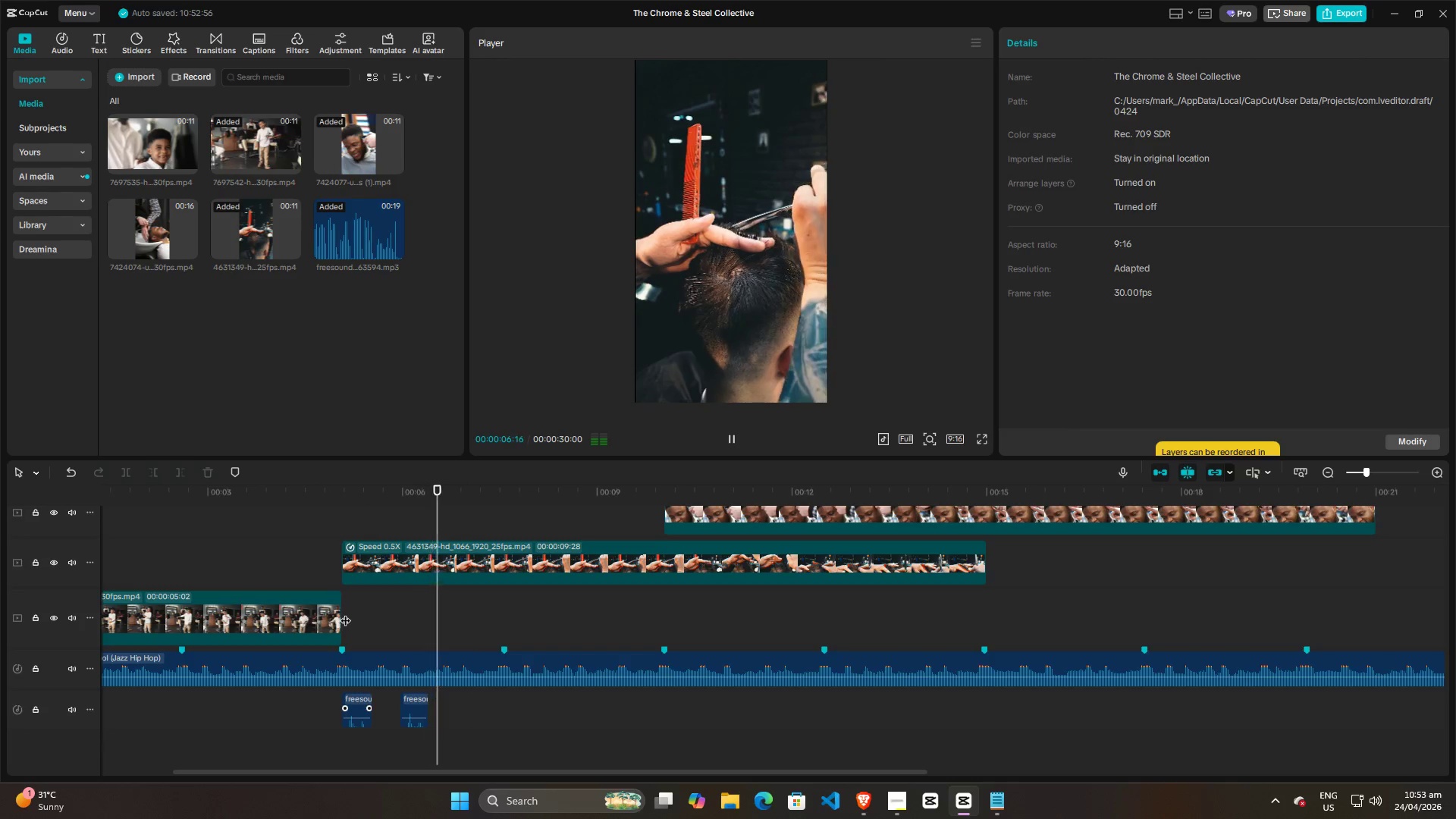 
key(Space)
 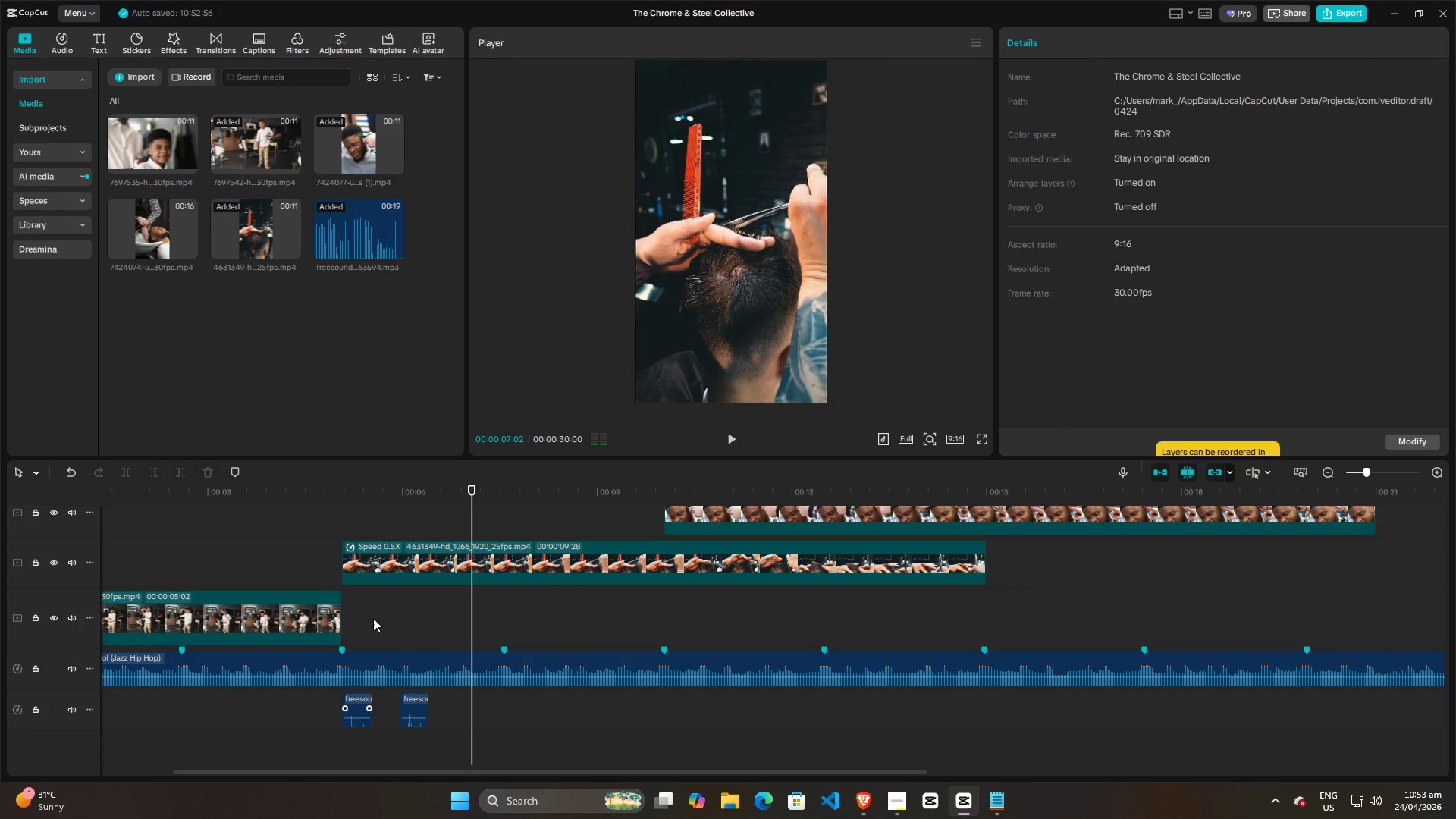 
left_click([353, 615])
 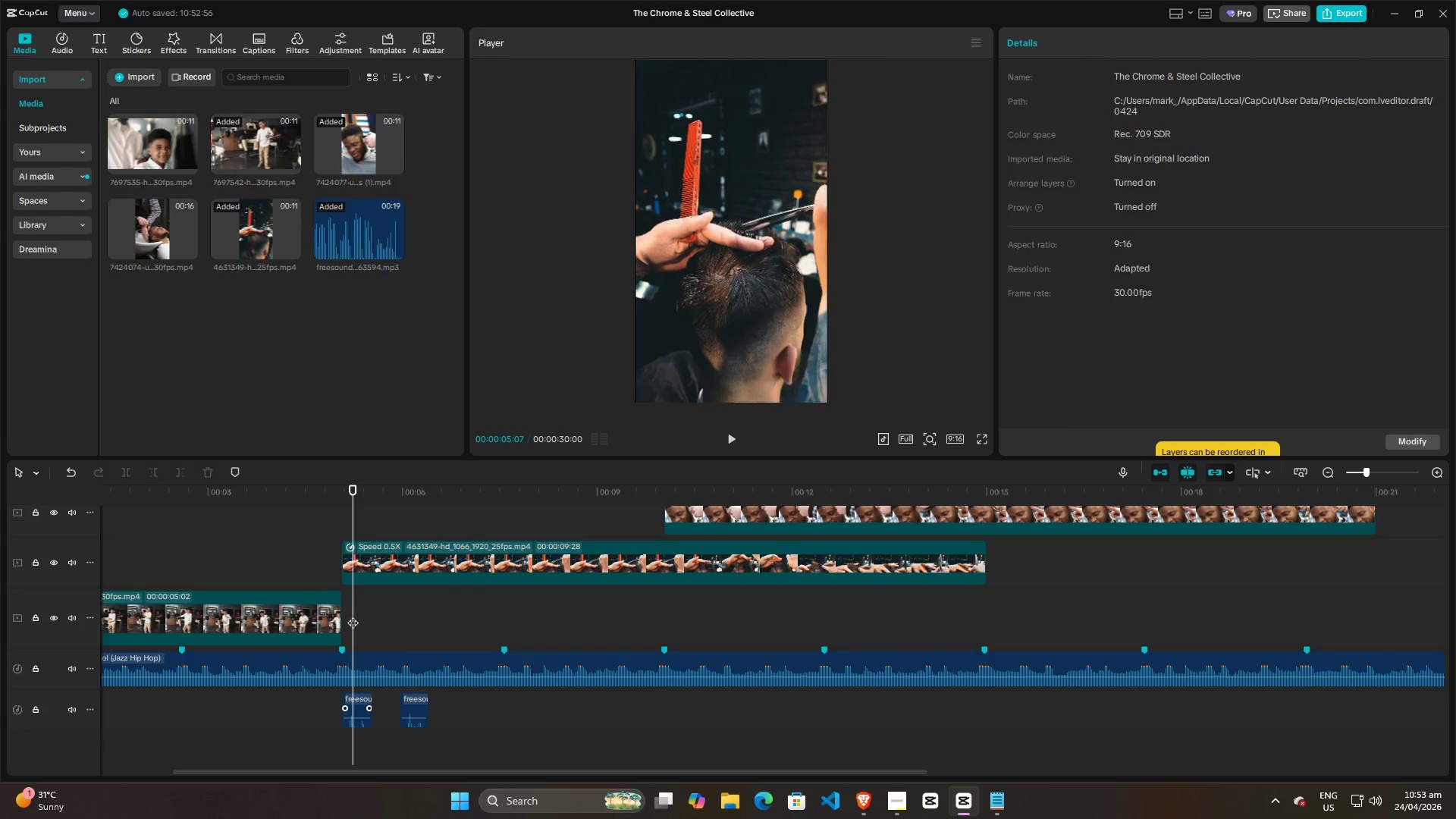 
left_click_drag(start_coordinate=[353, 615], to_coordinate=[337, 617])
 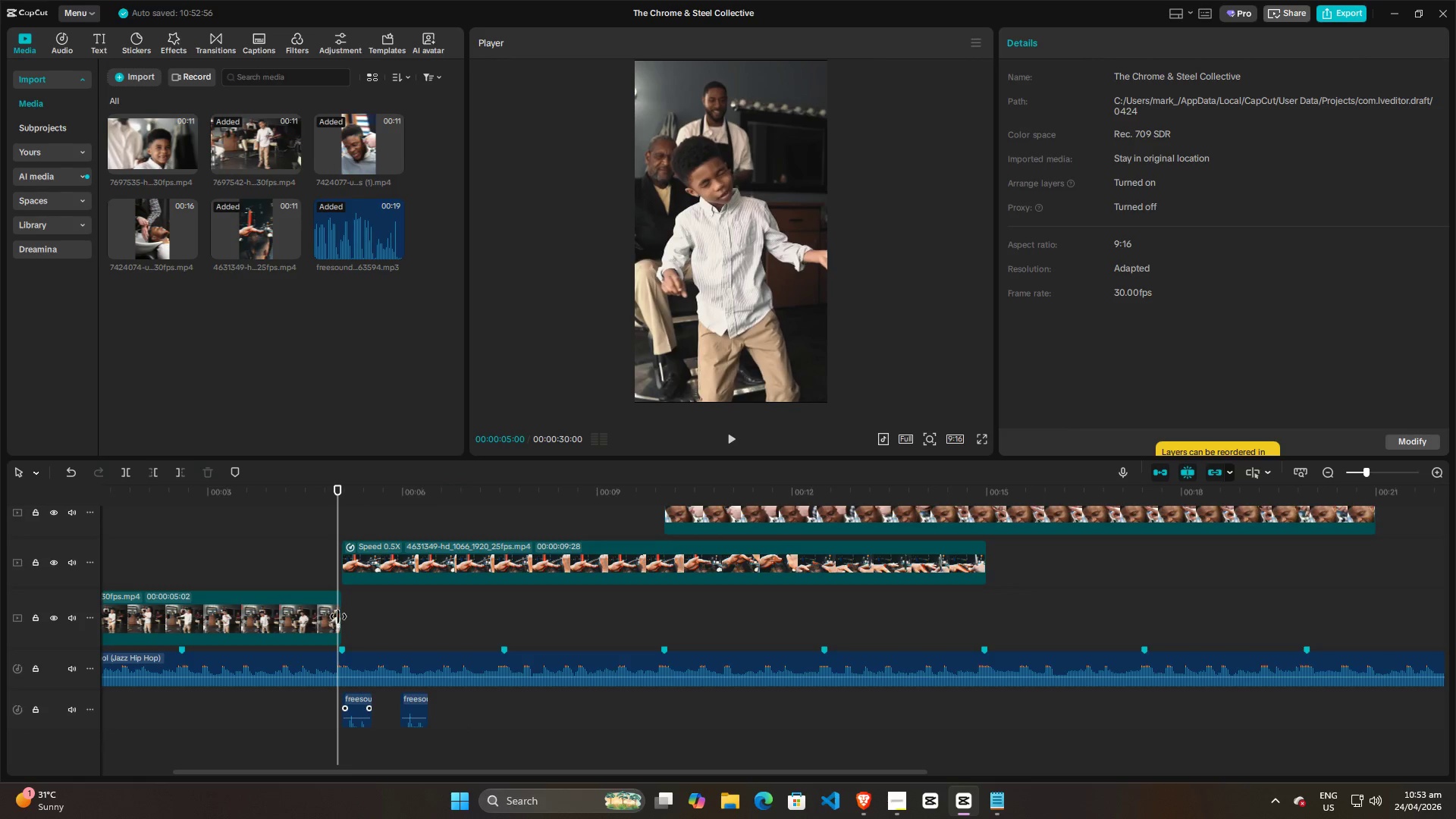 
key(Space)
 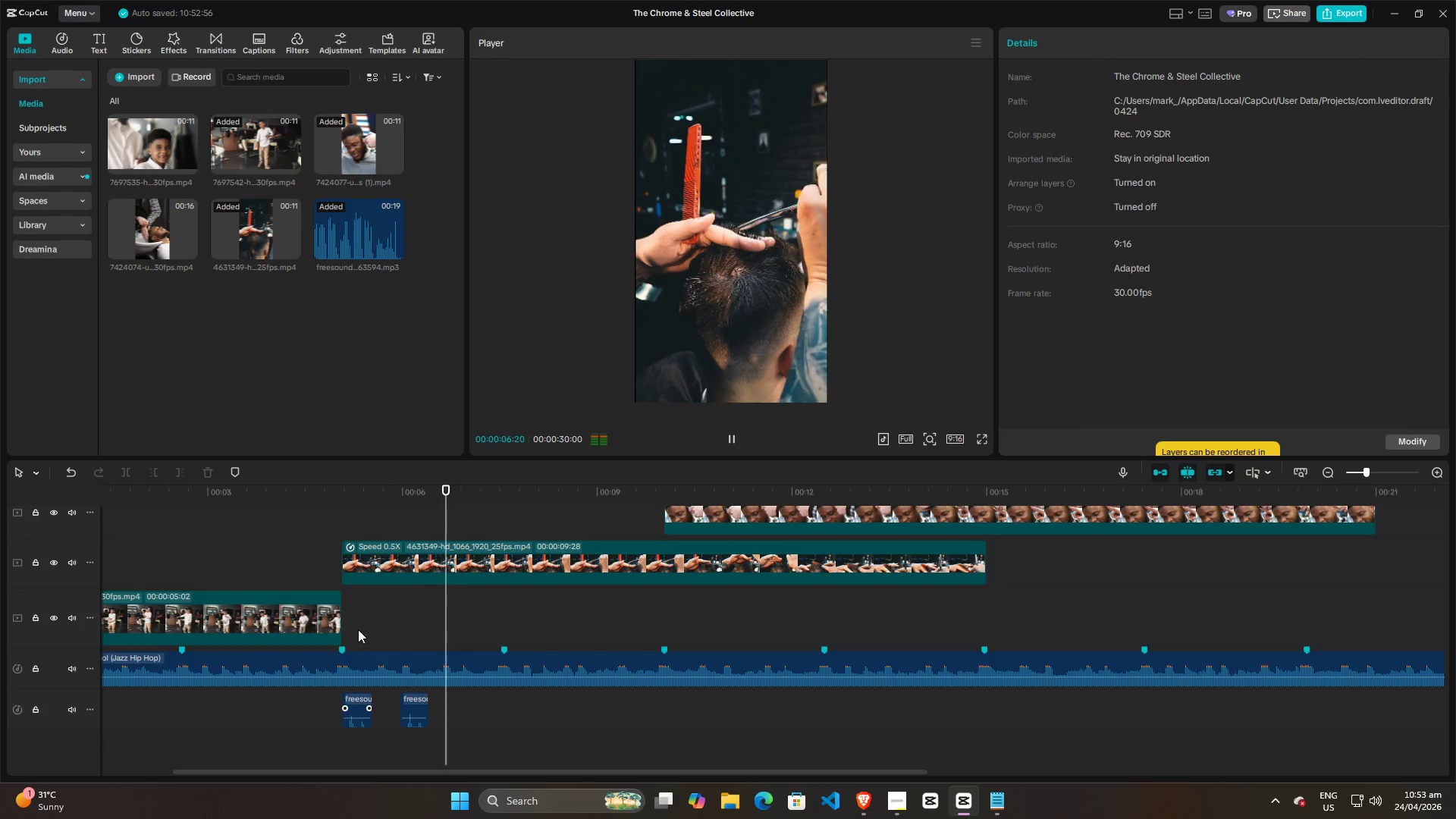 
key(Space)
 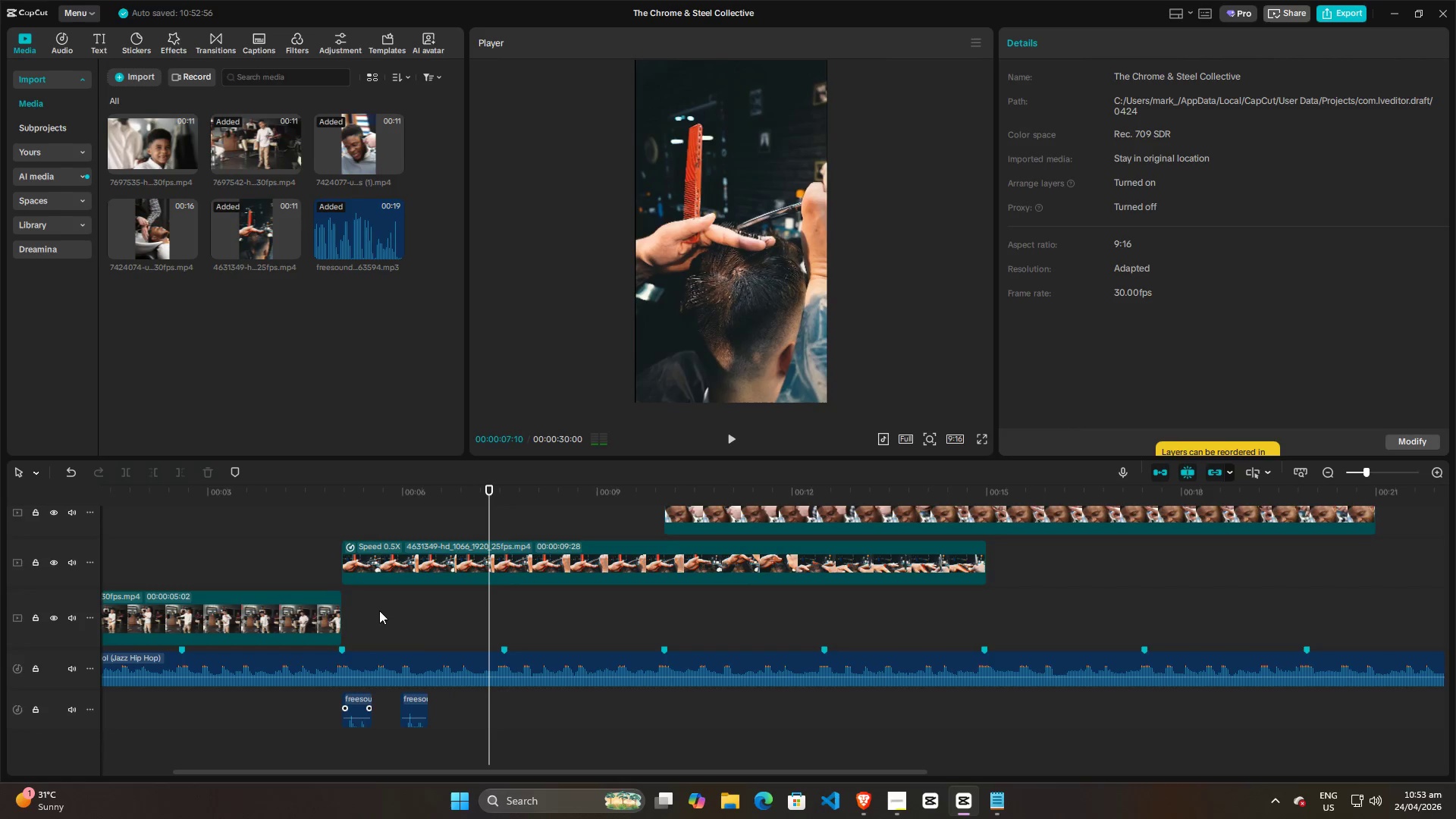 
left_click([378, 611])
 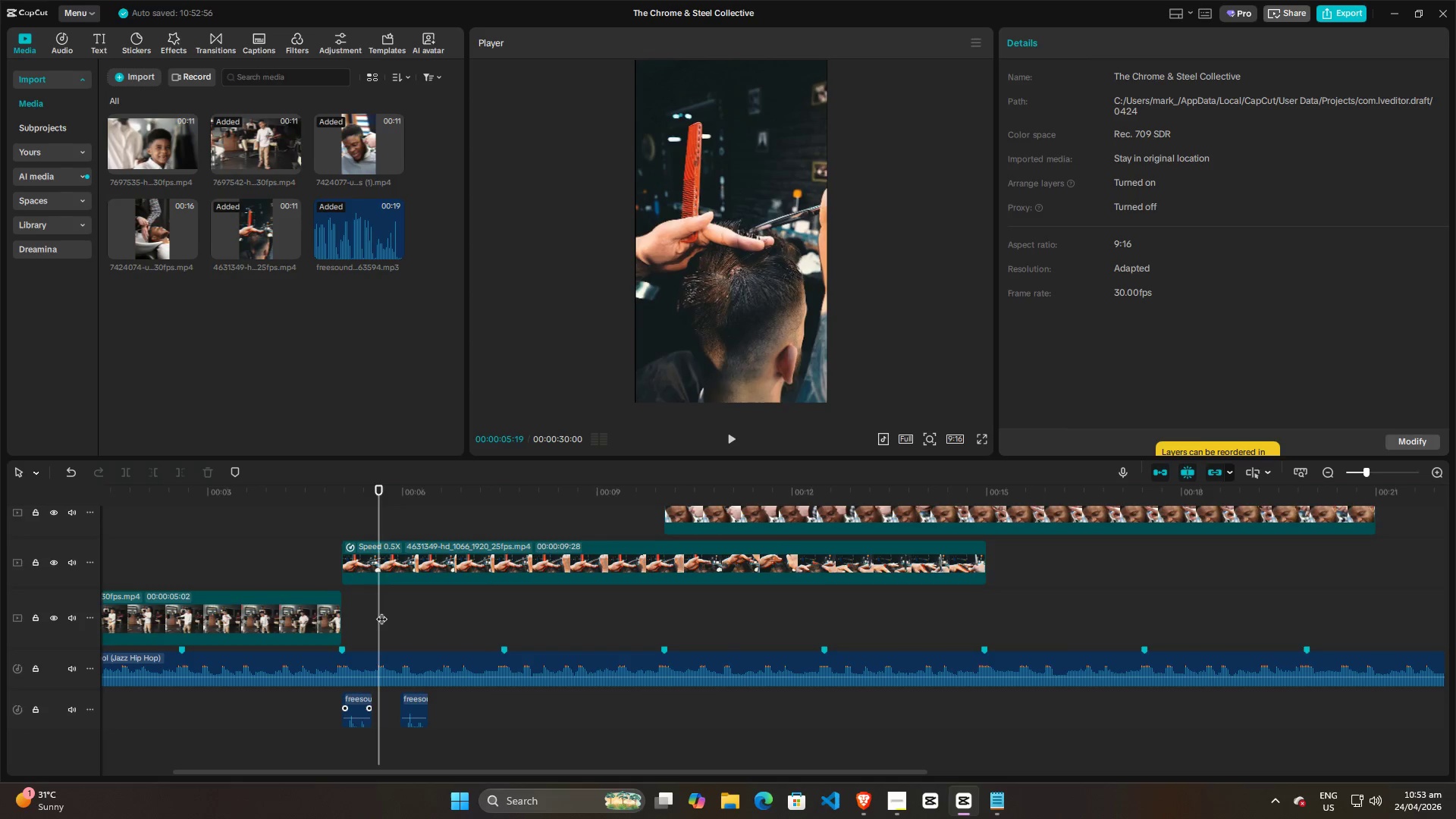 
left_click_drag(start_coordinate=[381, 611], to_coordinate=[328, 614])
 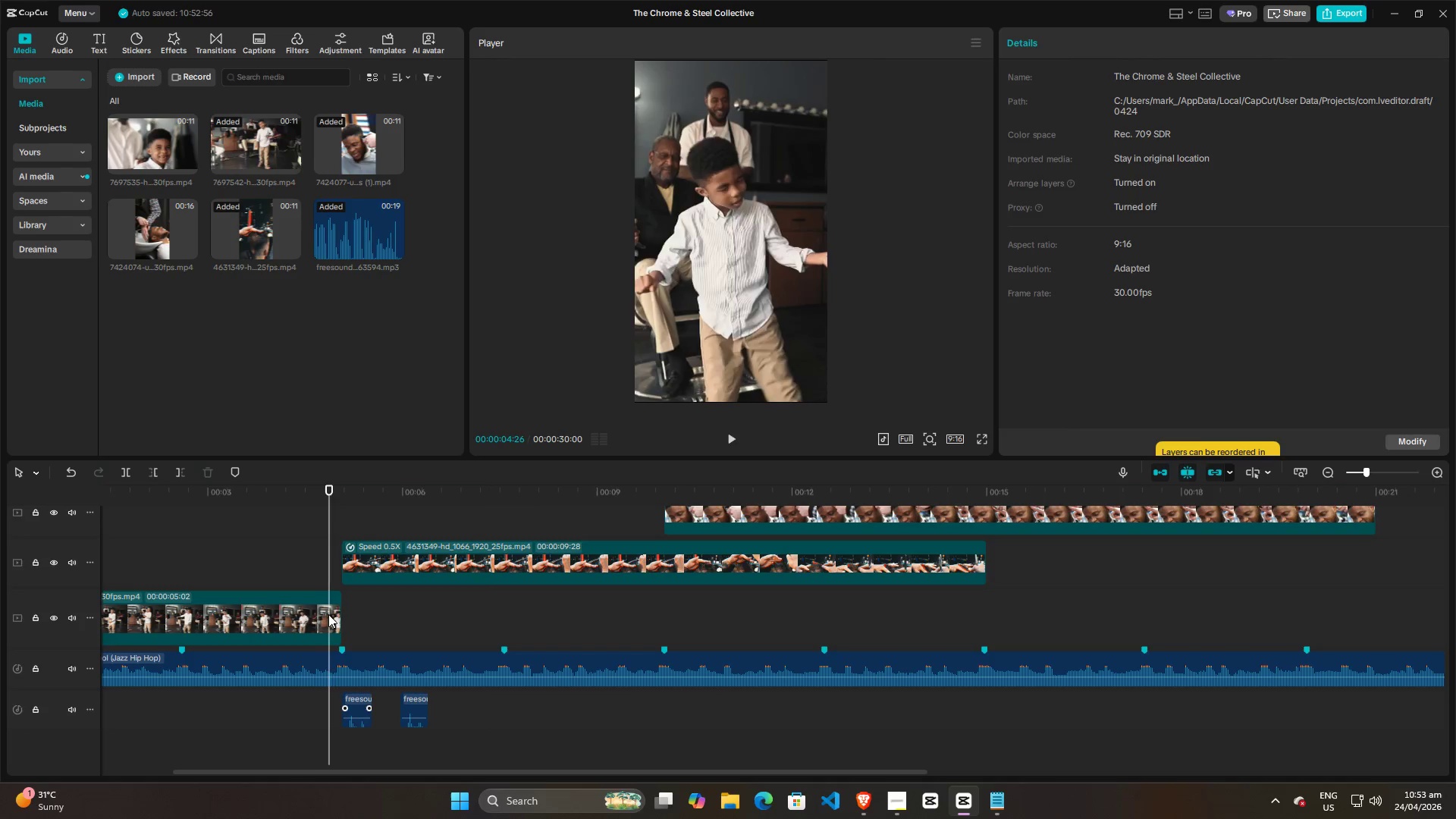 
key(Space)
 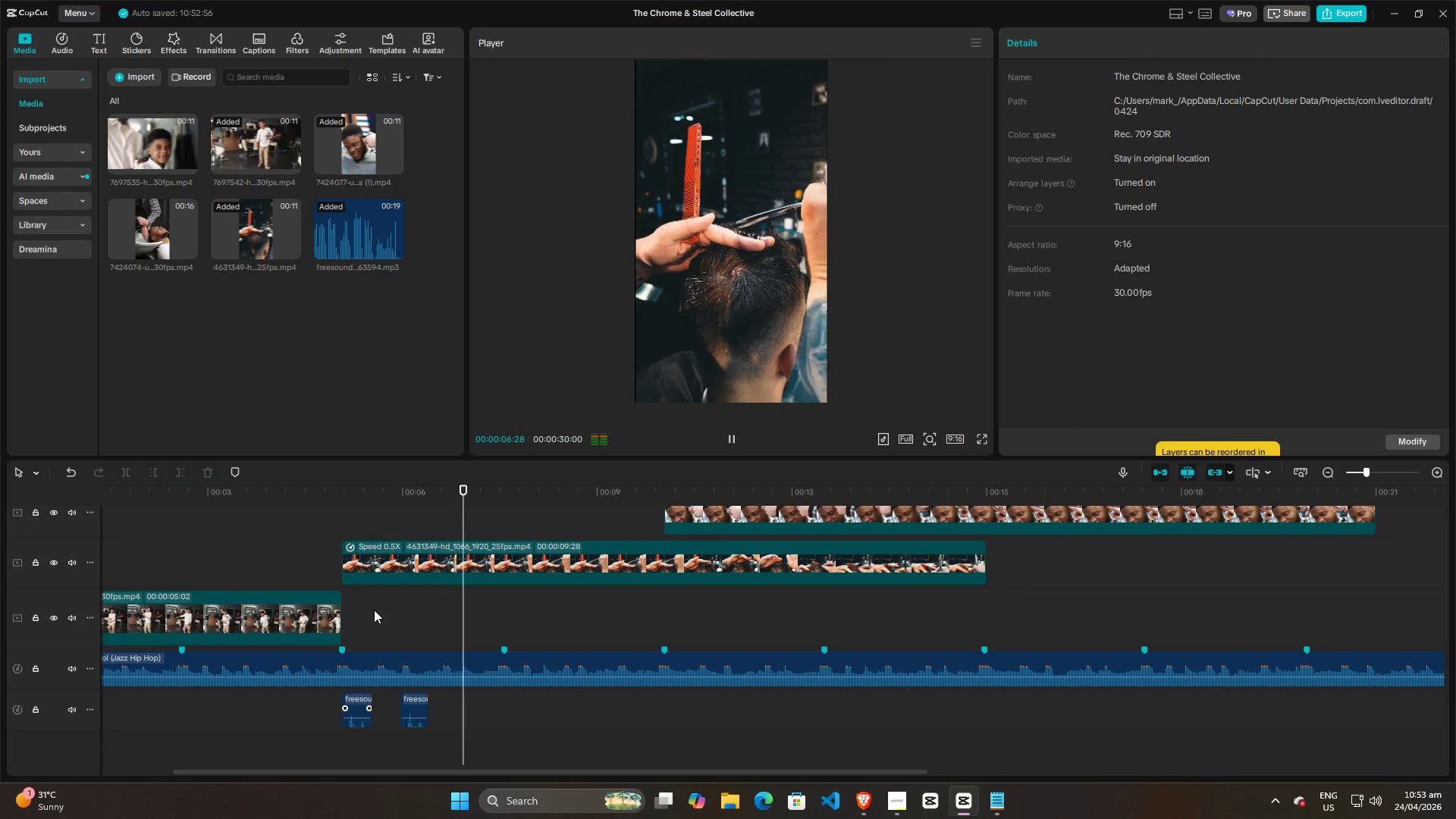 
key(Space)
 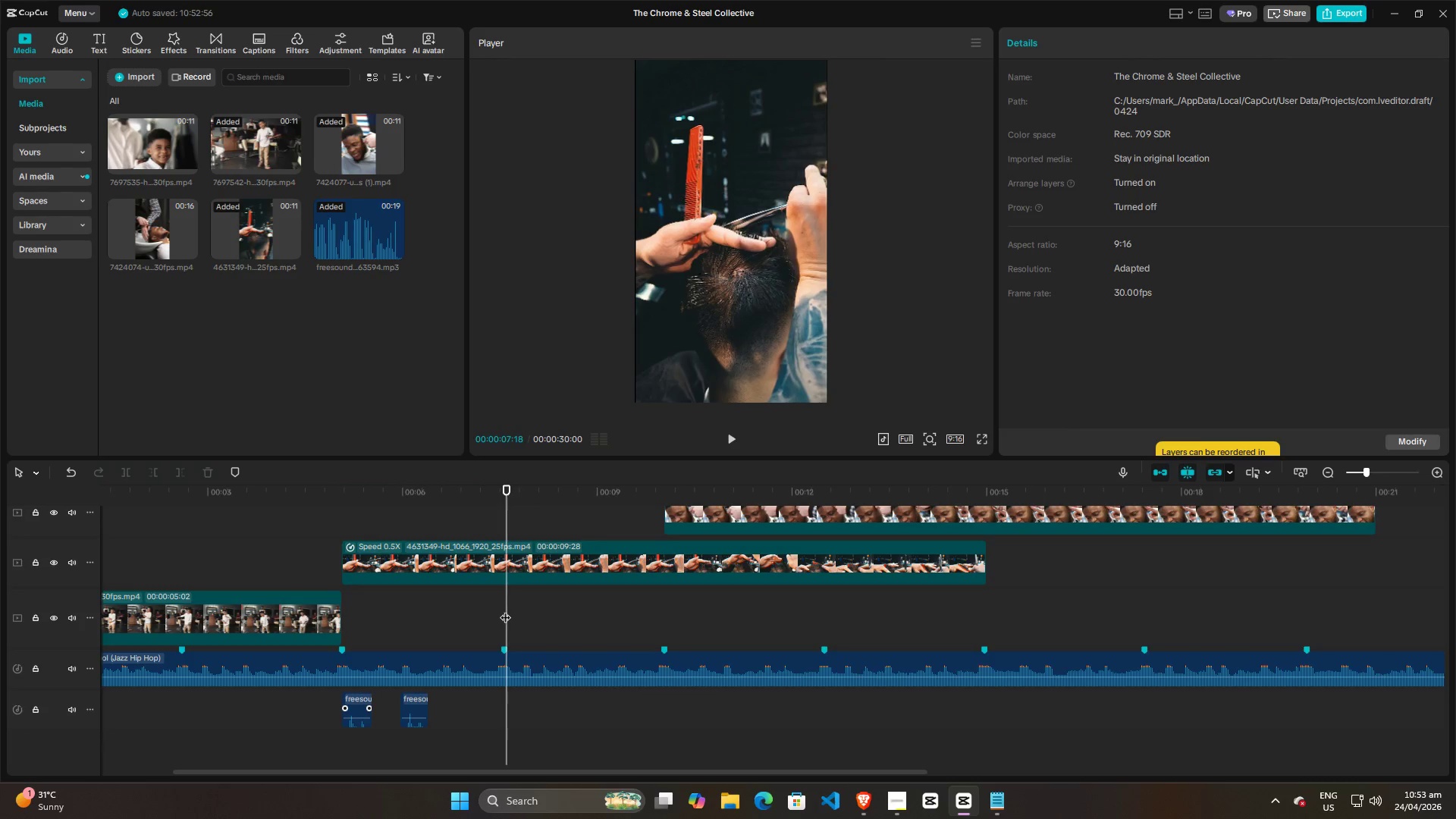 
left_click_drag(start_coordinate=[505, 609], to_coordinate=[339, 608])
 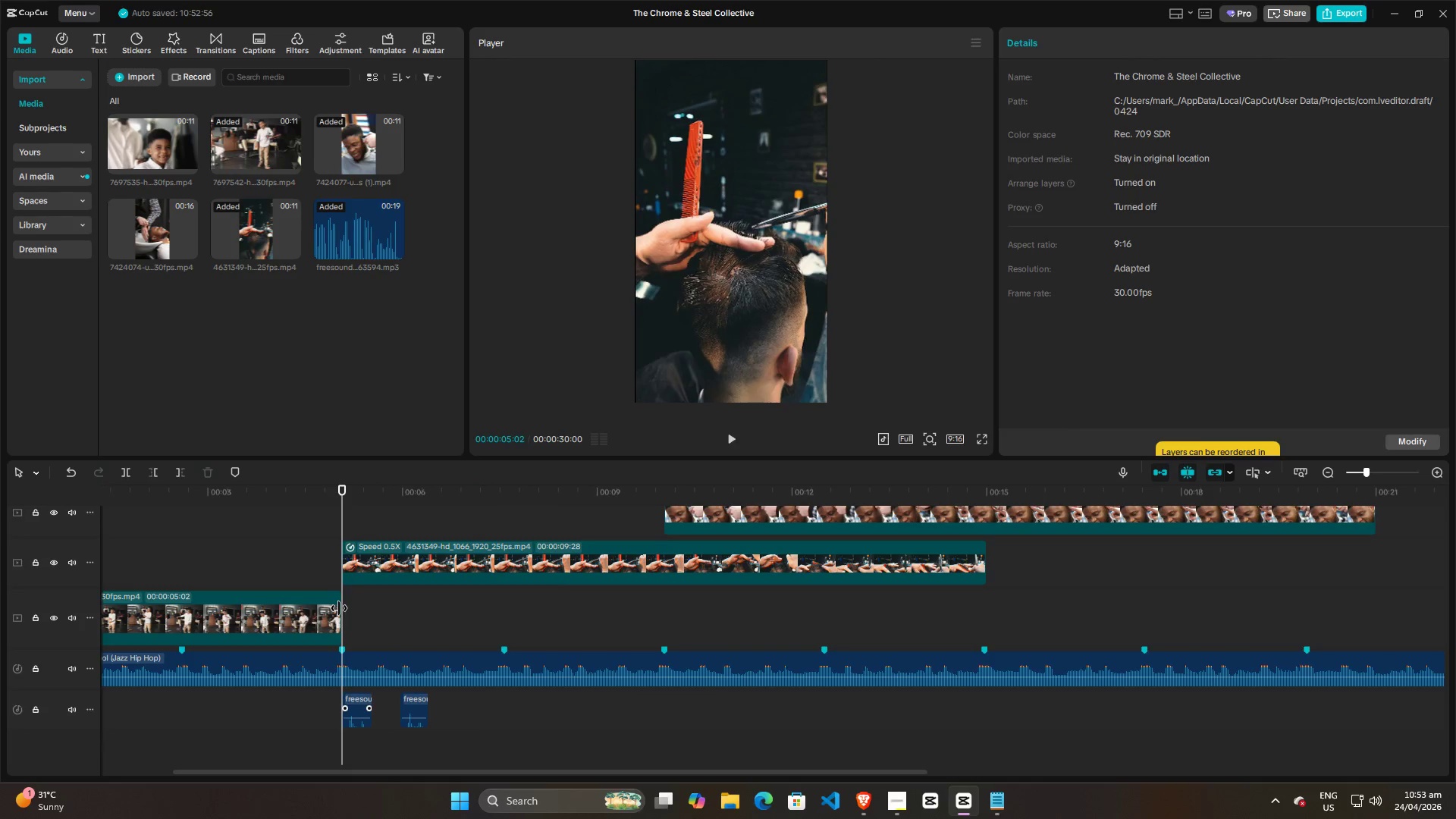 
key(Space)
 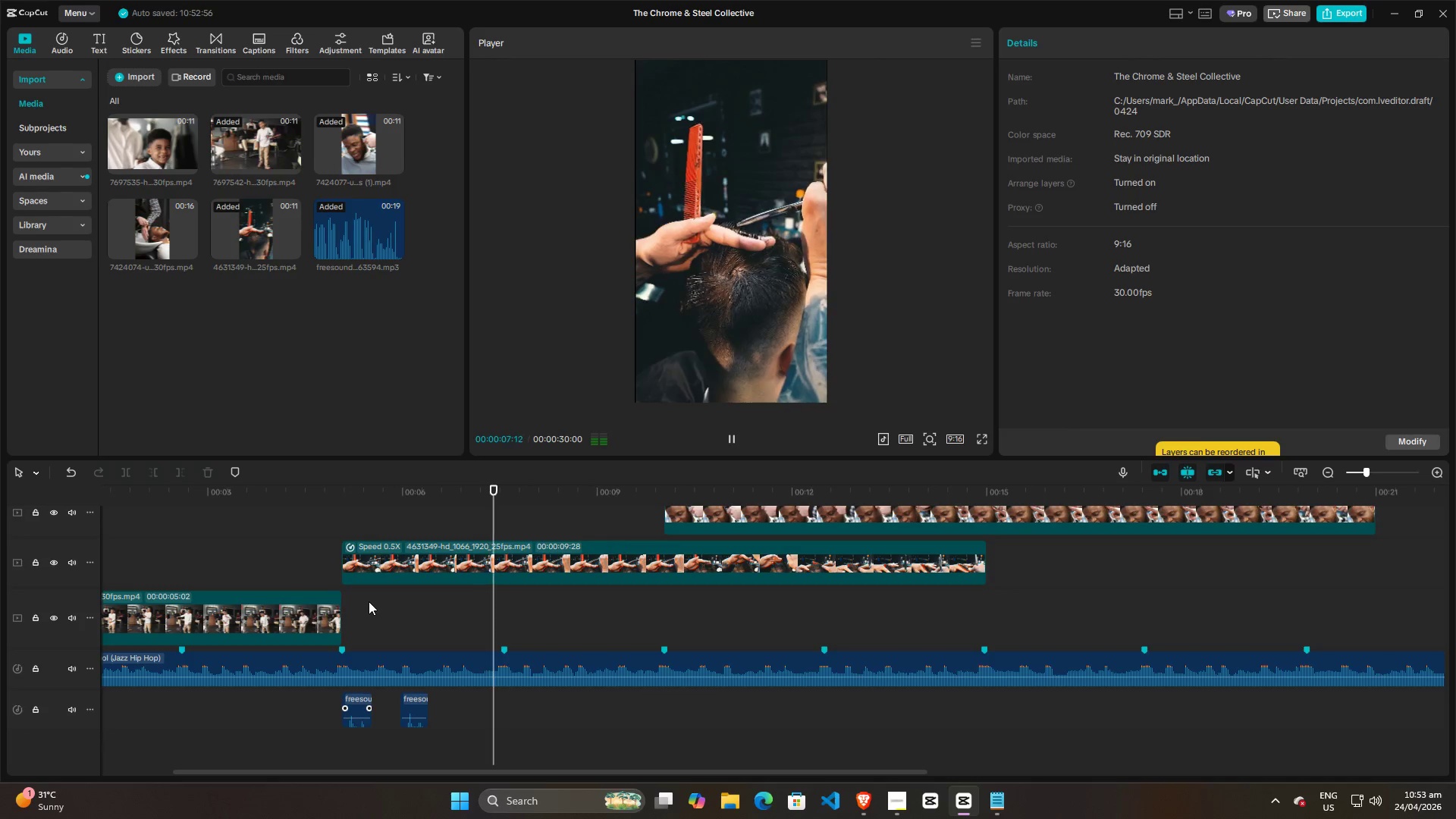 
key(Space)
 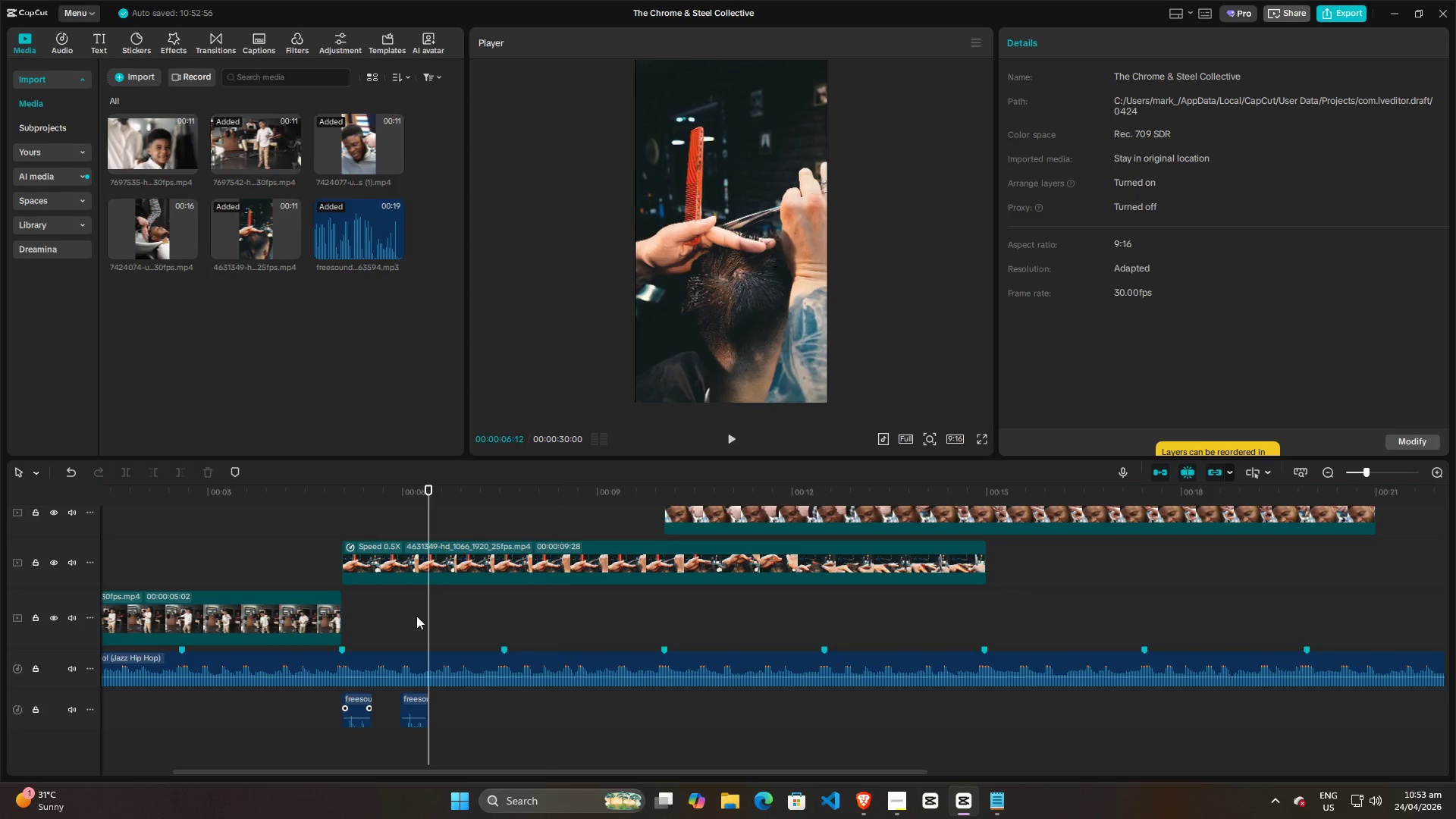 
double_click([392, 613])
 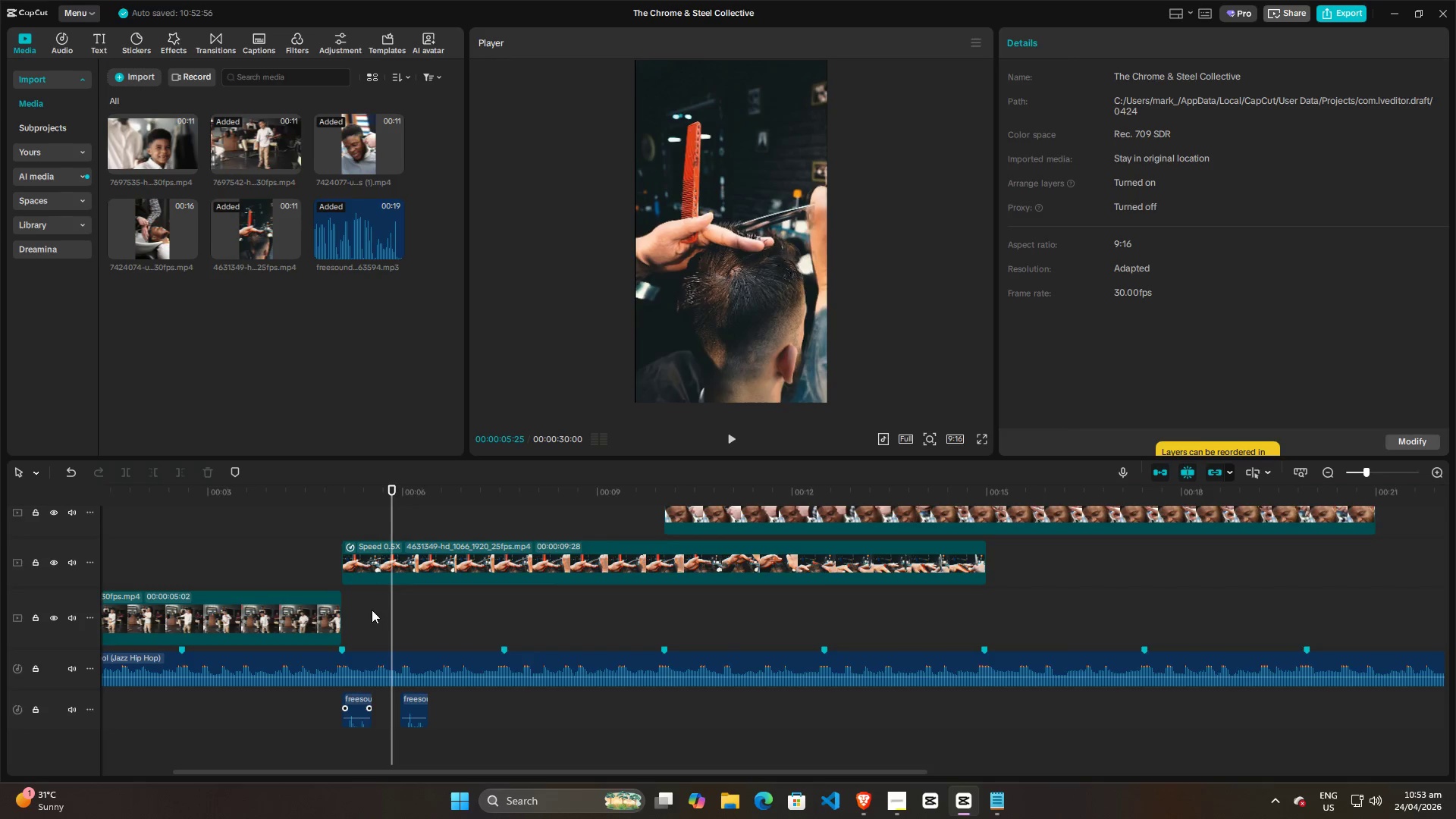 
triple_click([372, 610])
 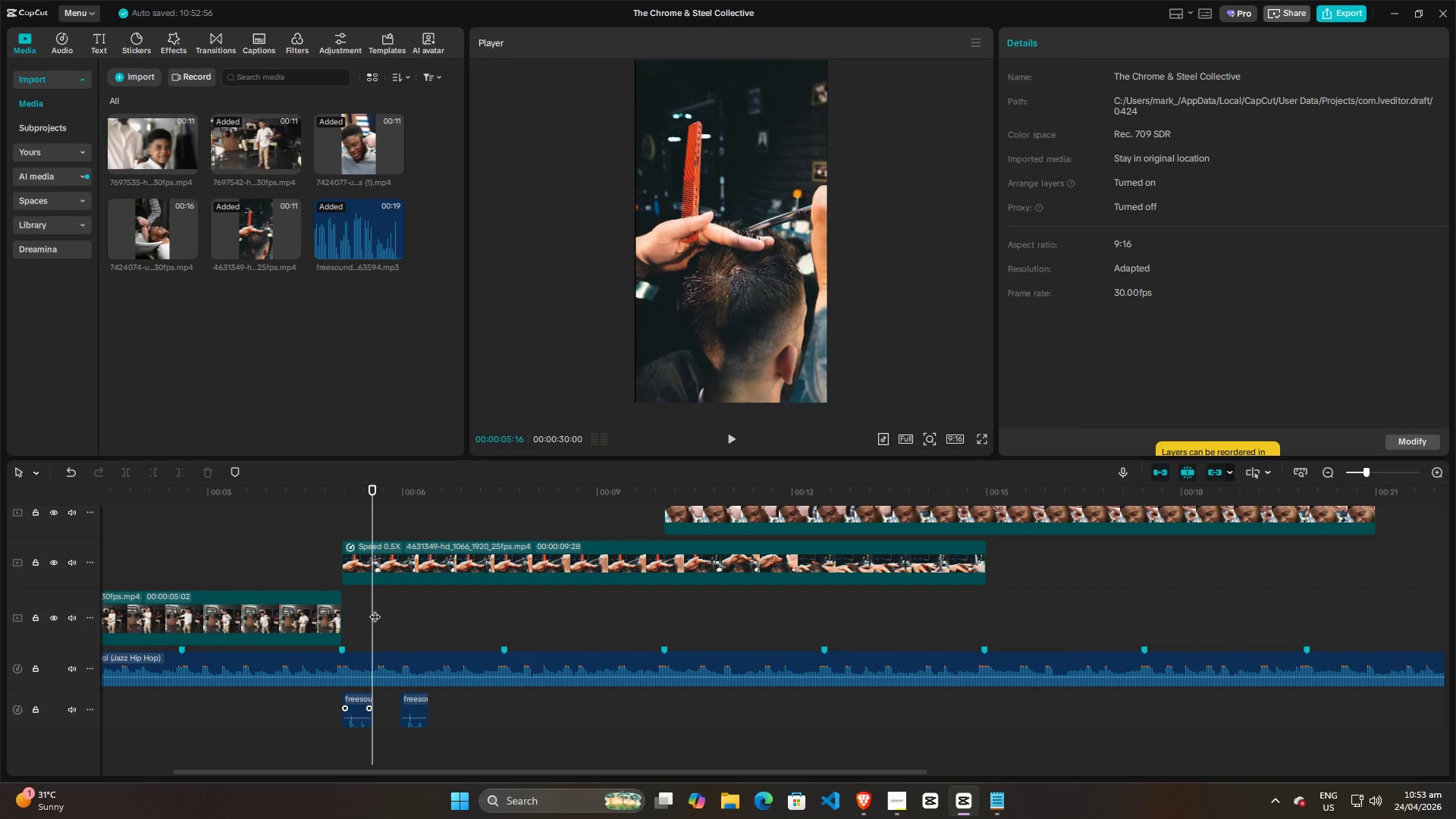 
triple_click([375, 609])
 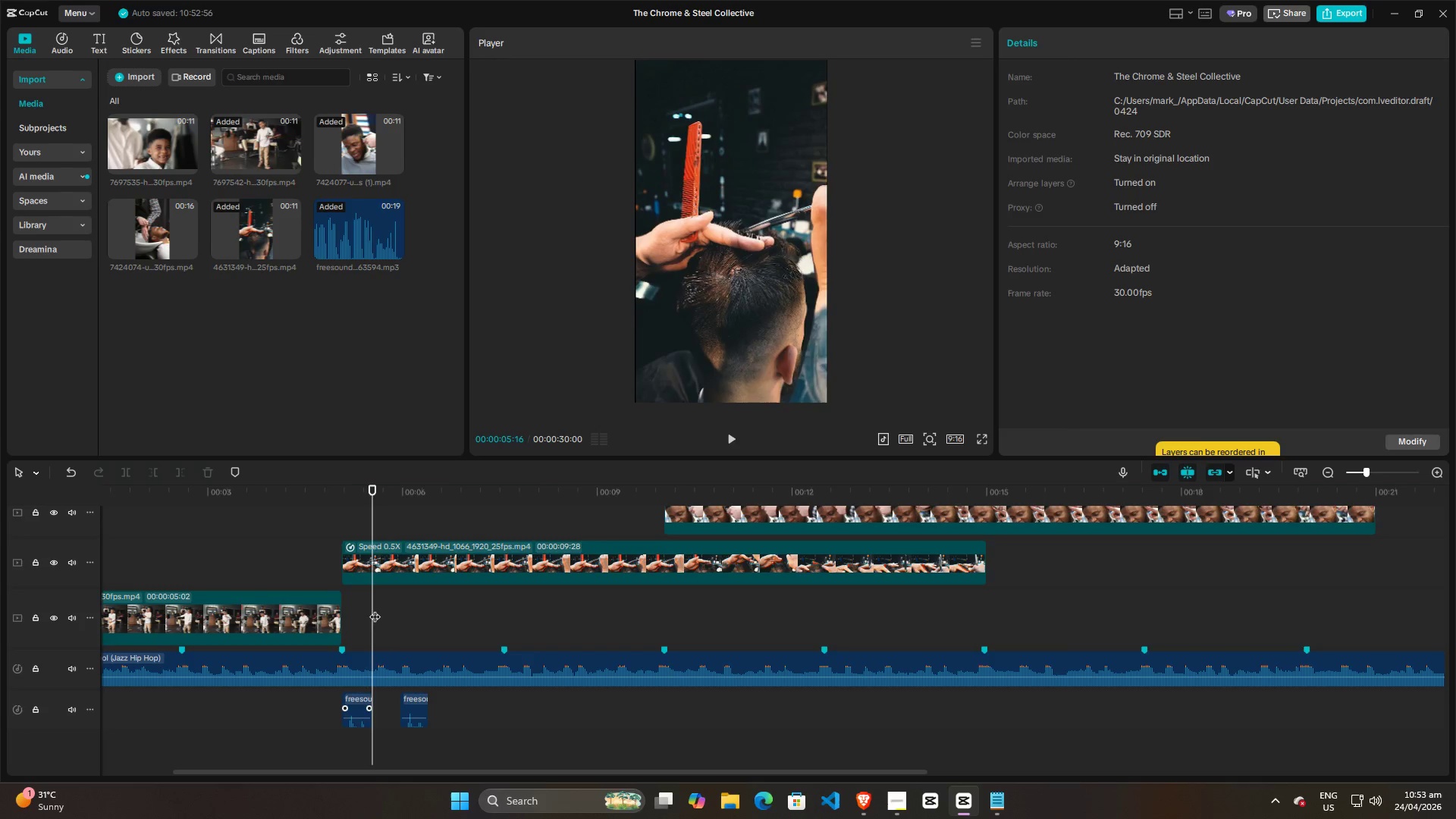 
key(Space)
 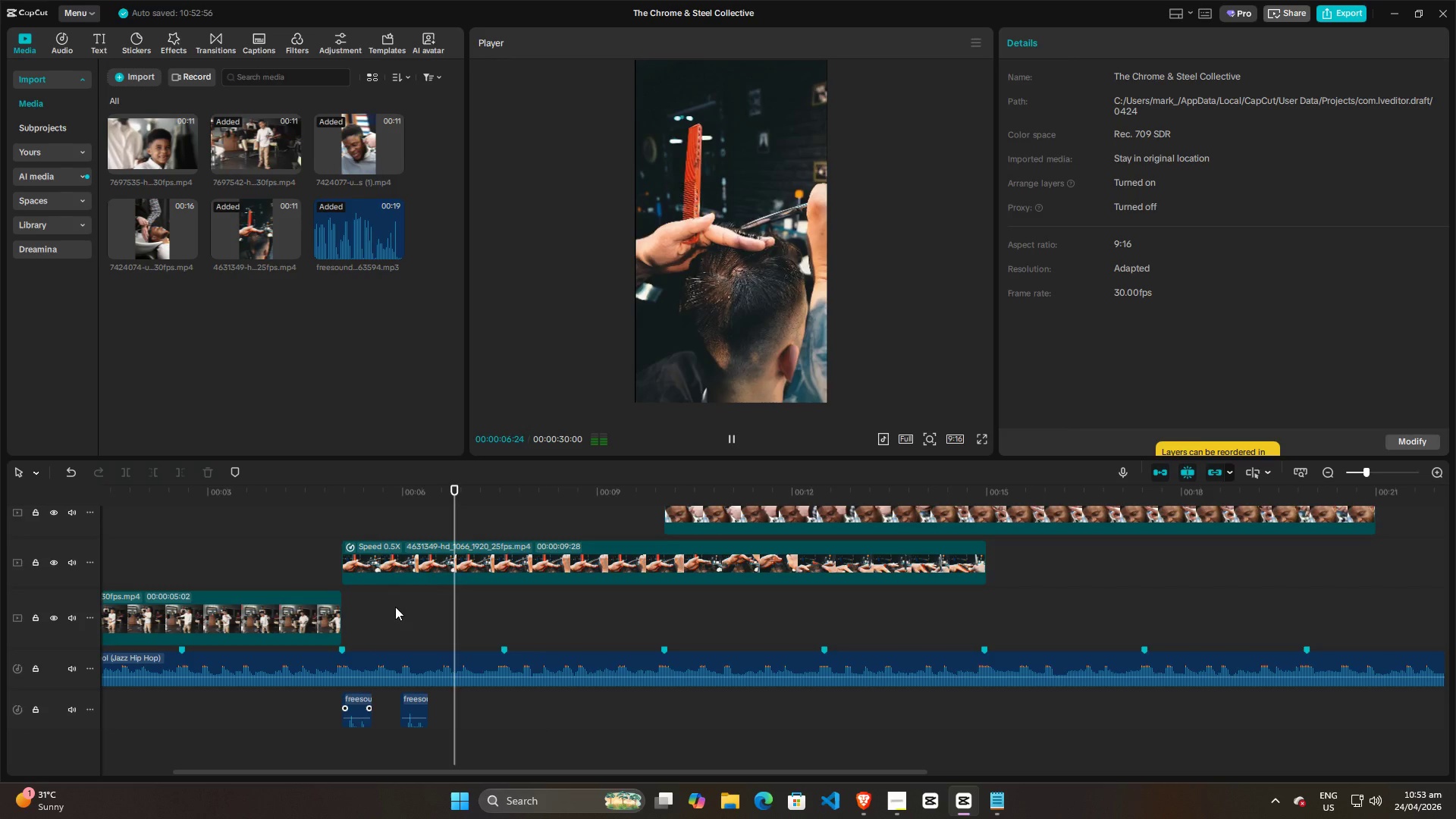 
key(Space)
 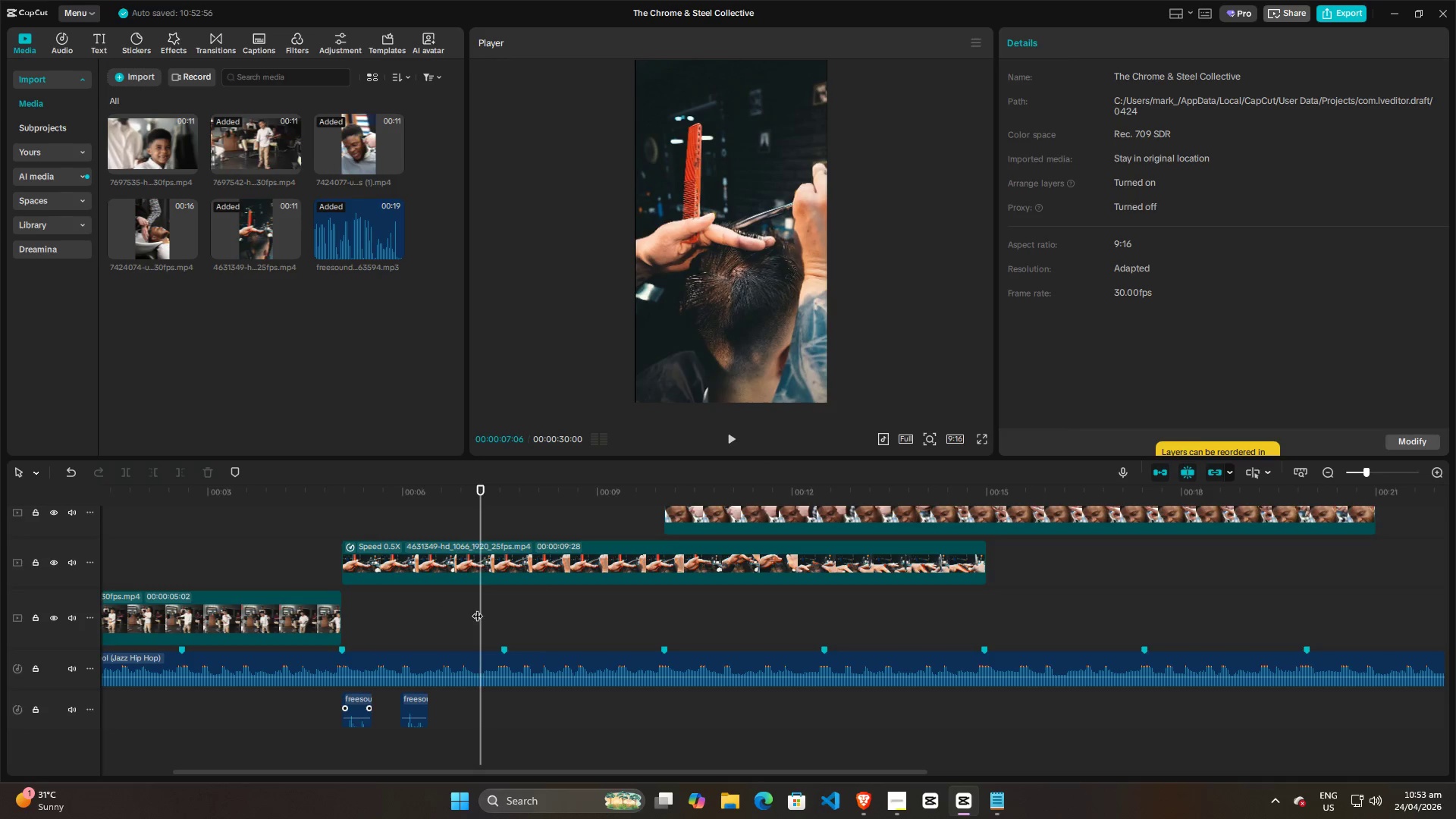 
left_click_drag(start_coordinate=[477, 608], to_coordinate=[403, 609])
 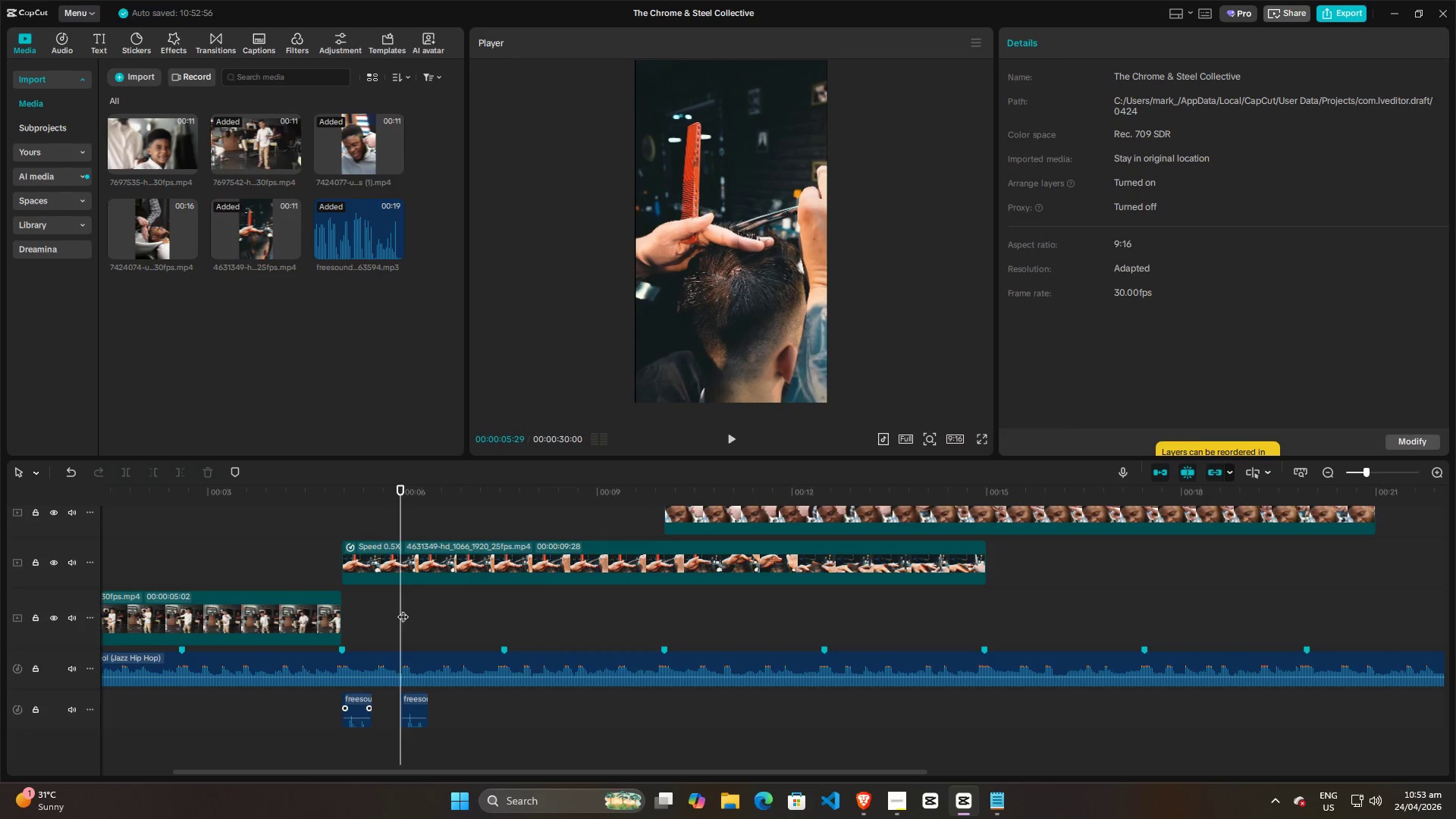 
key(Space)
 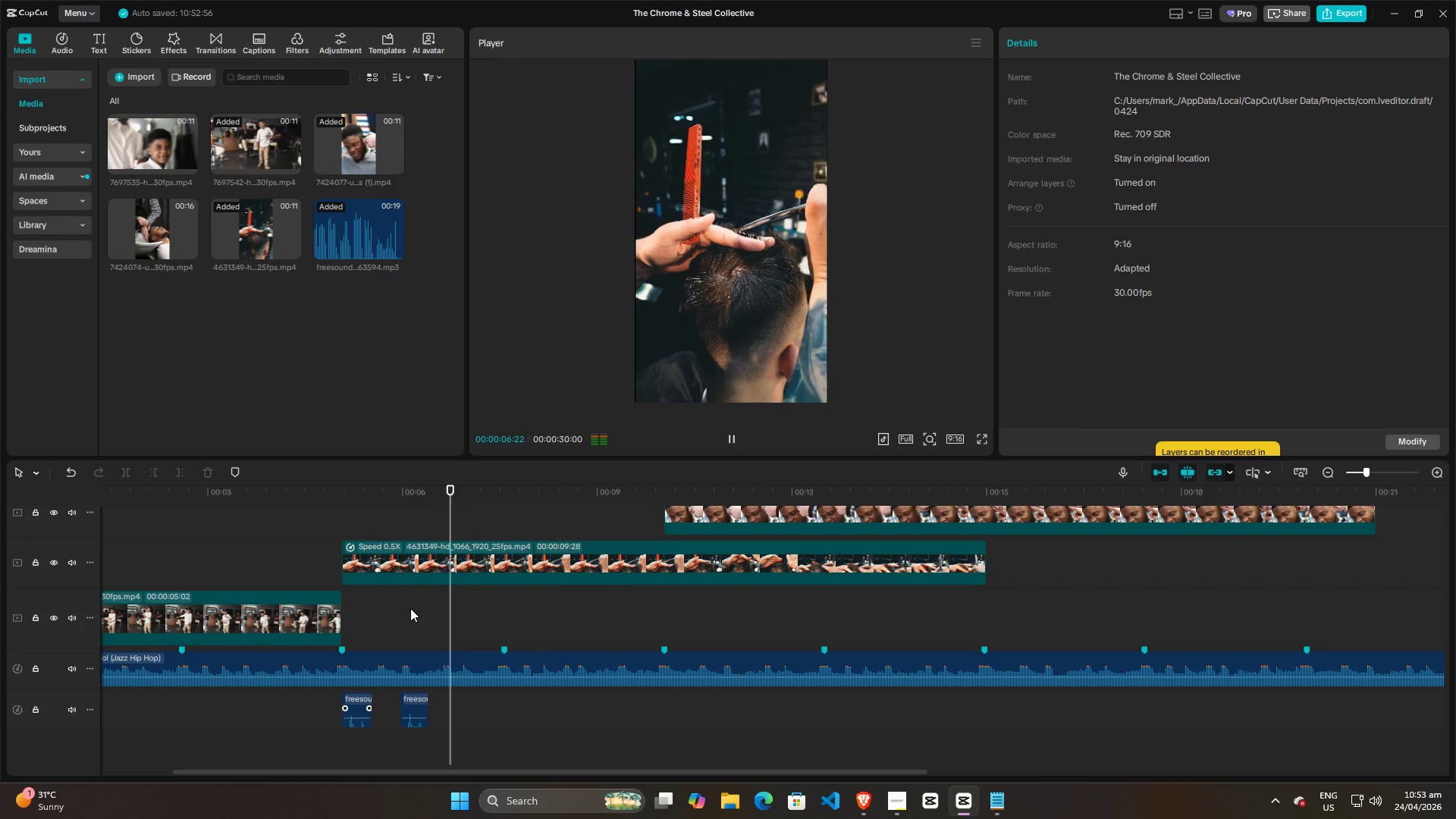 
key(Space)
 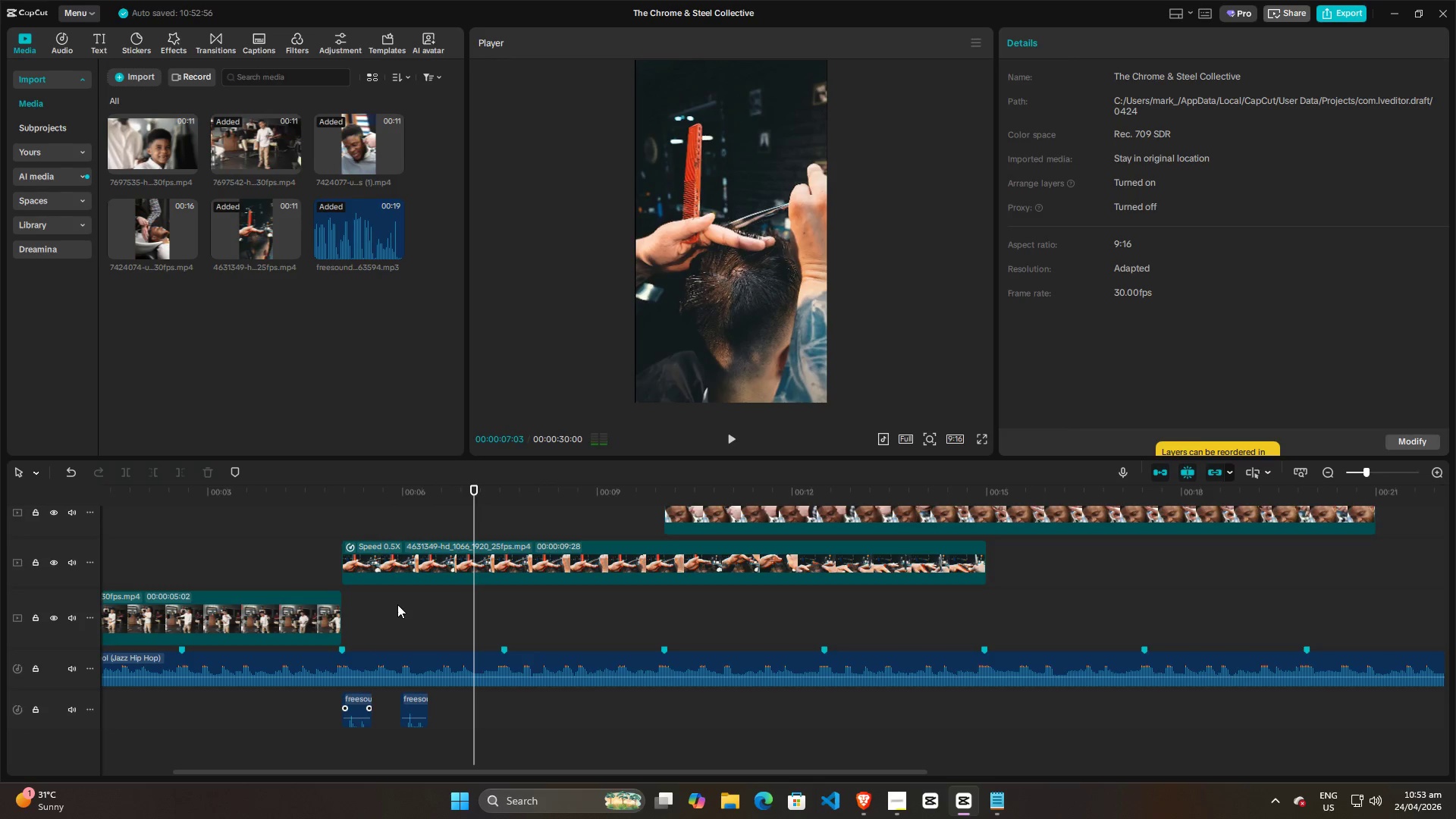 
left_click([397, 604])
 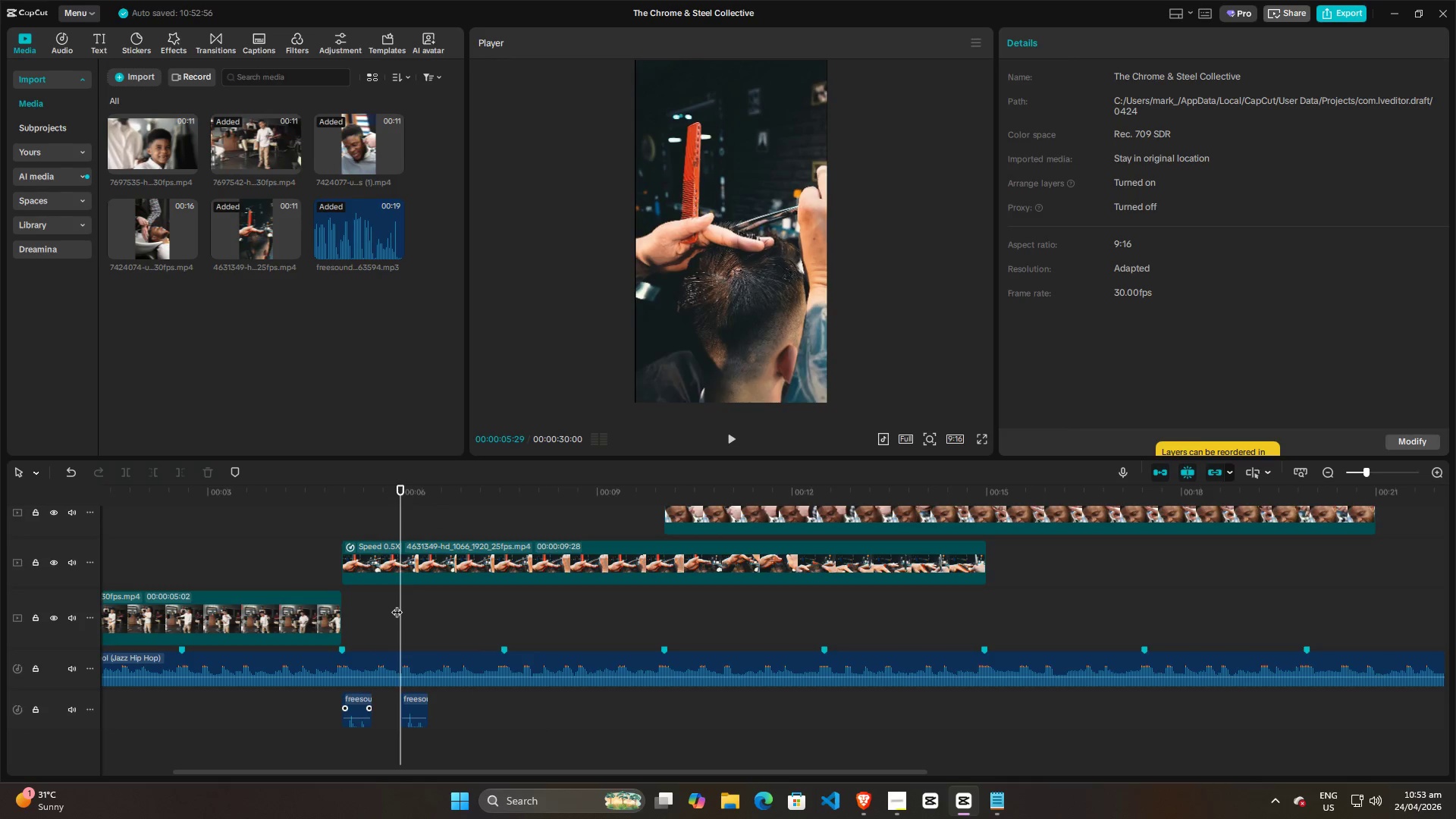 
key(Space)
 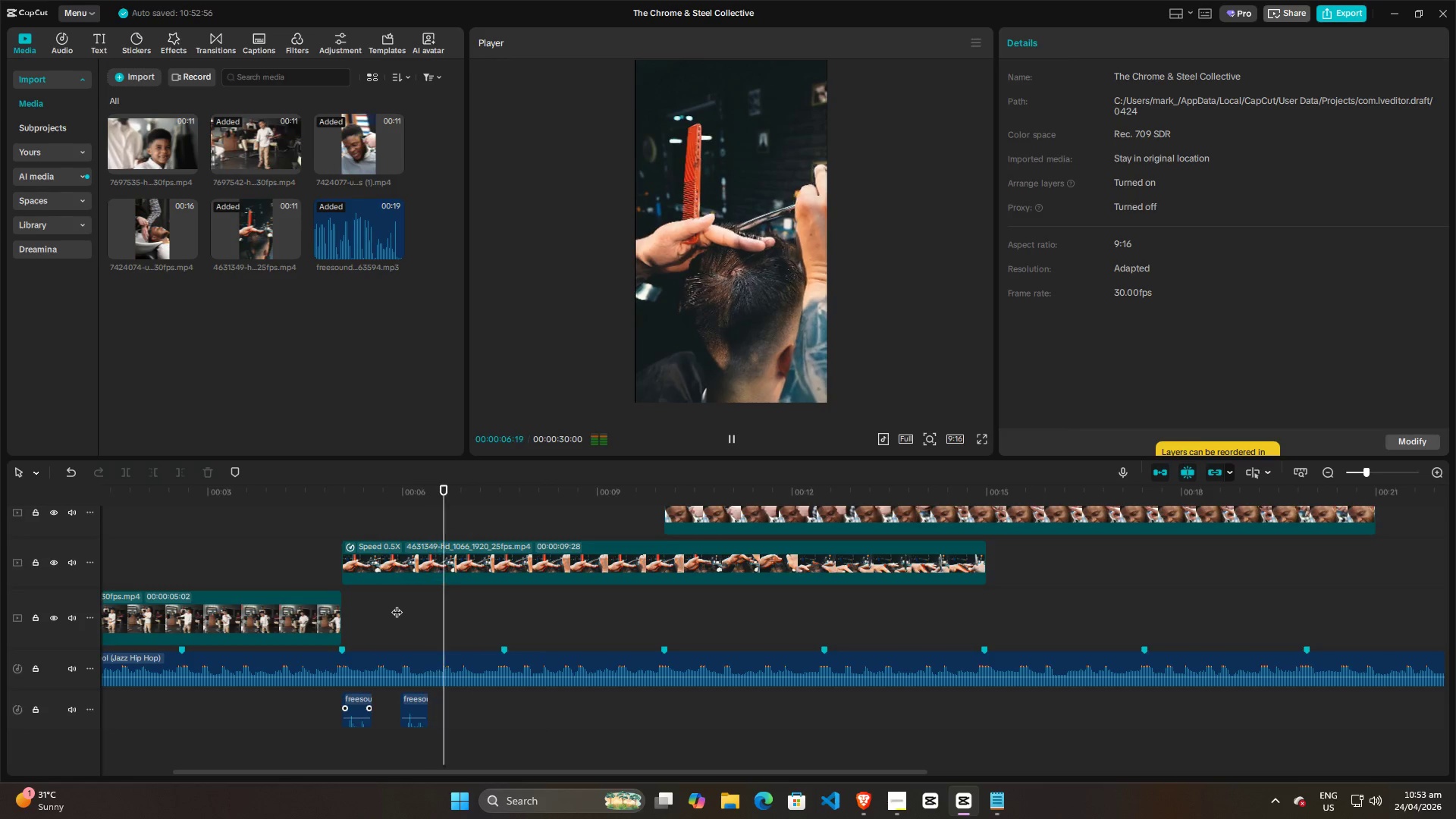 
key(Space)
 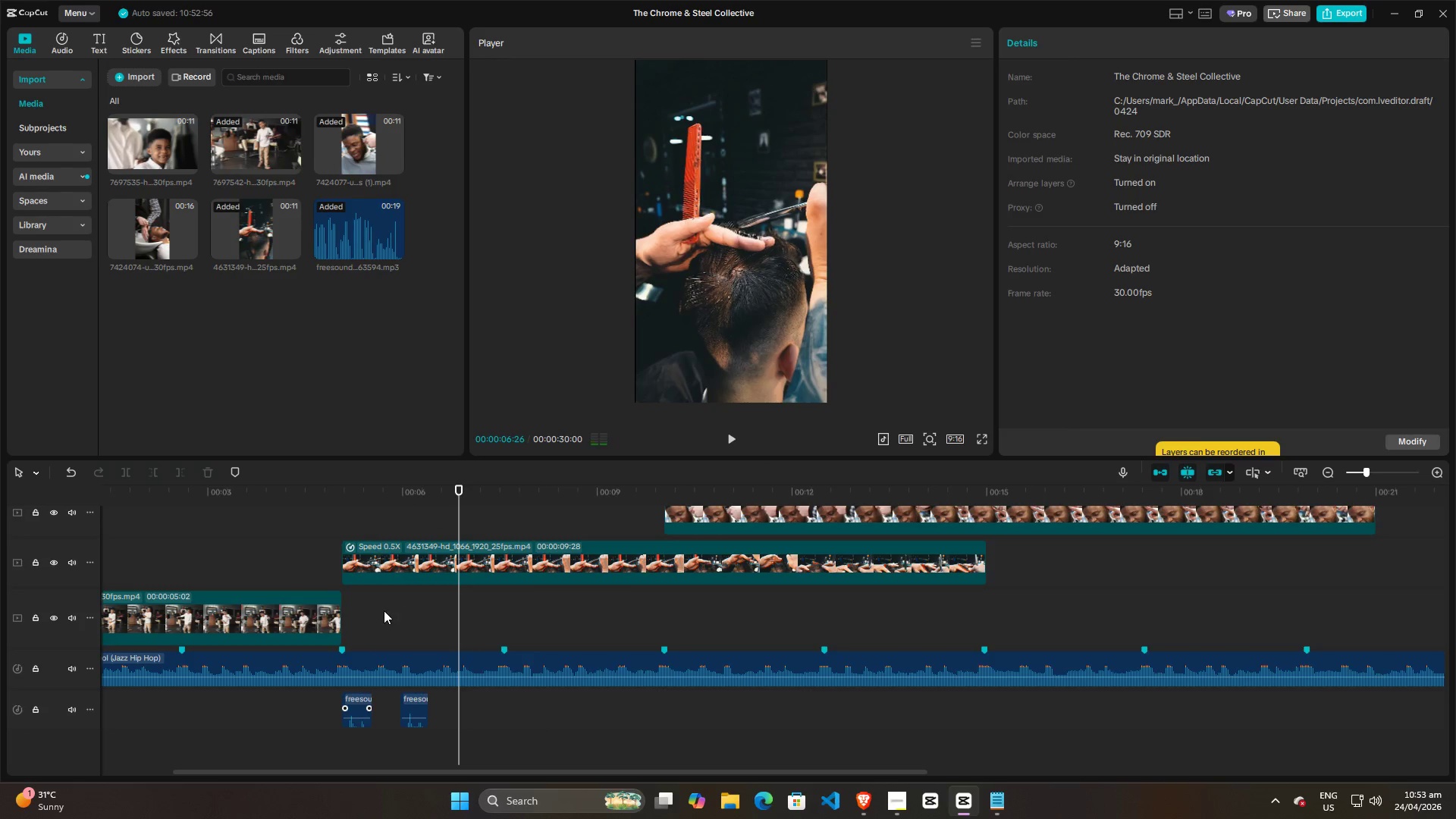 
left_click([381, 610])
 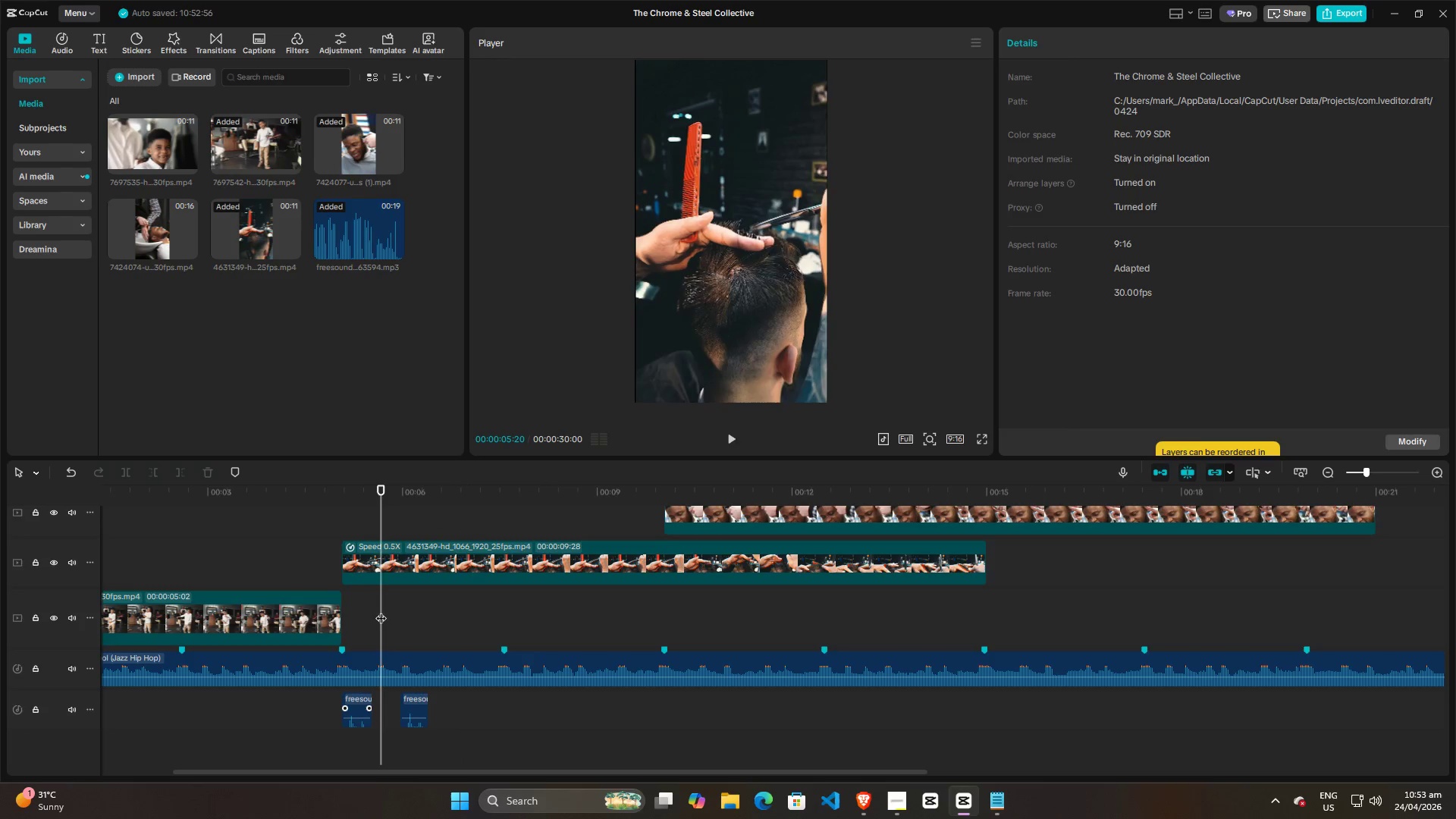 
key(Space)
 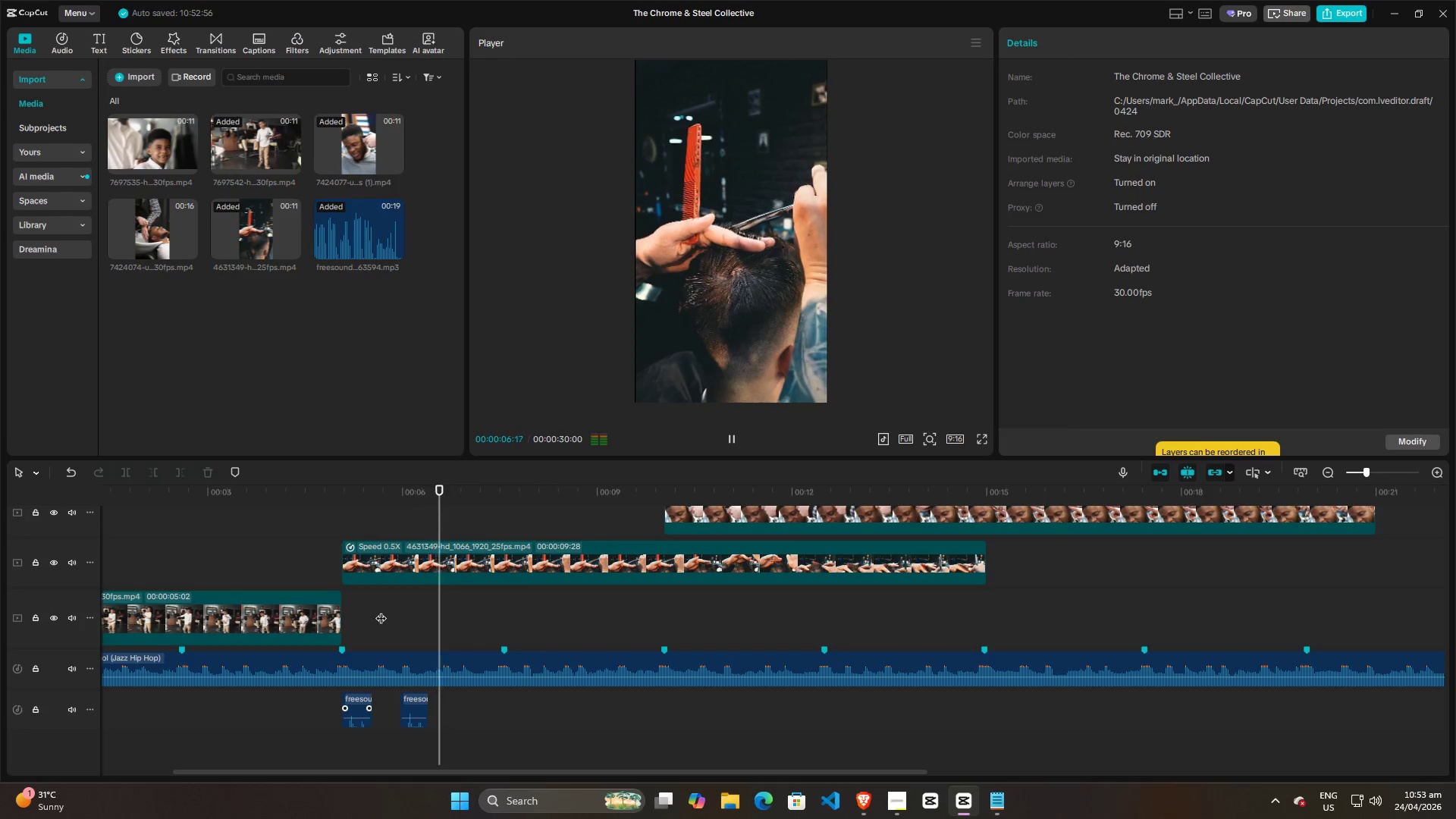 
key(Space)
 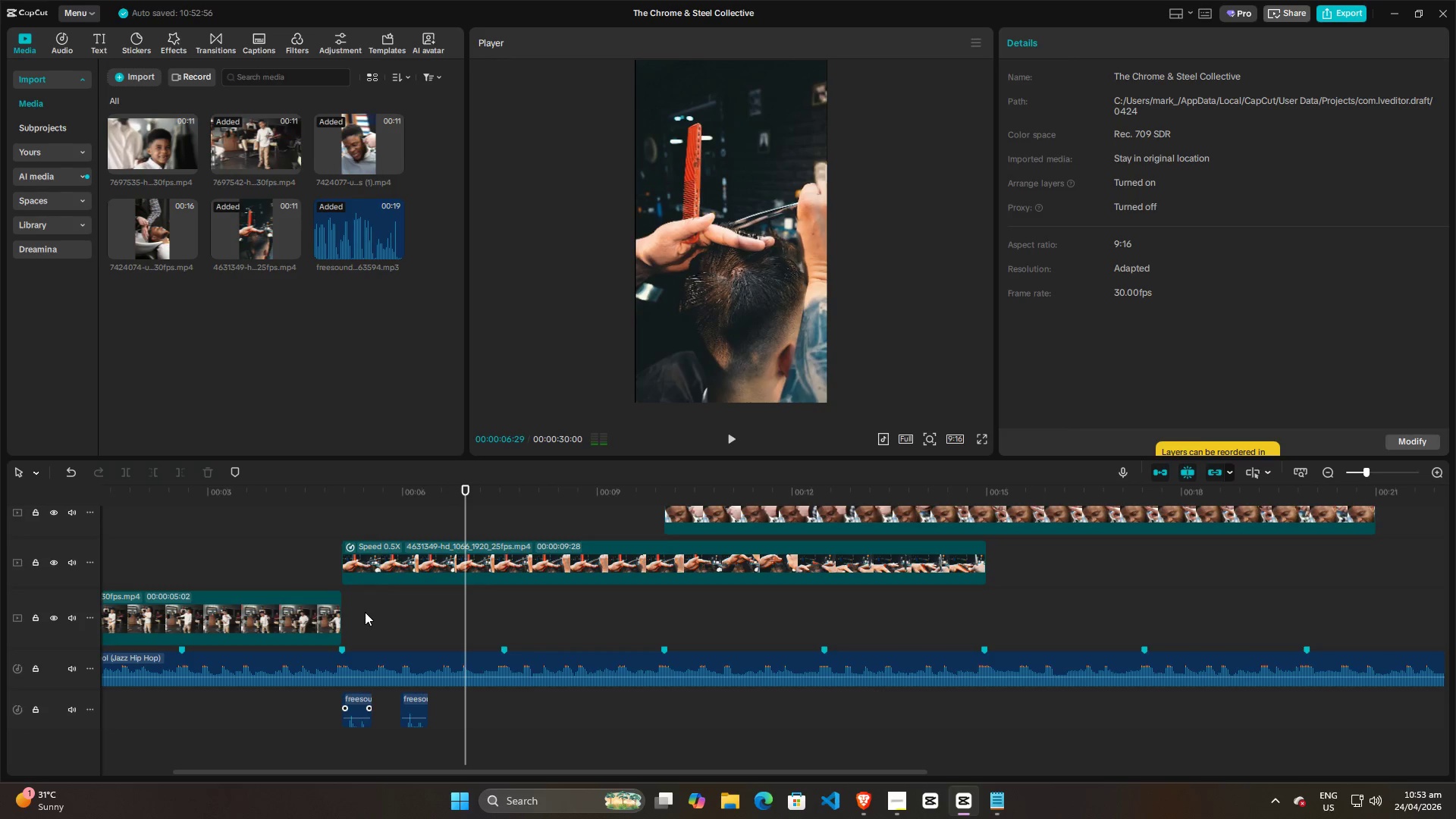 
left_click([365, 612])
 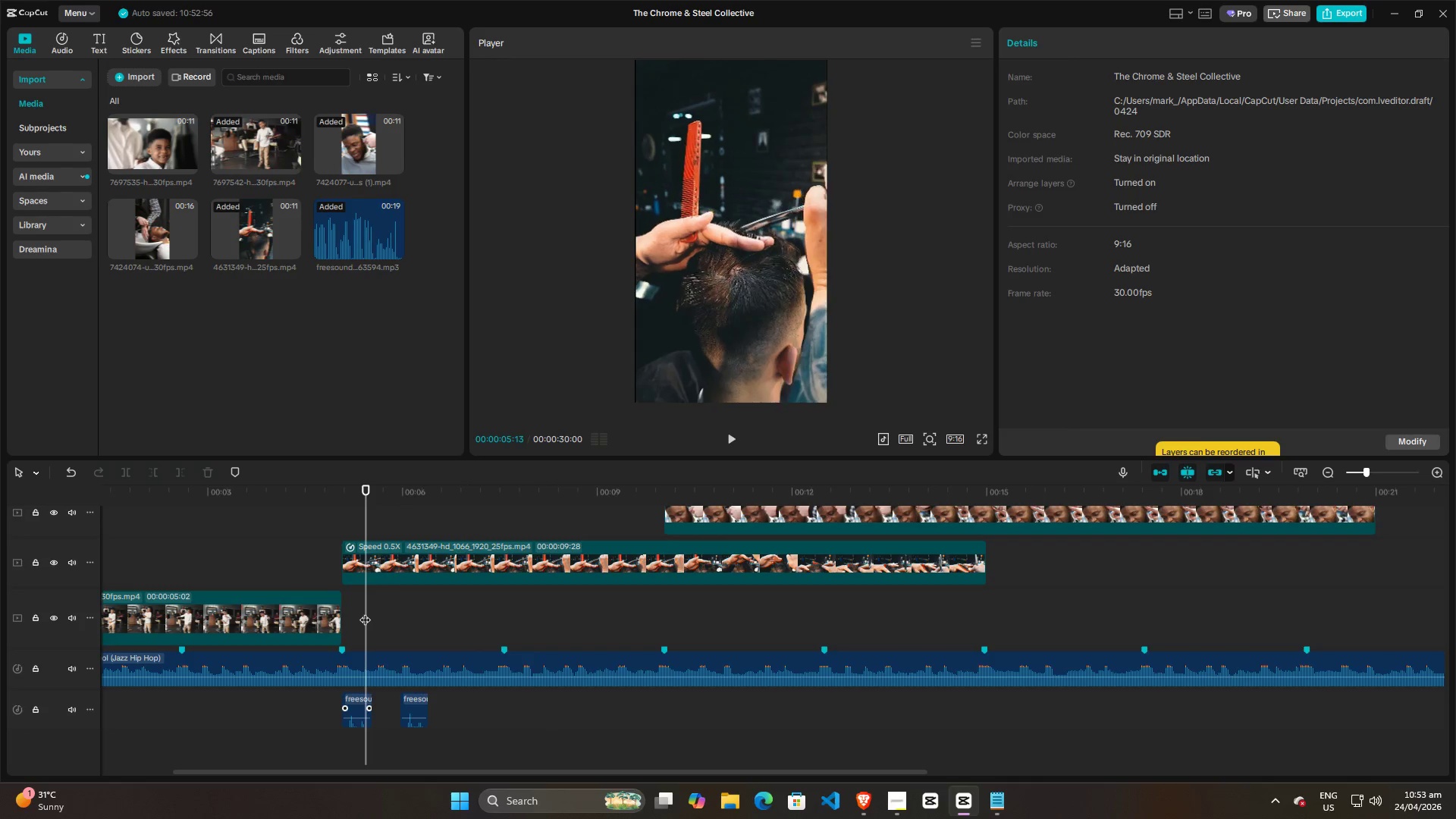 
left_click_drag(start_coordinate=[365, 612], to_coordinate=[345, 616])
 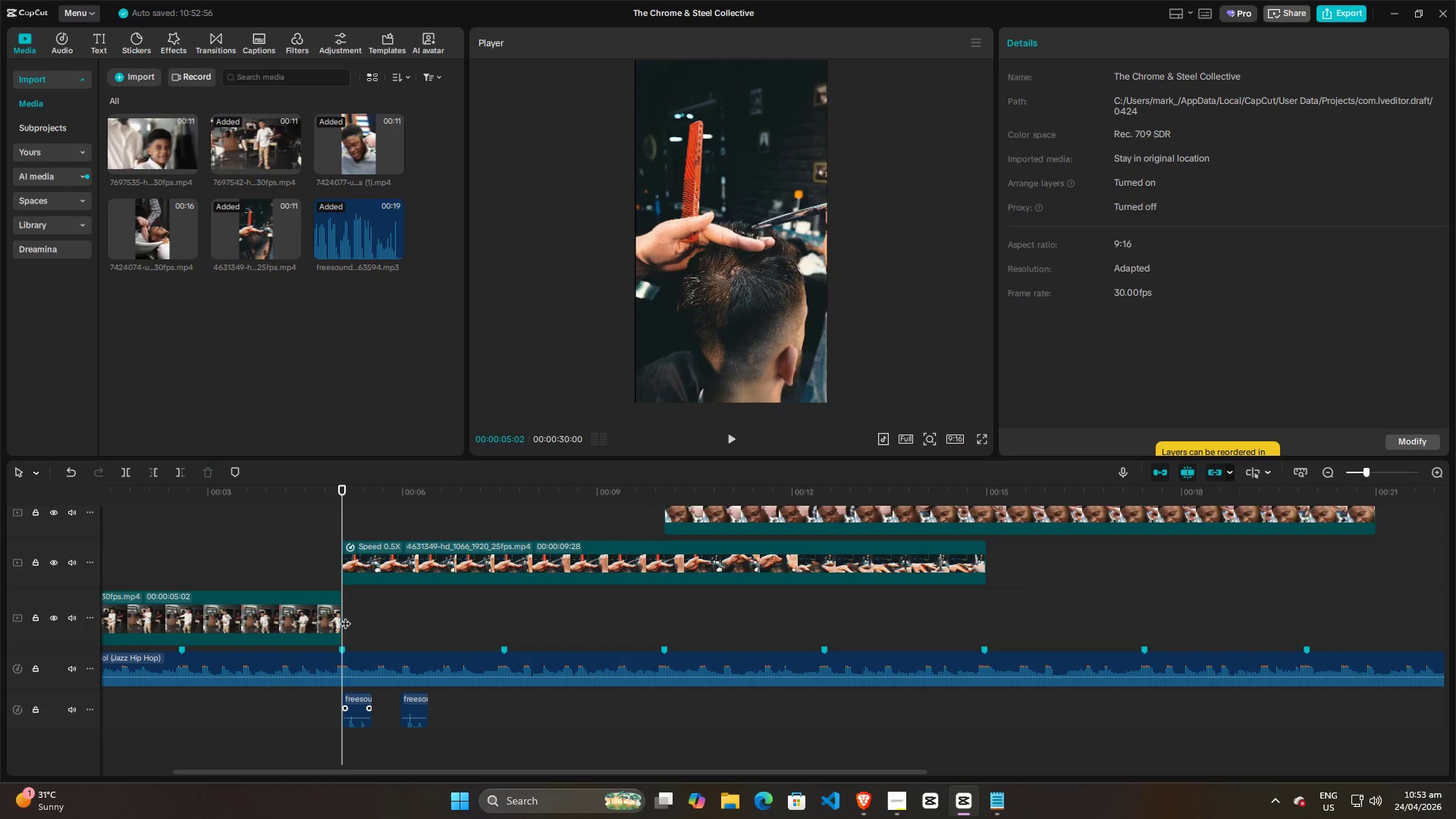 
key(Space)
 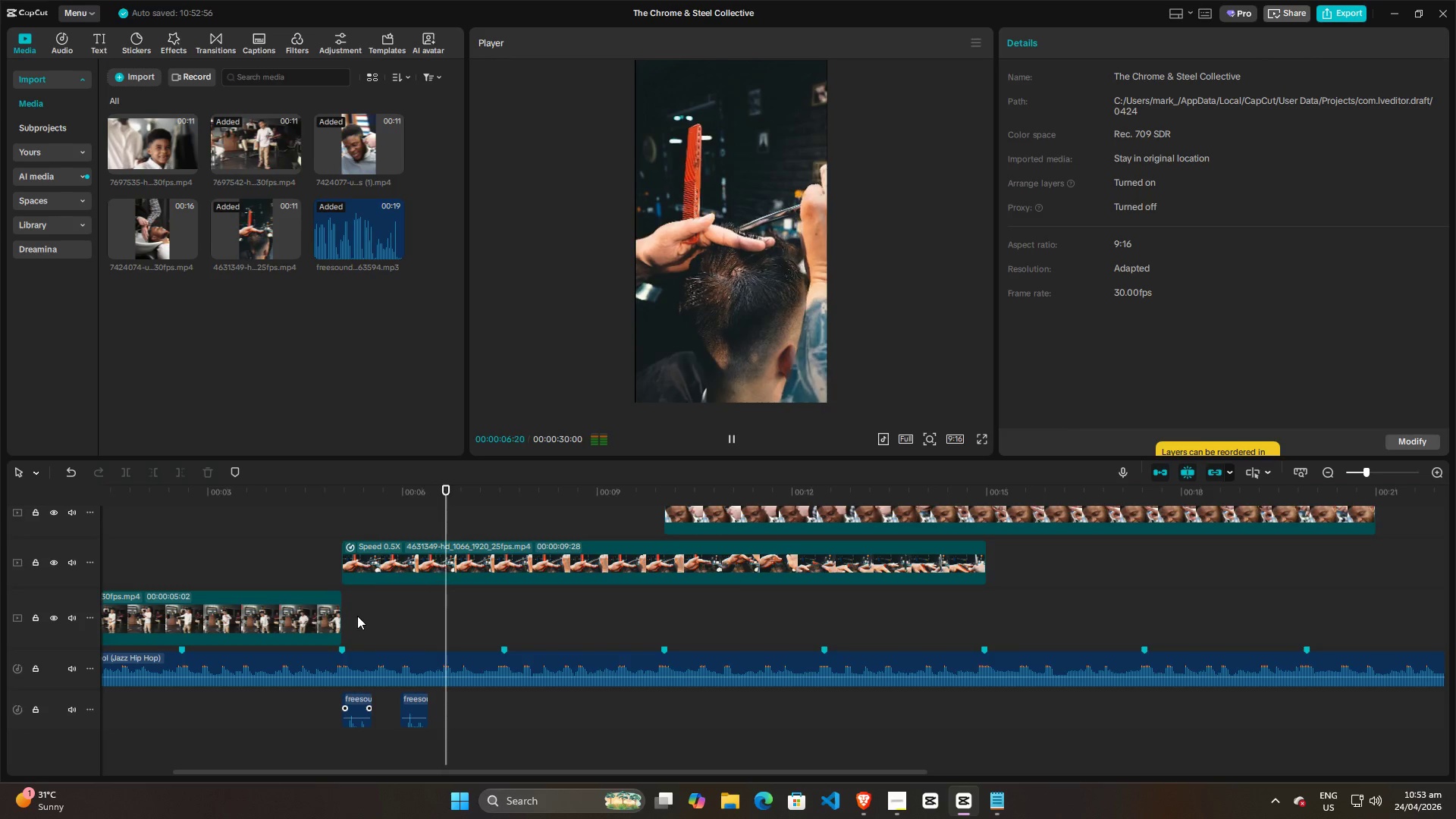 
key(Space)
 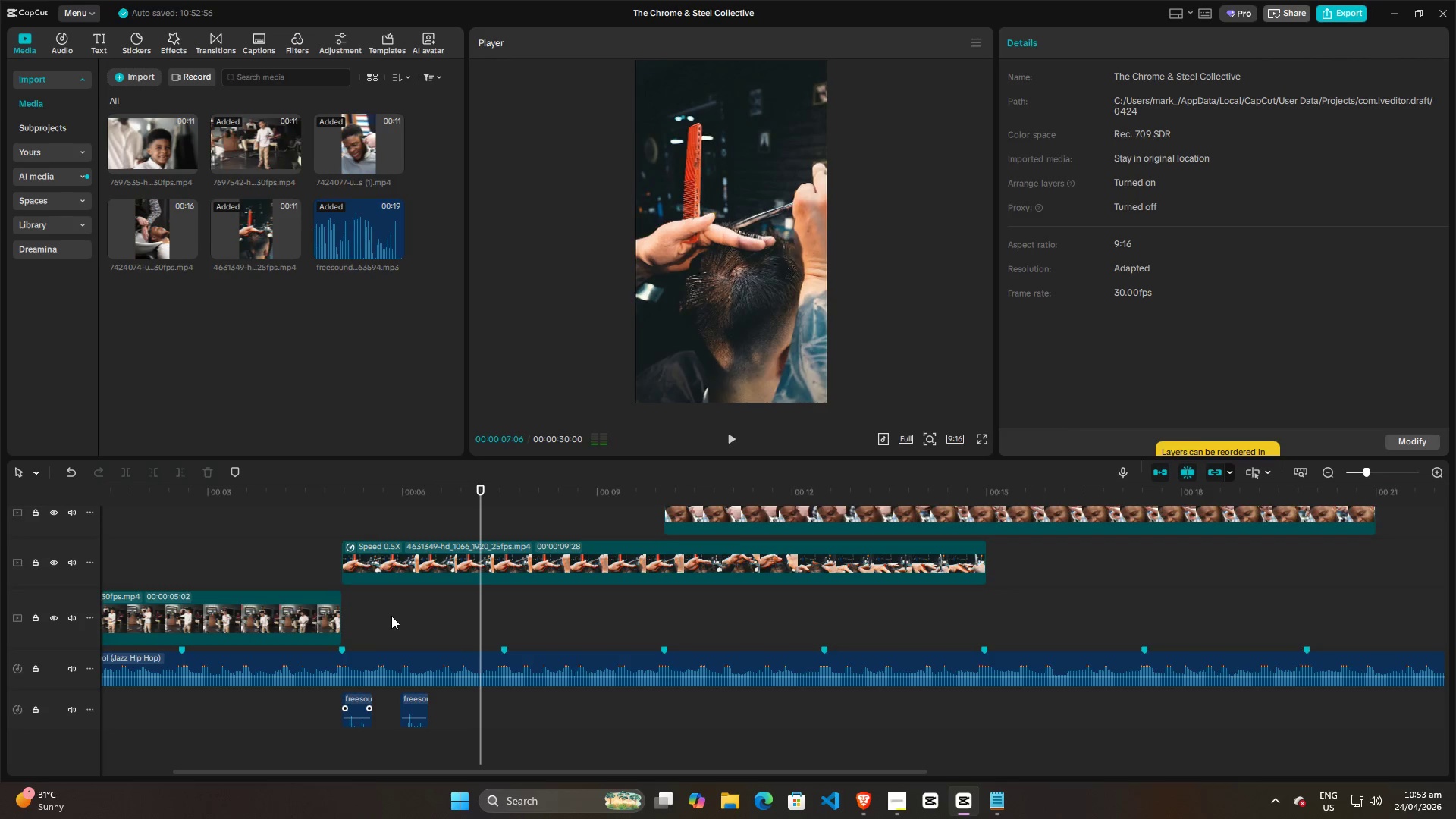 
left_click([391, 616])
 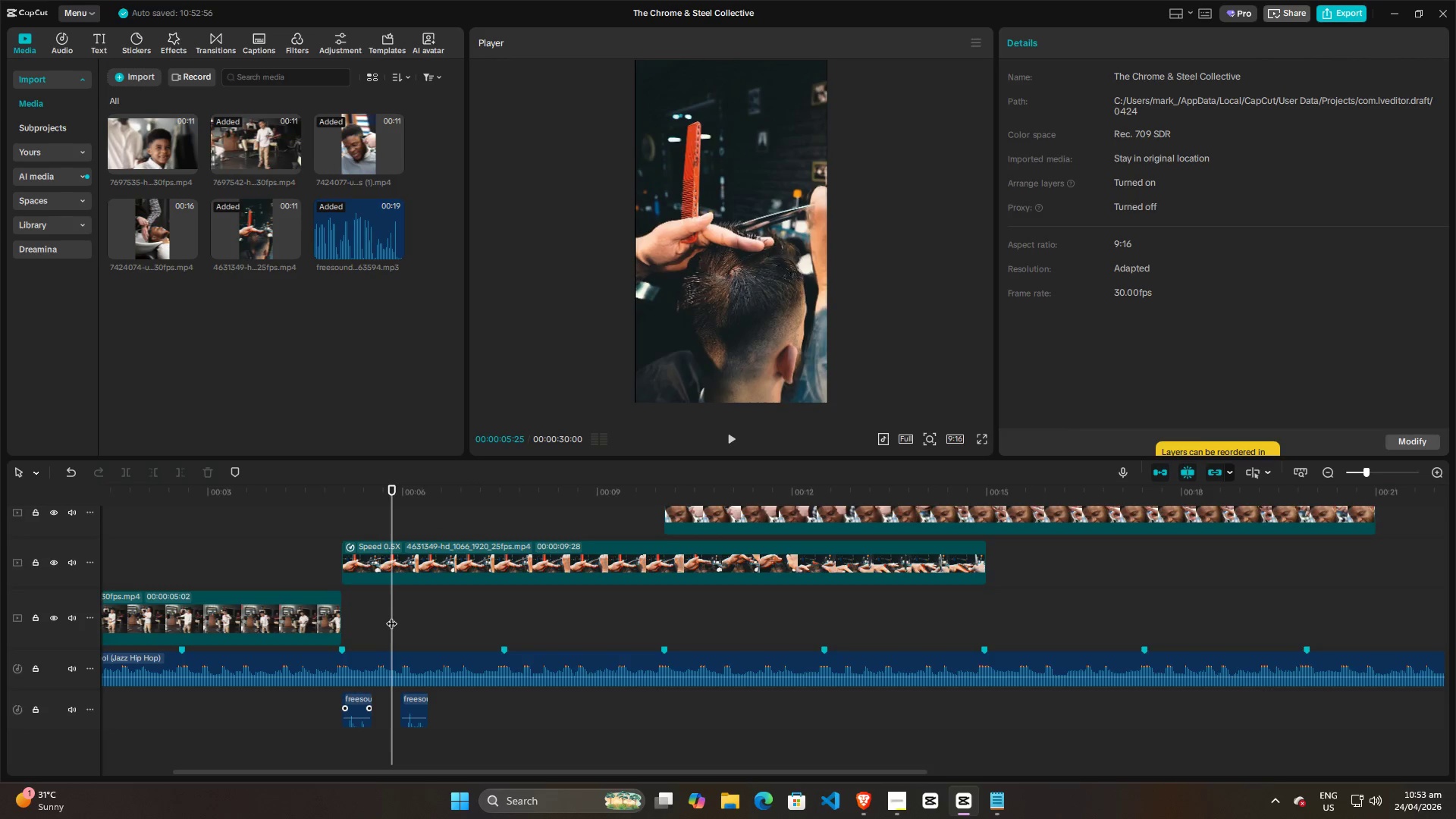 
key(Space)
 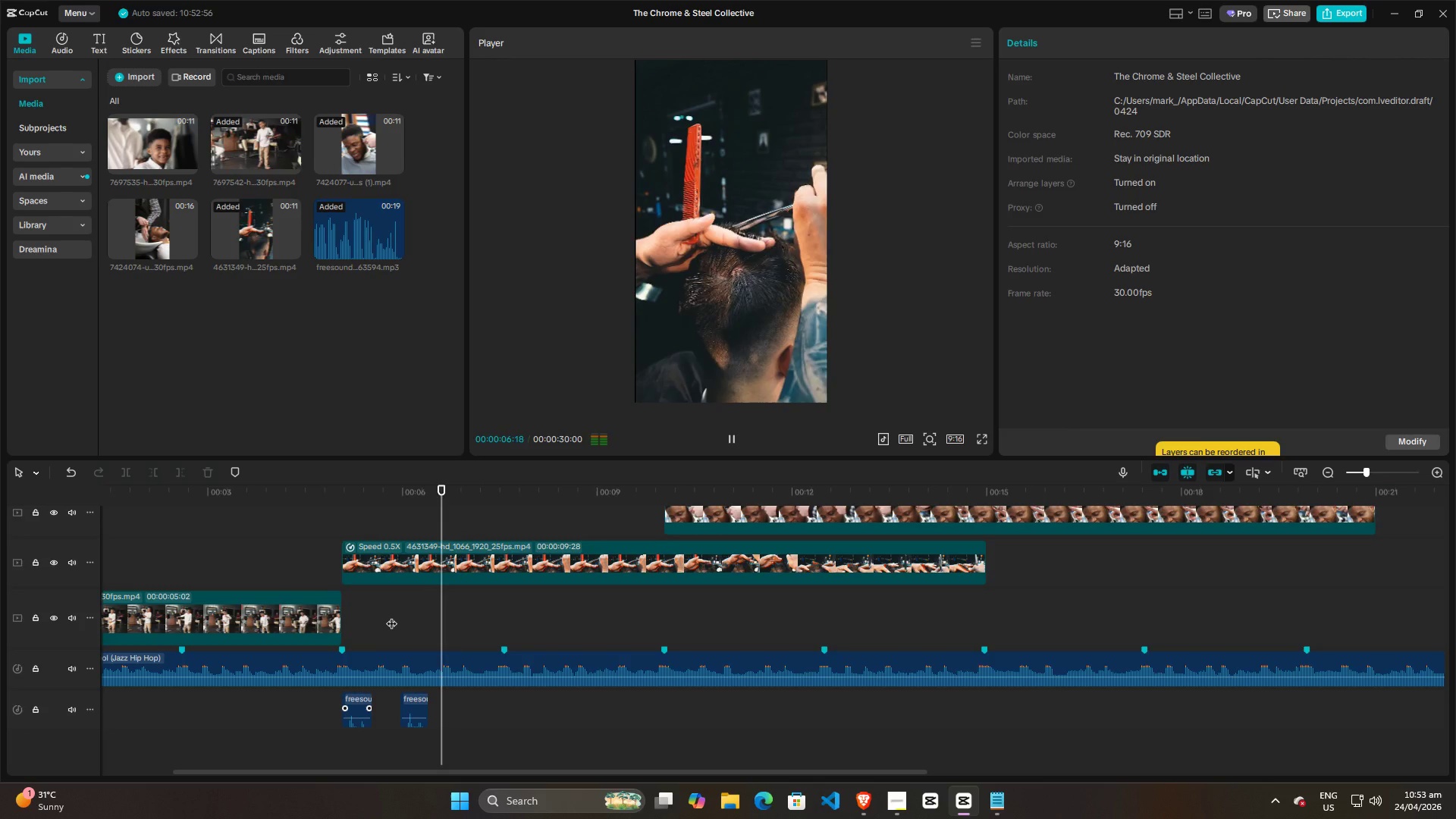 
key(Space)
 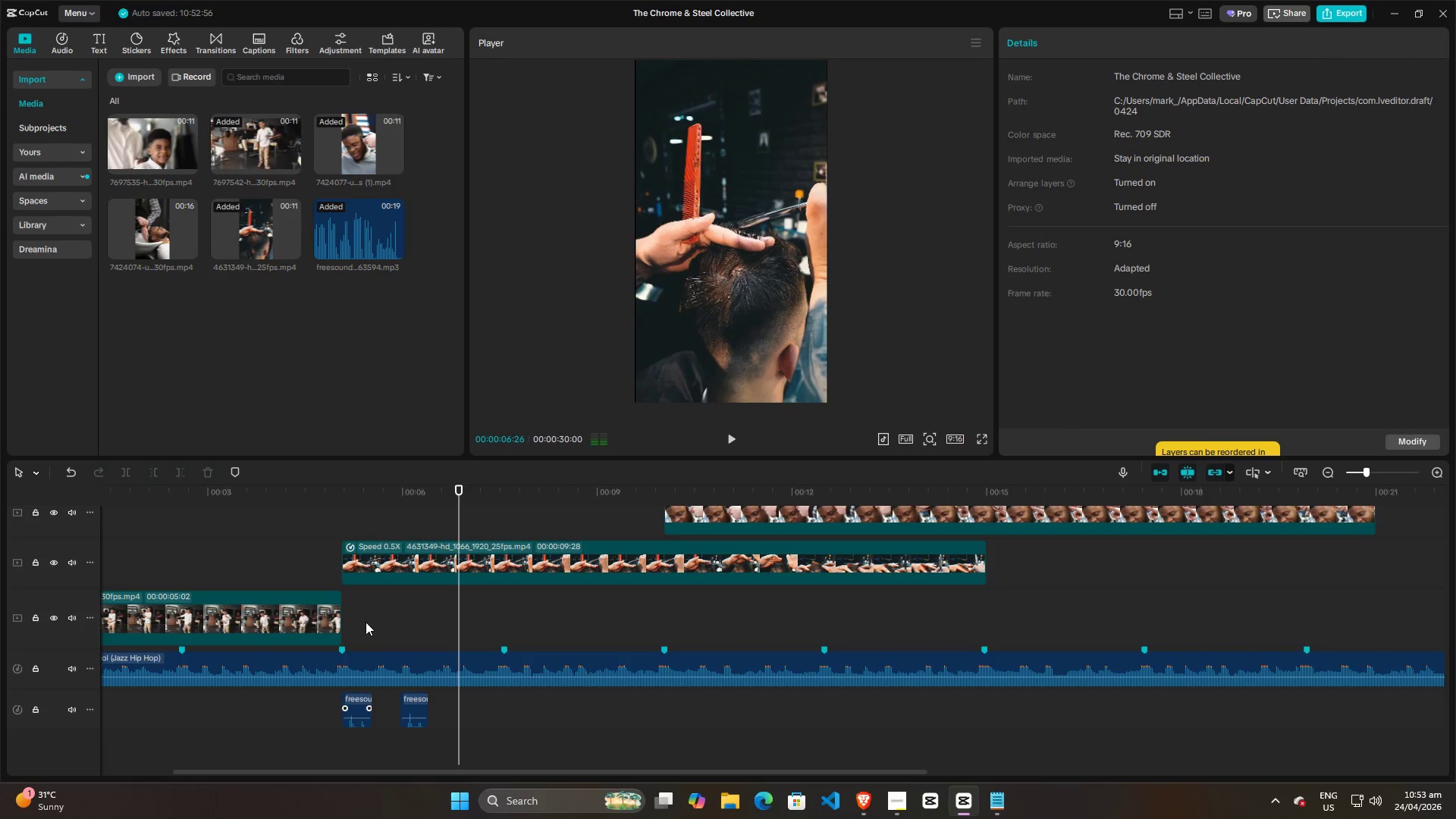 
left_click([366, 622])
 